 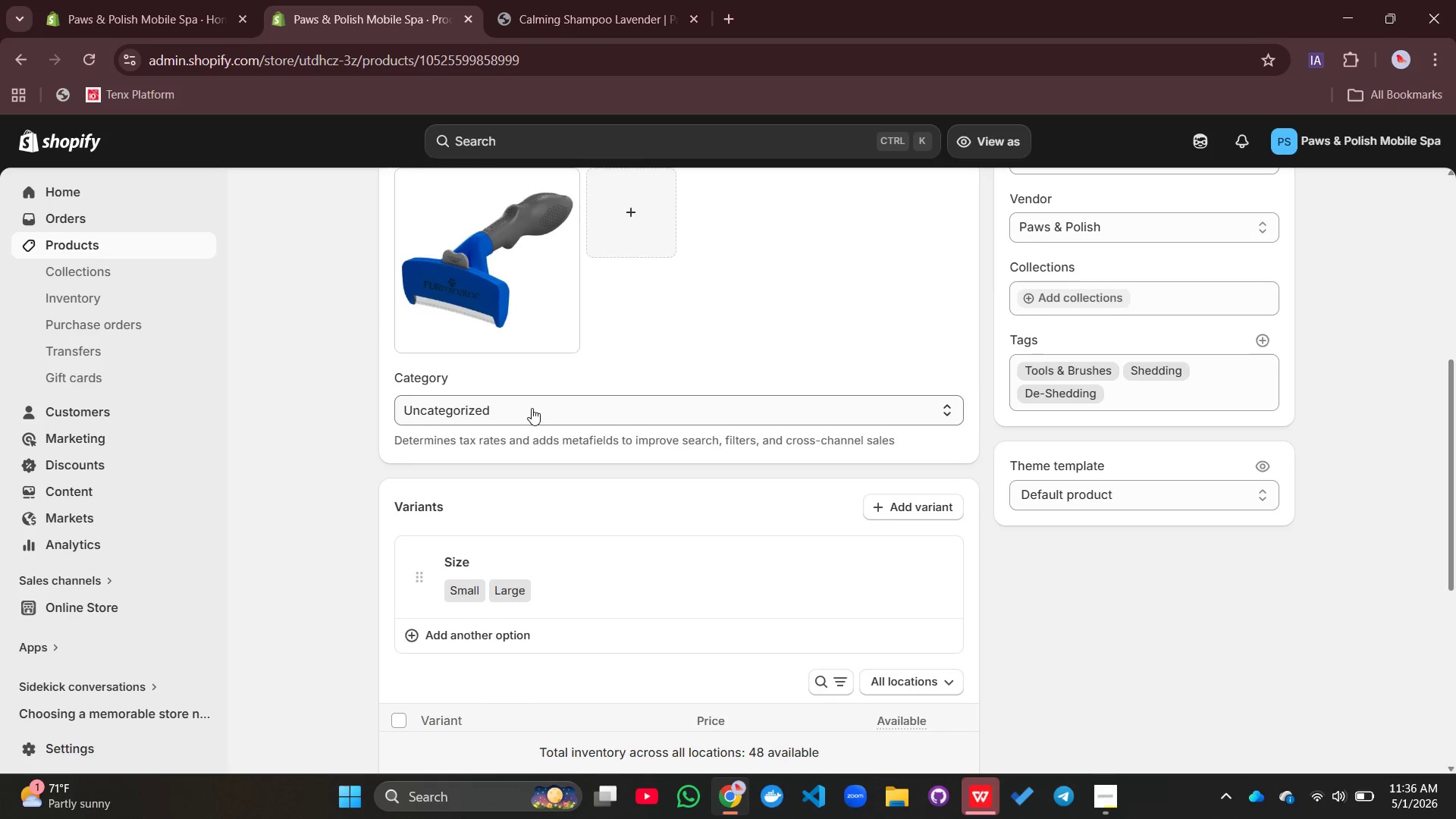 
left_click_drag(start_coordinate=[1130, 297], to_coordinate=[836, 490])
 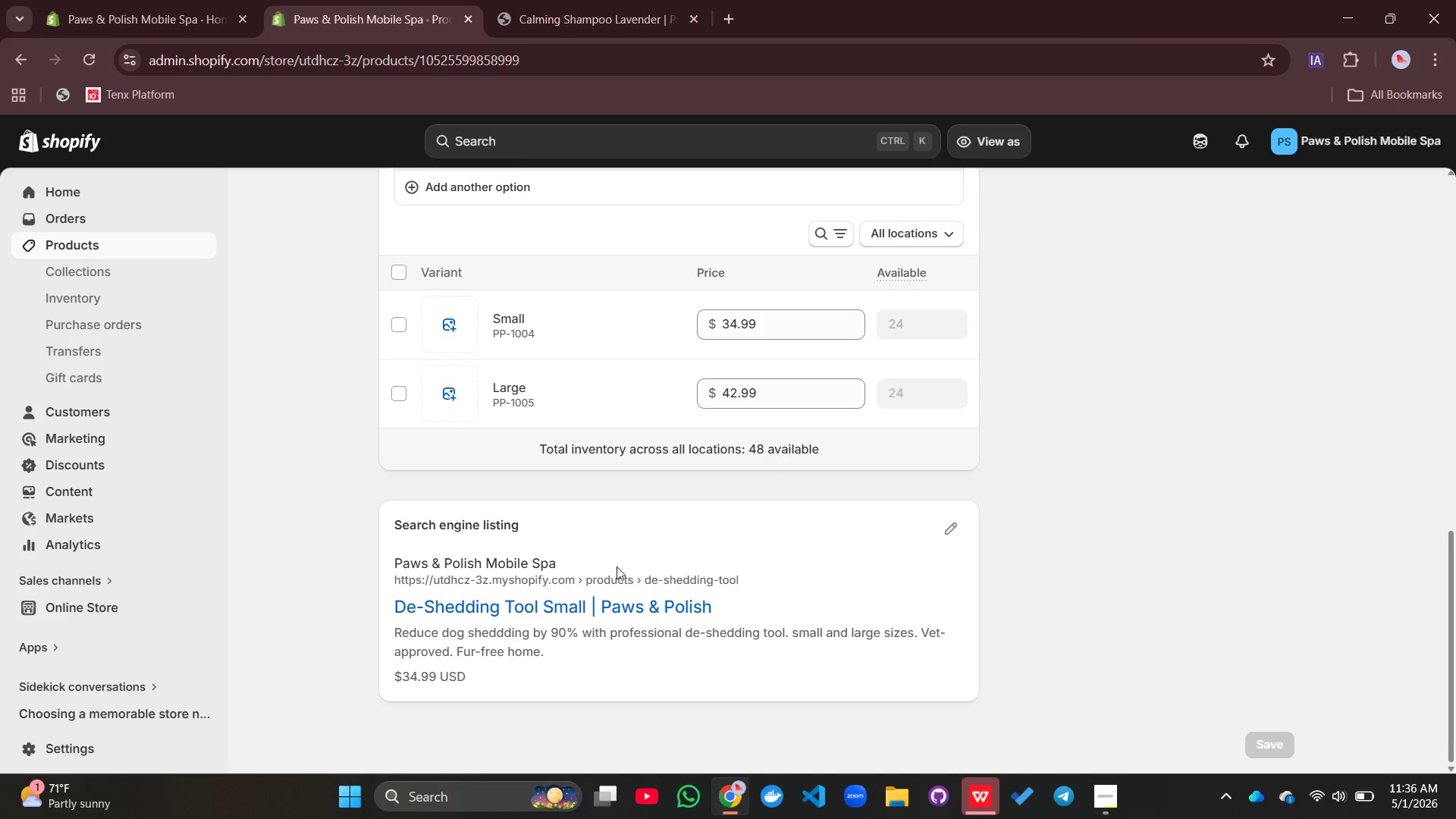 
mouse_move([590, 395])
 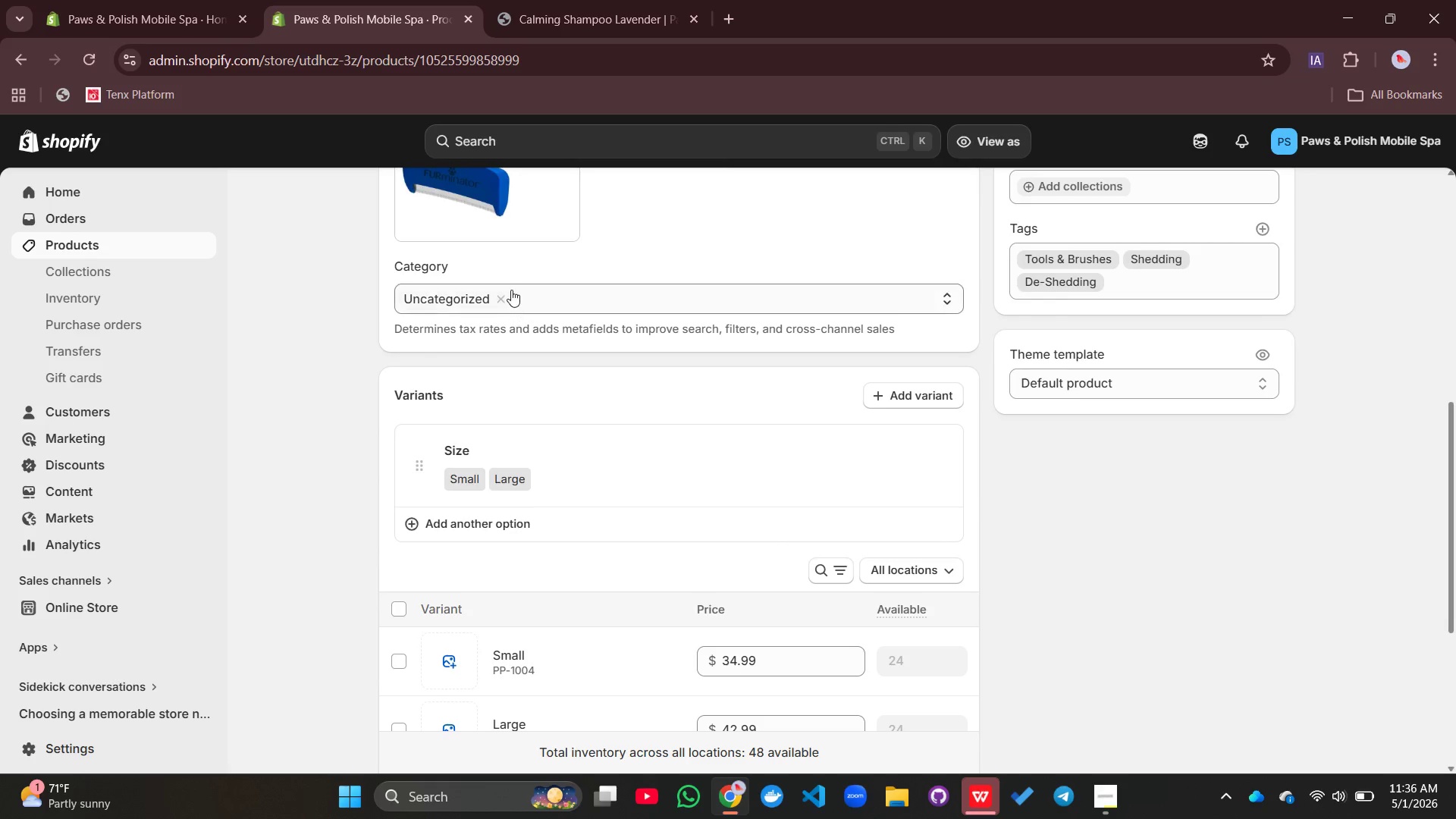 
left_click([511, 290])
 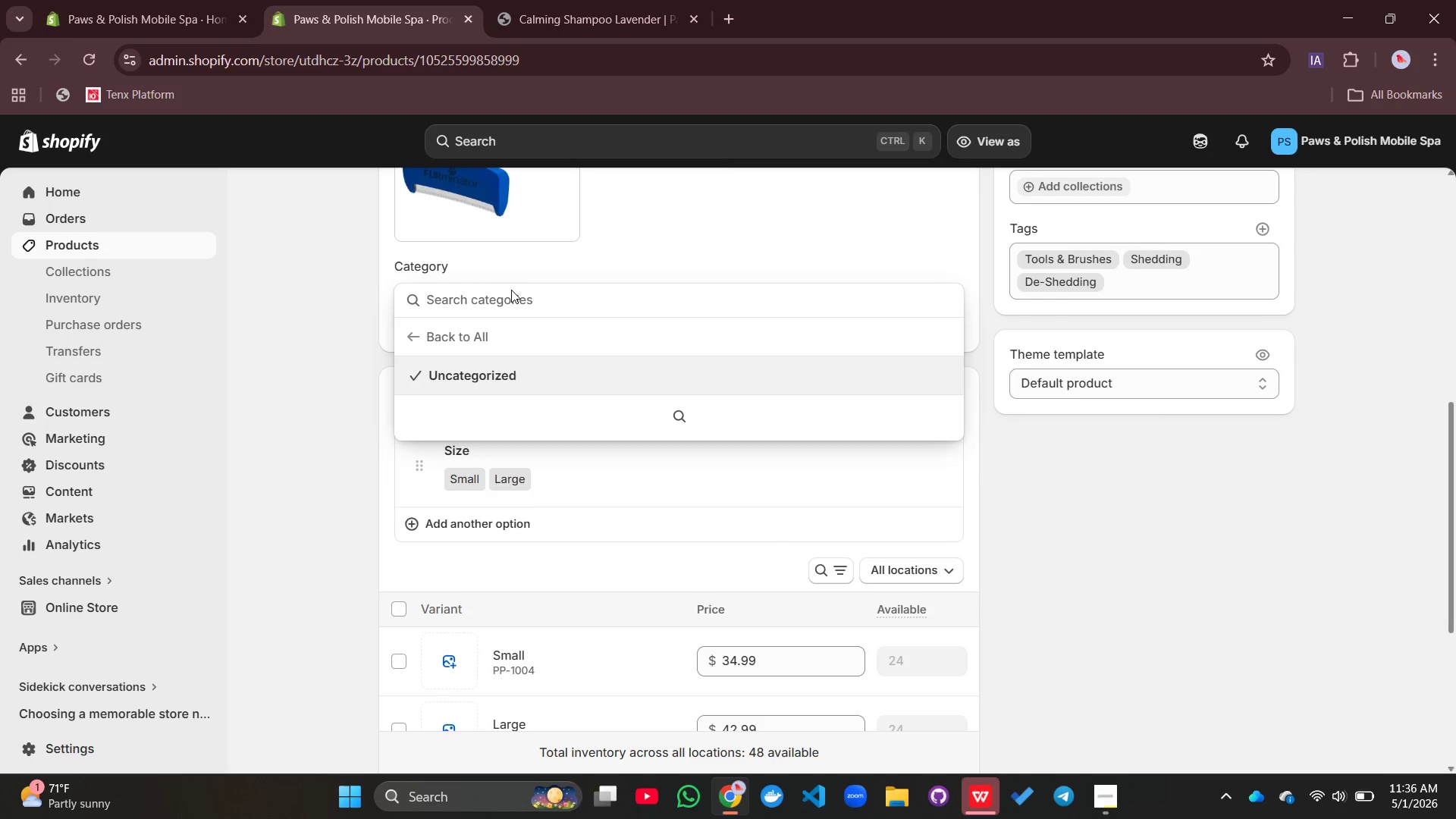 
type(Tools & Brushed)
key(Backspace)
type(s)
 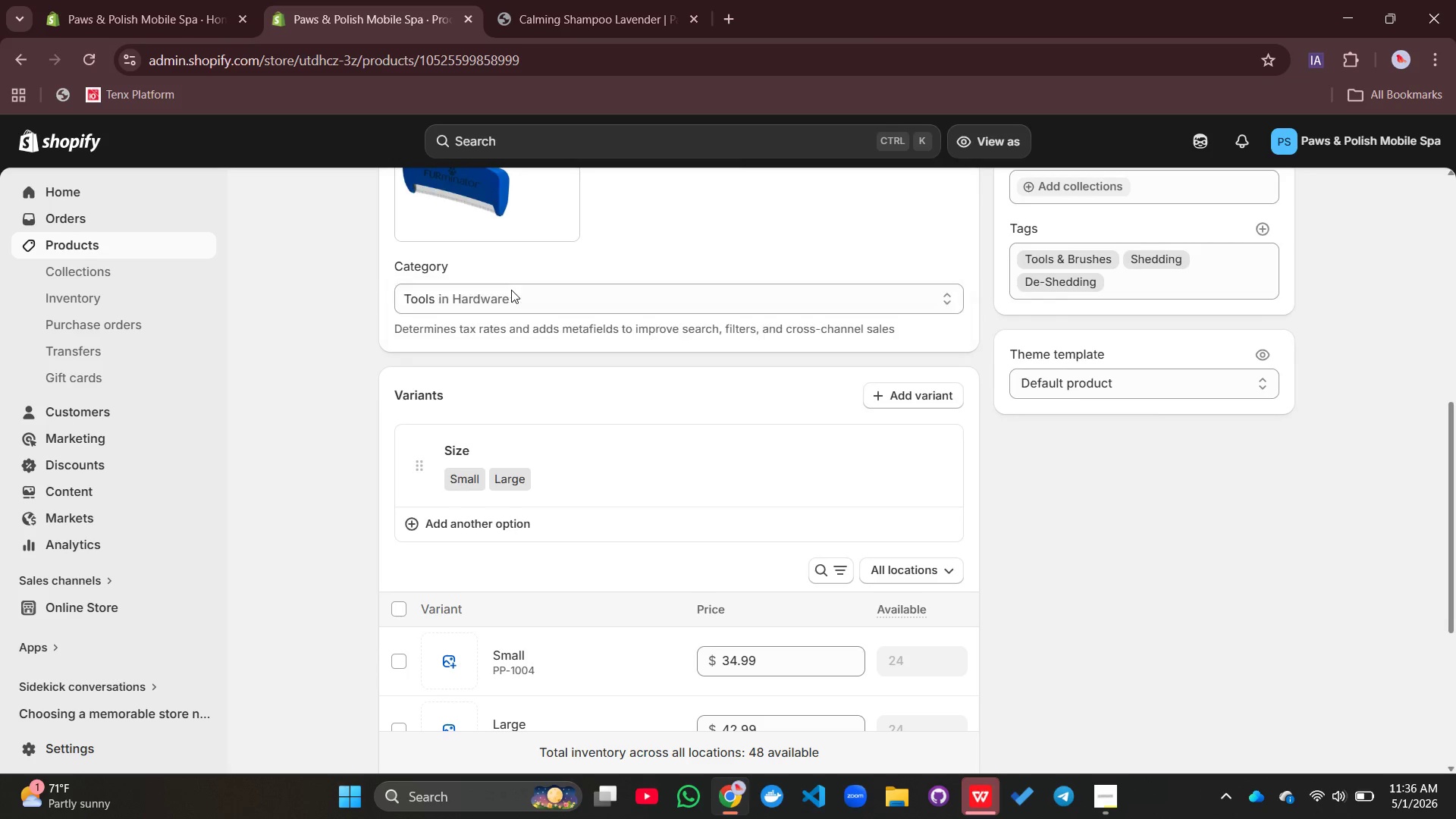 
 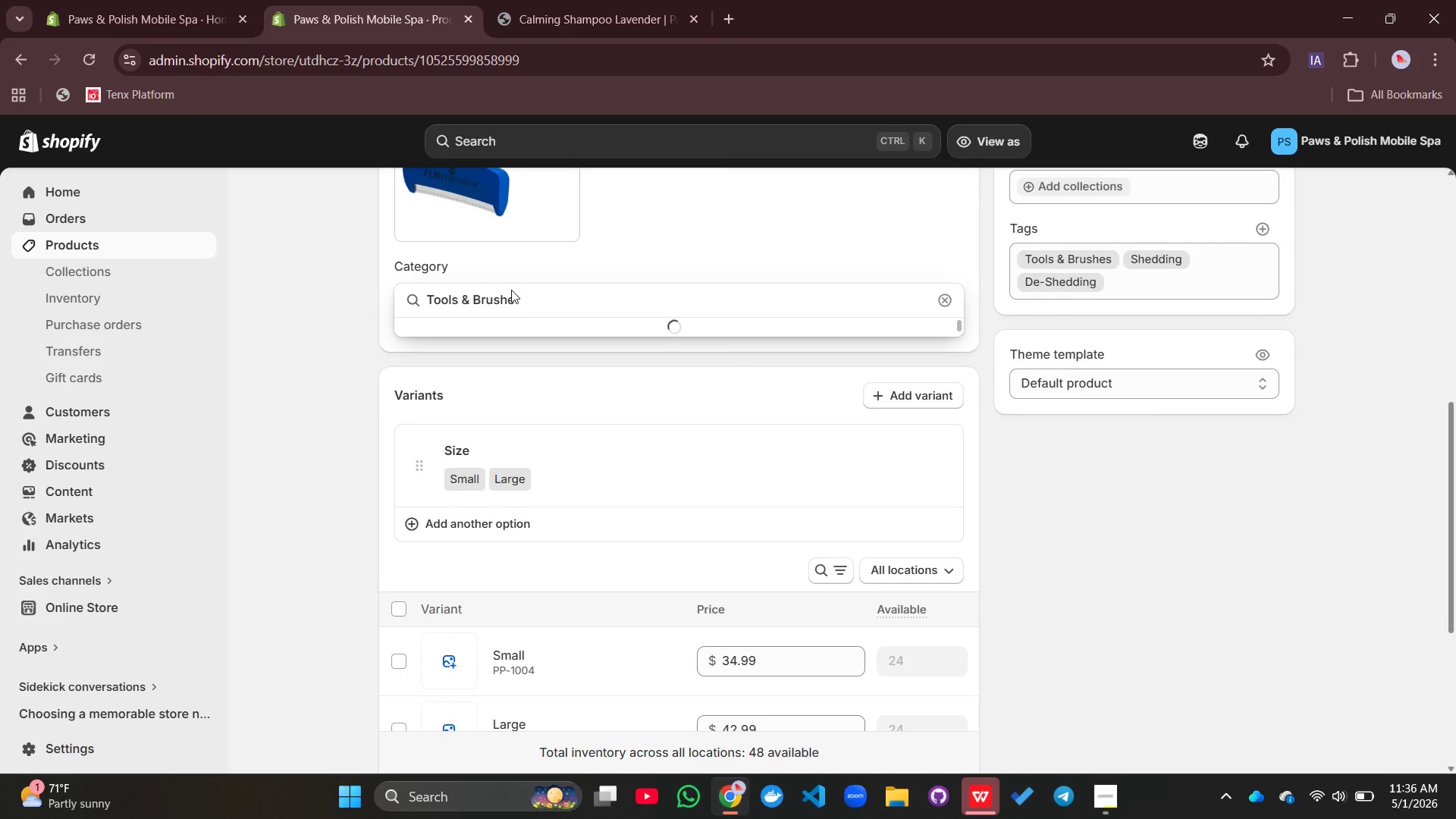 
key(Enter)
 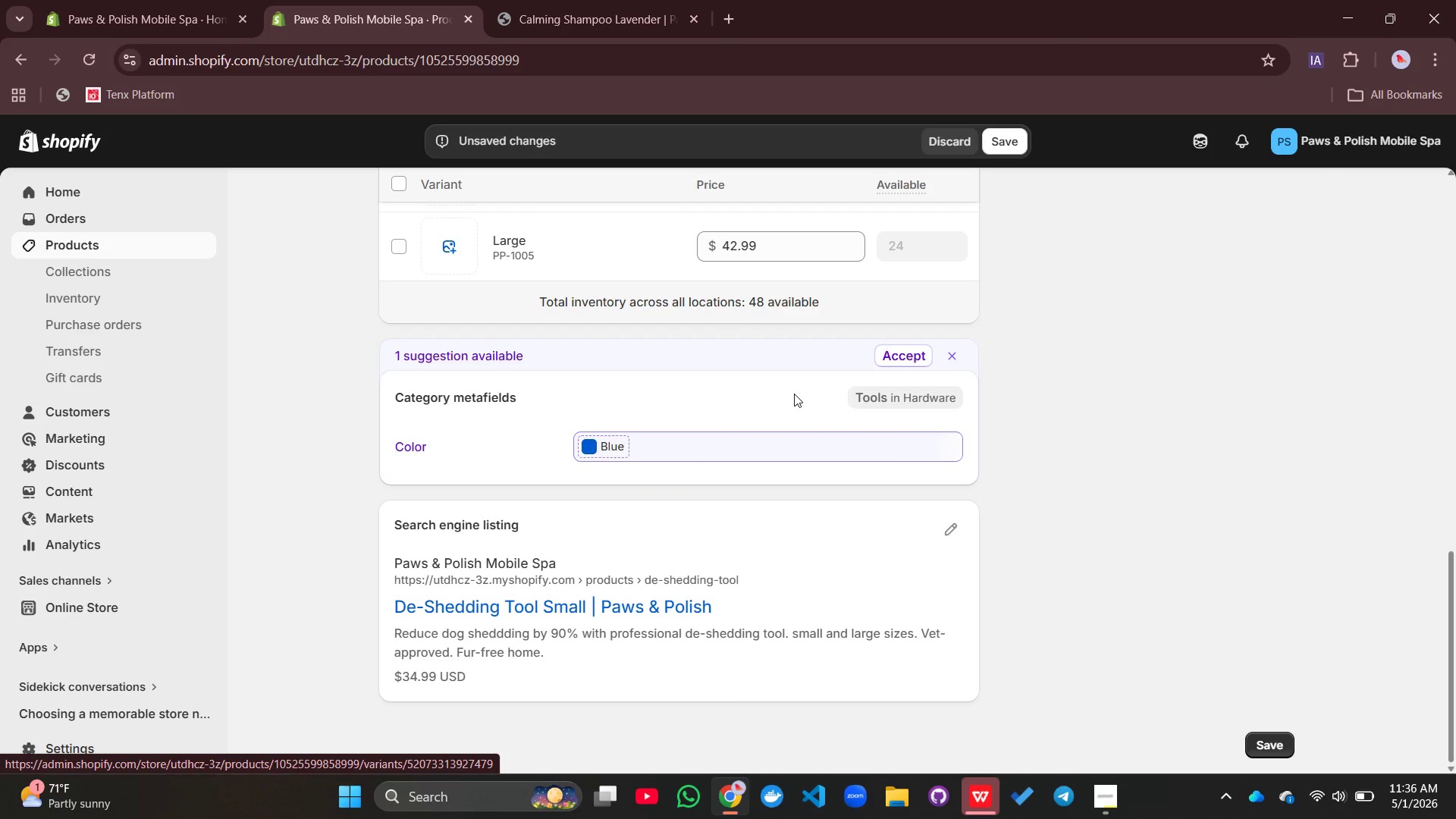 
wait(6.47)
 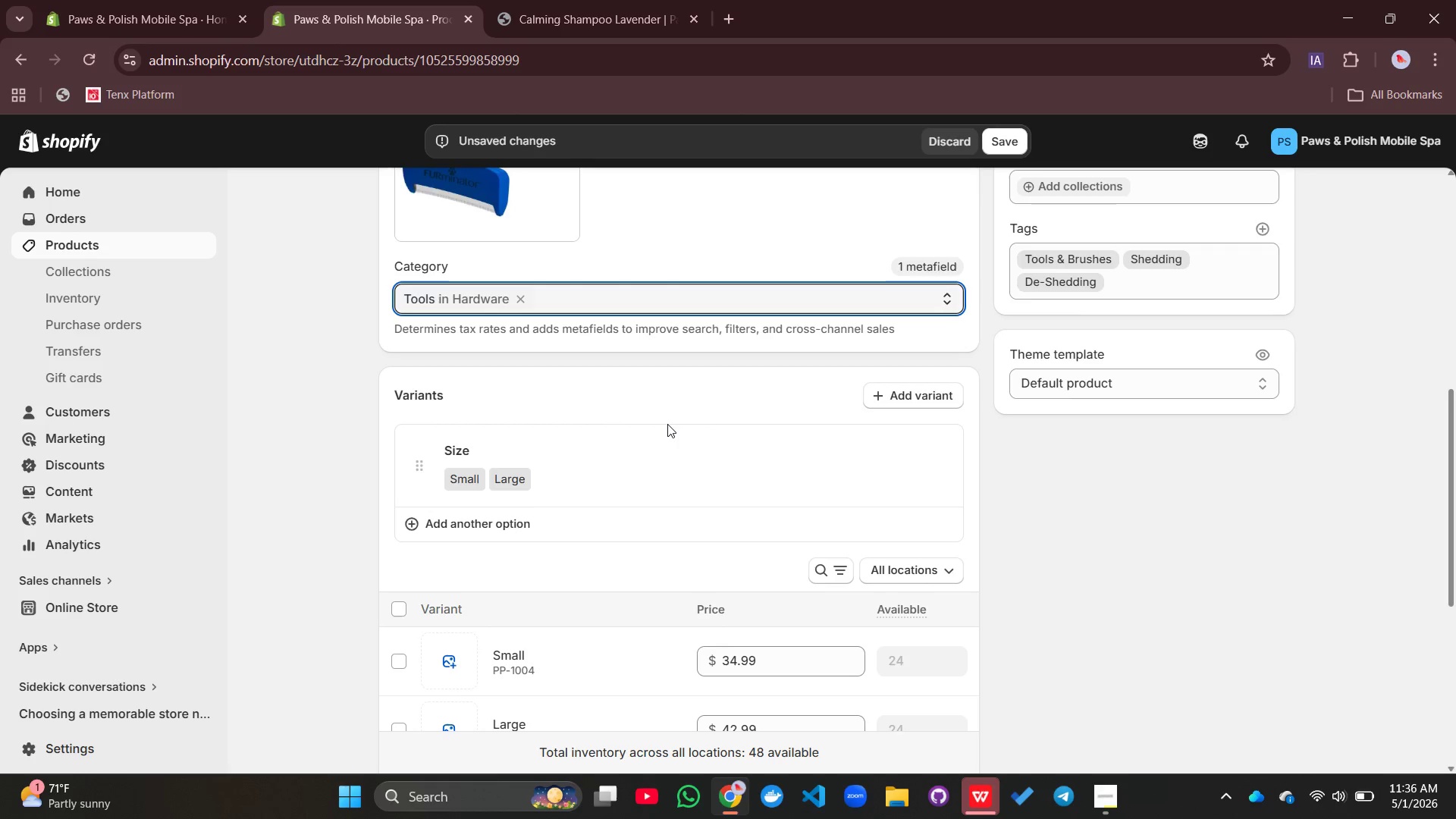 
left_click([997, 144])
 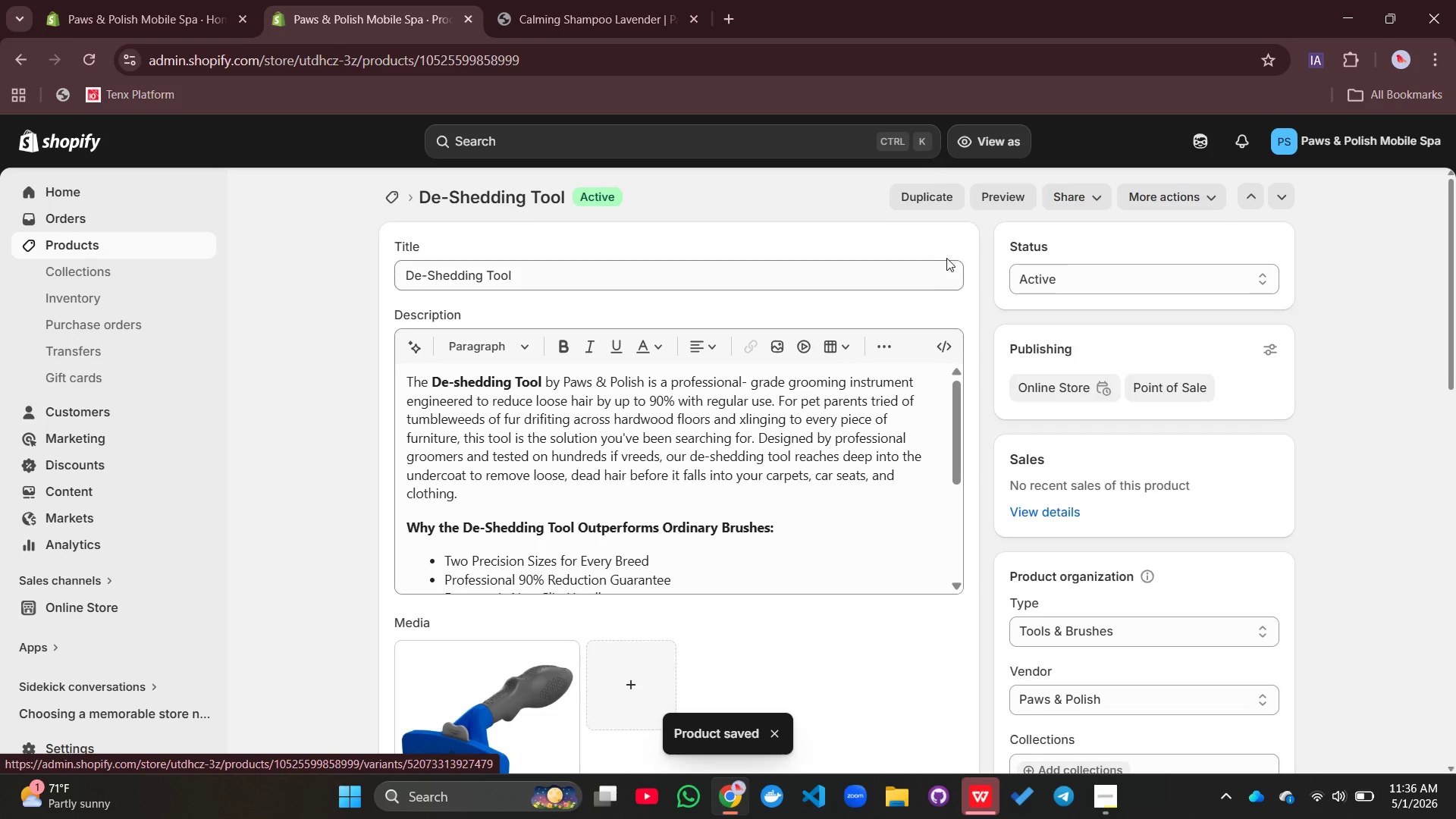 
wait(6.47)
 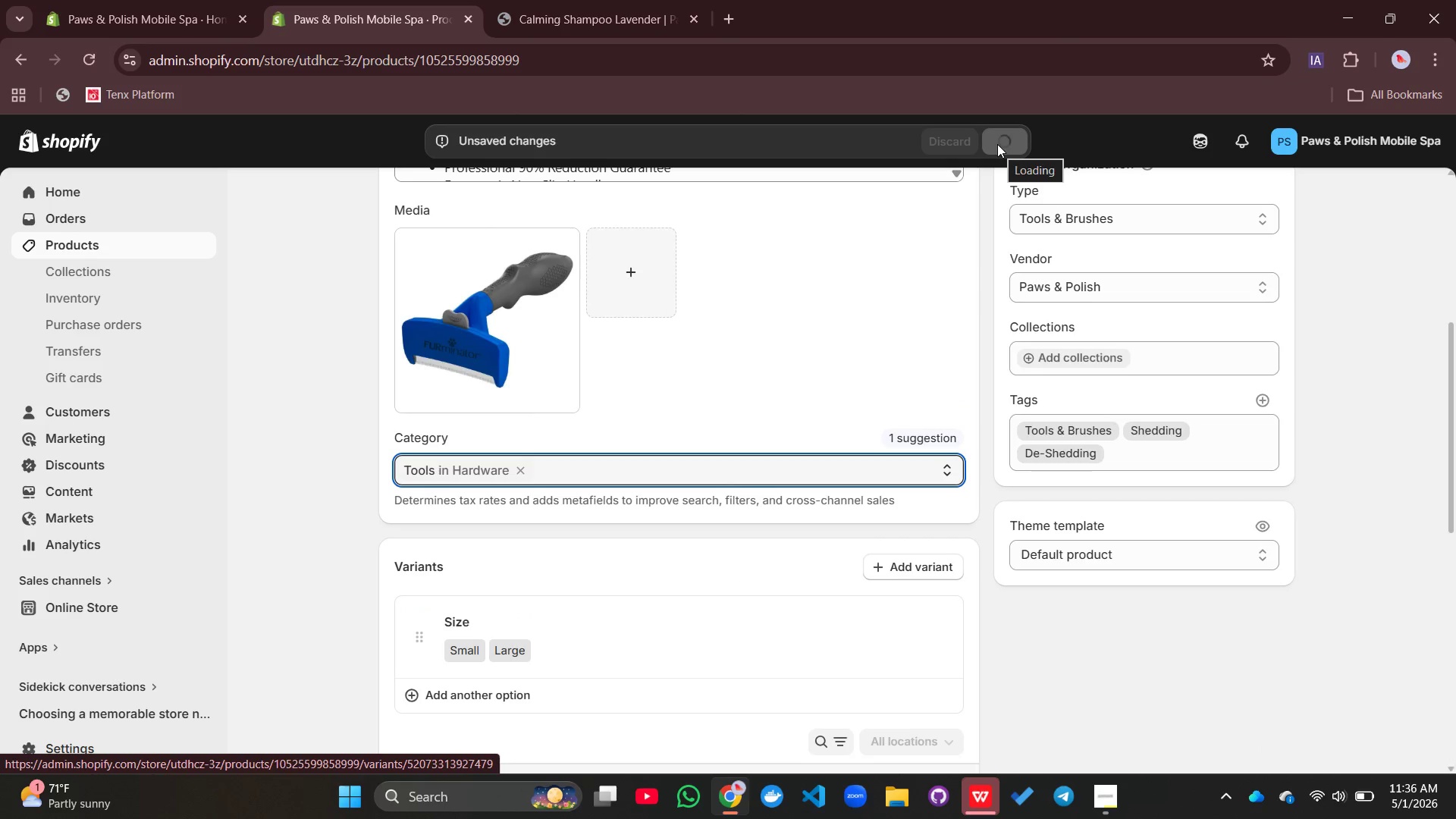 
left_click([995, 190])
 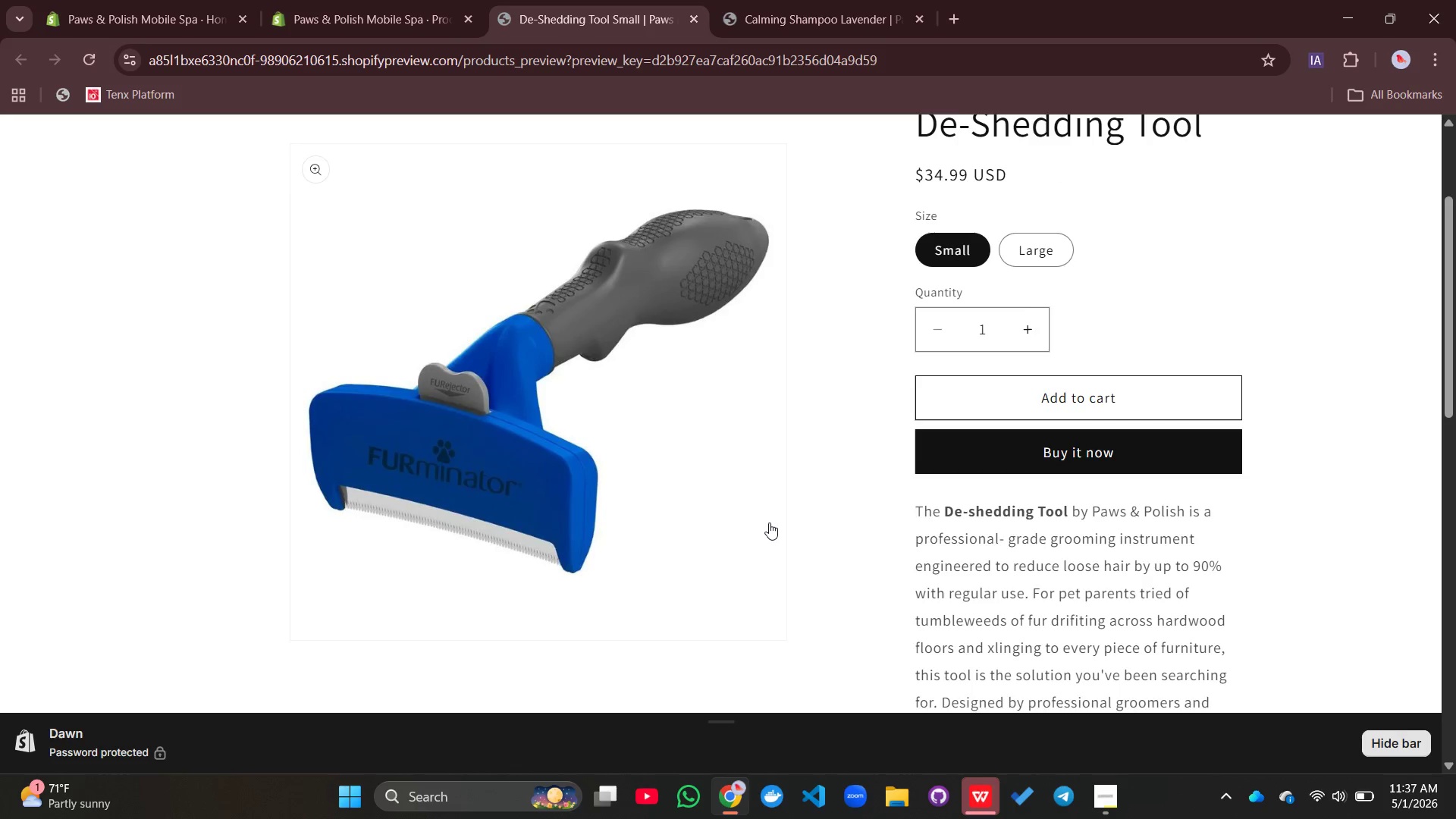 
wait(8.76)
 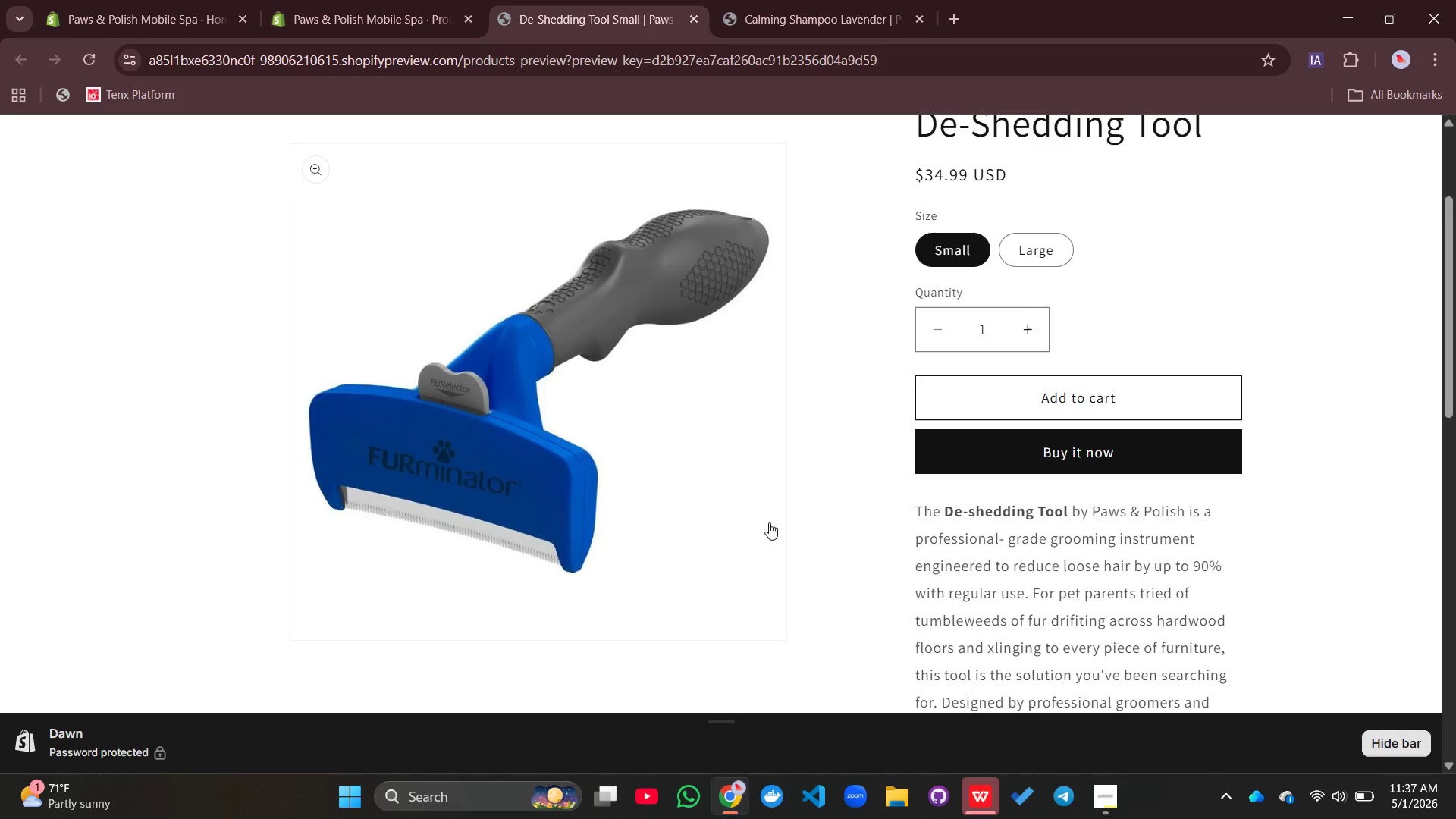 
left_click([956, 24])
 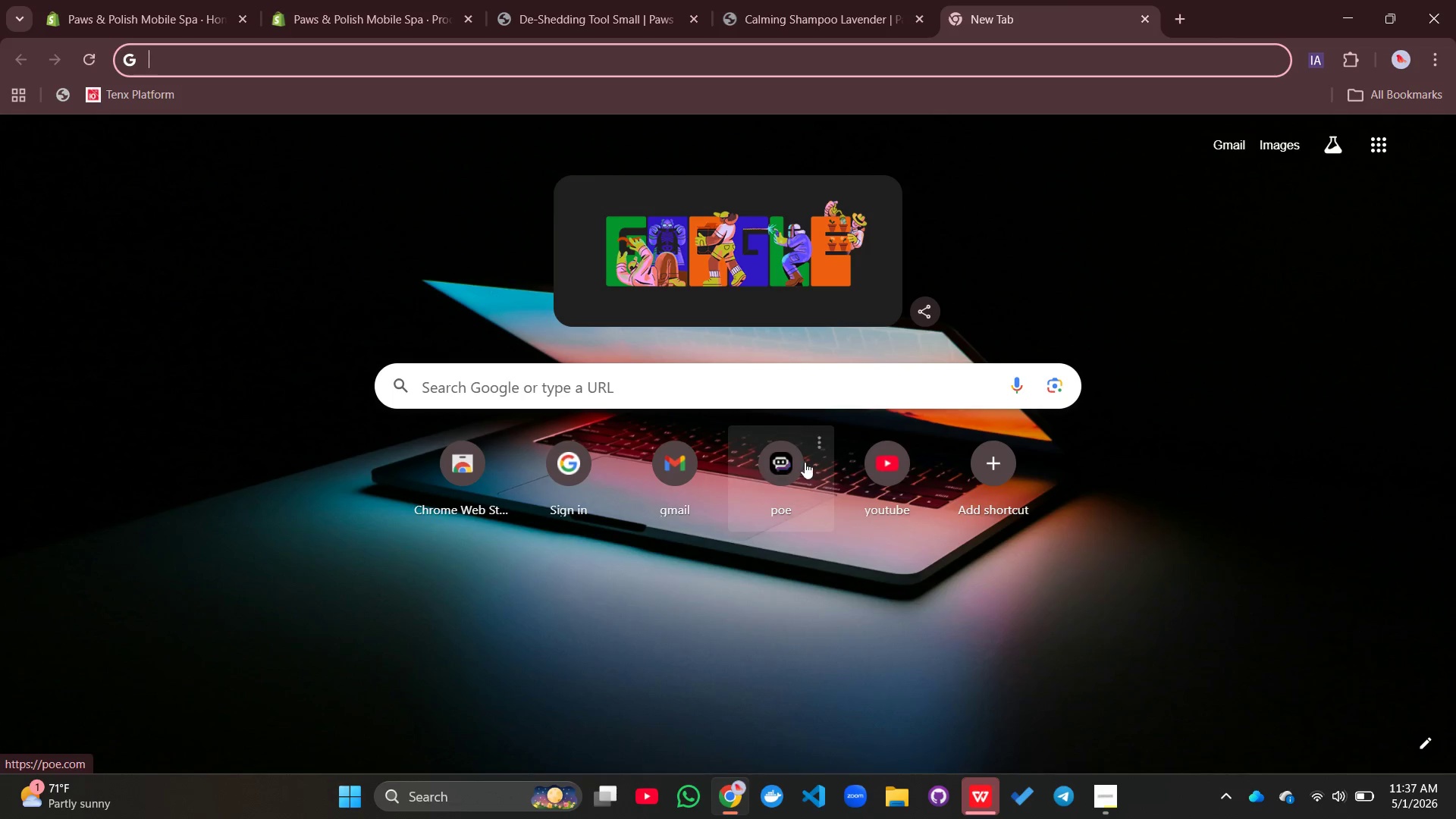 
left_click([876, 453])
 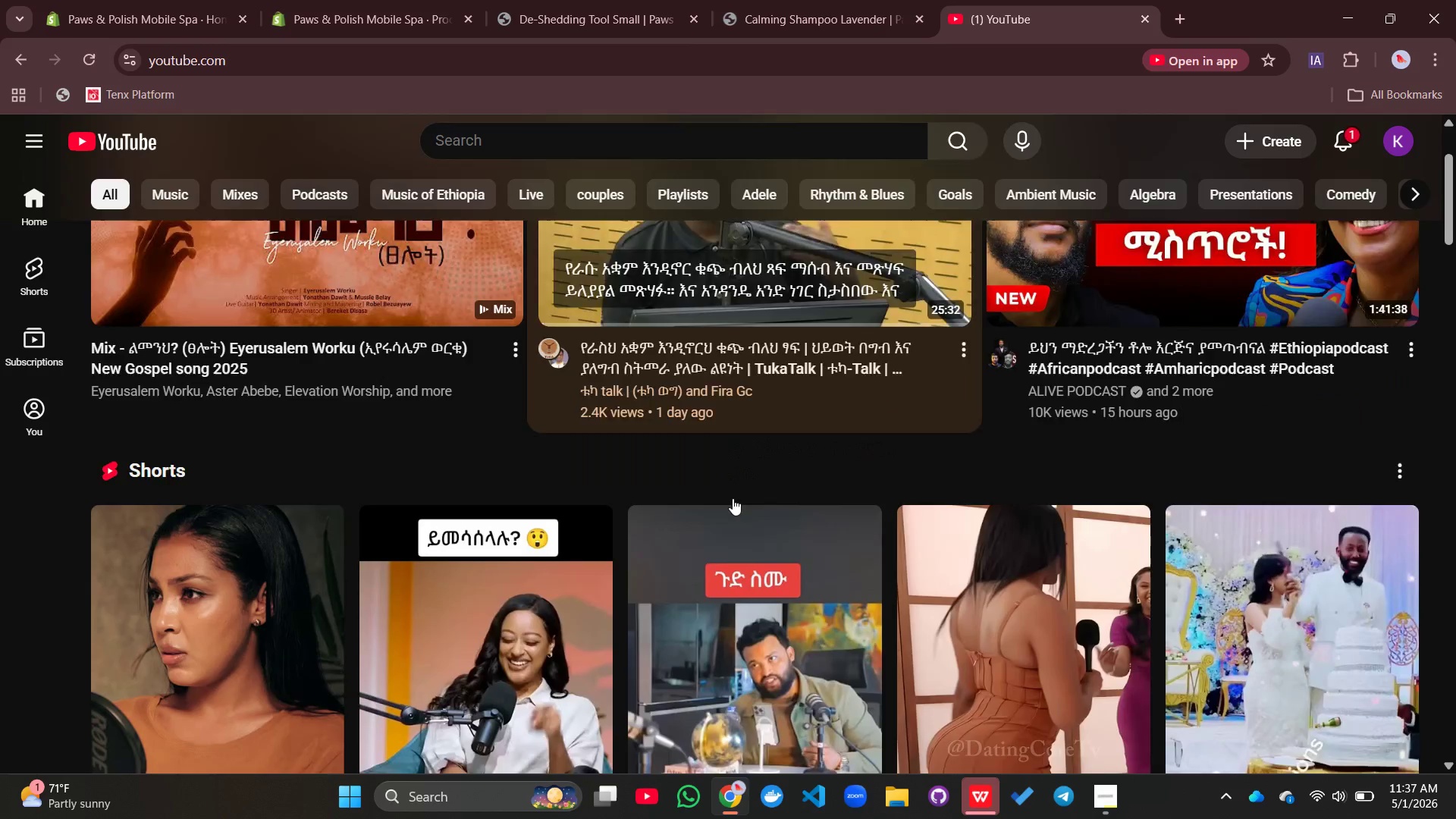 
wait(6.8)
 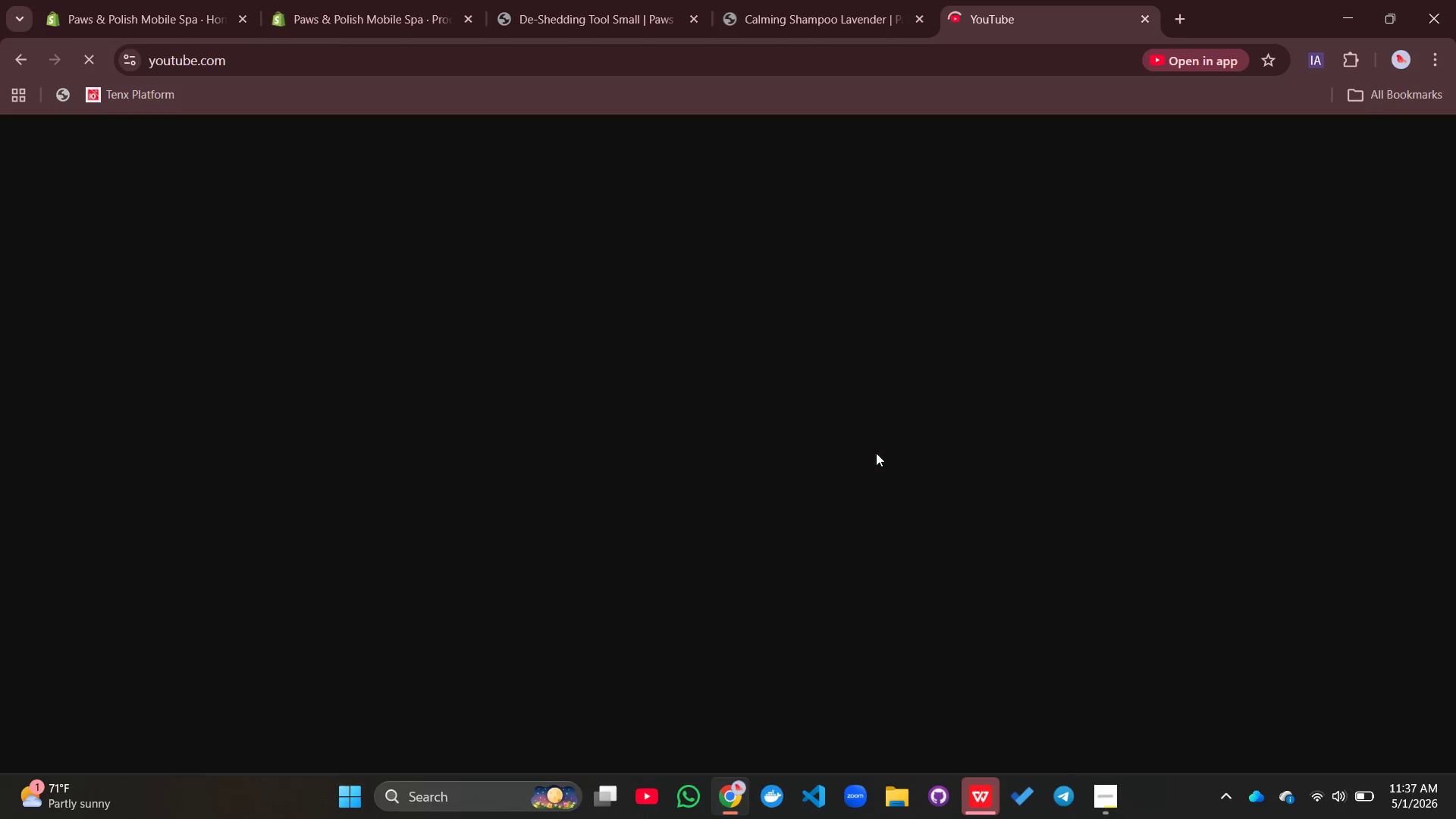 
left_click([354, 325])
 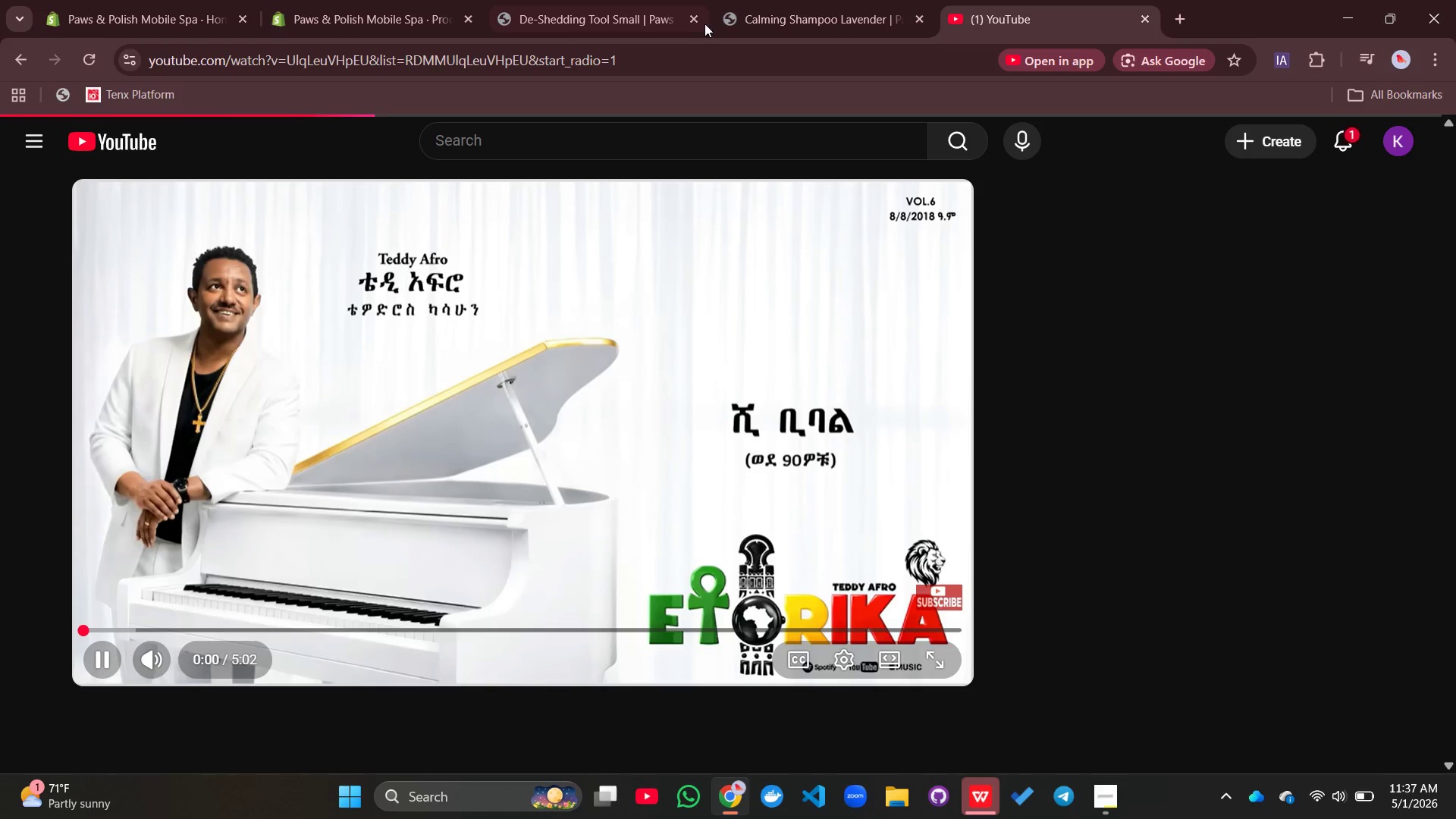 
left_click([562, 12])
 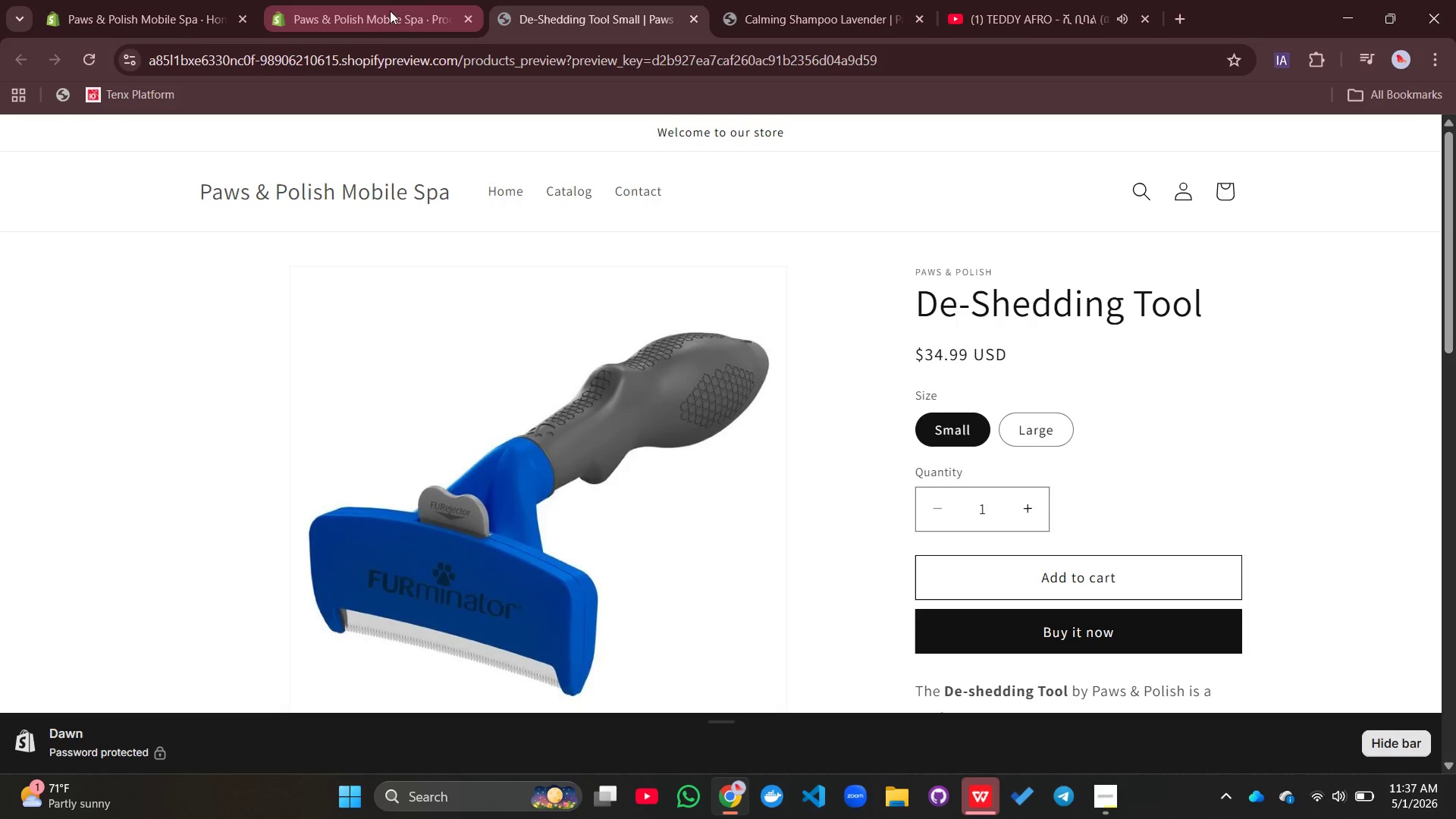 
left_click([390, 11])
 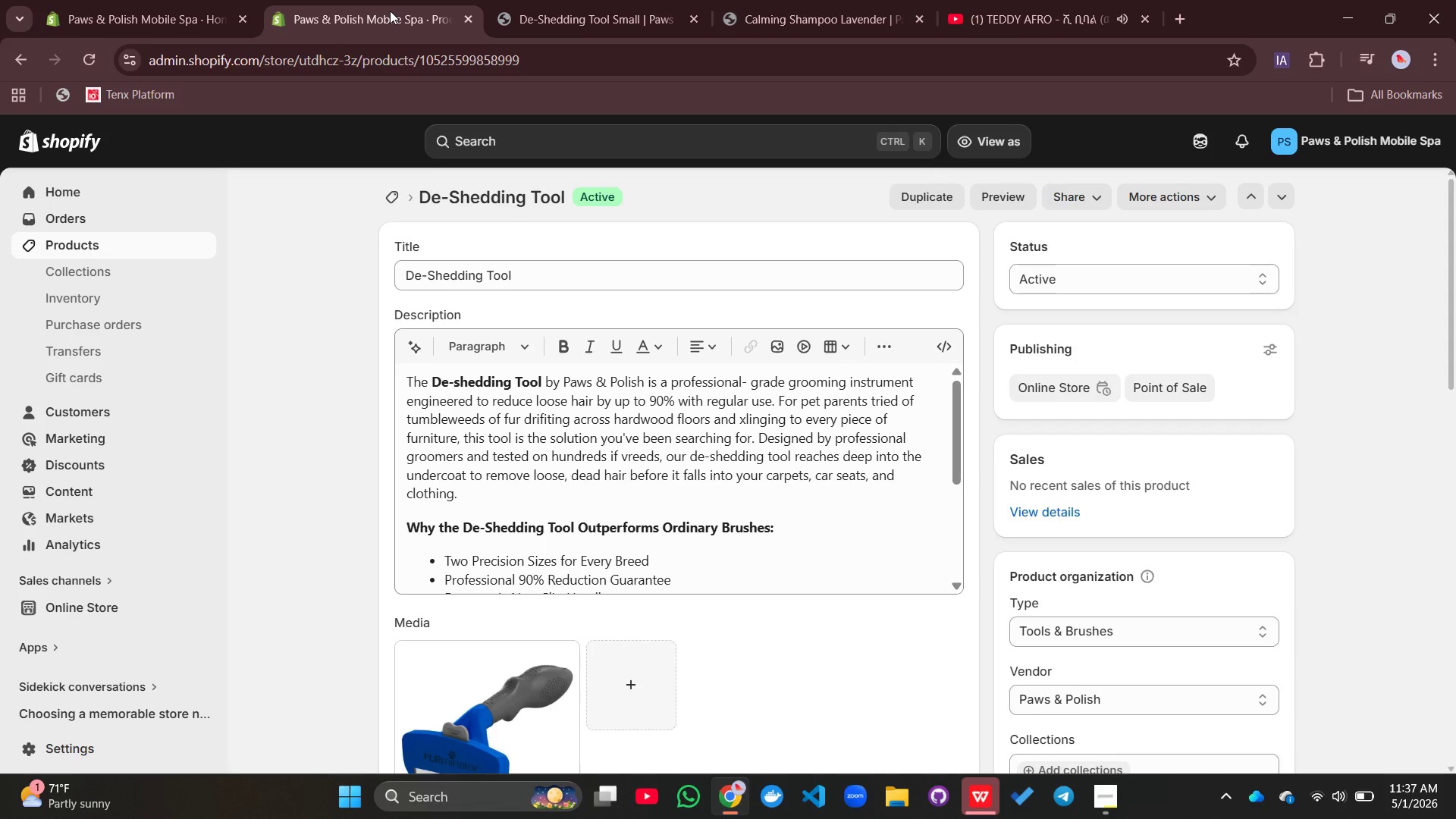 
wait(8.09)
 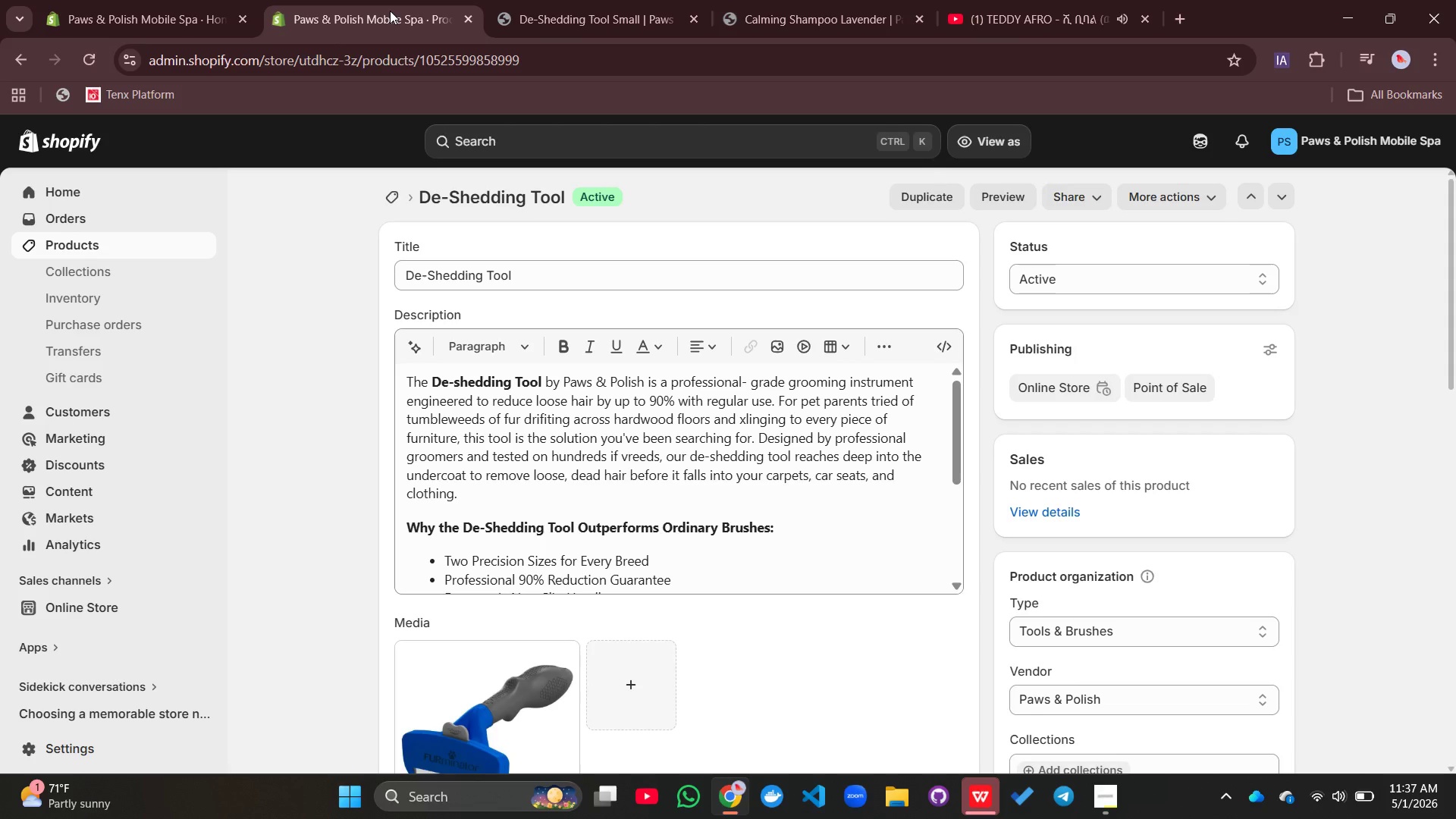 
left_click([108, 244])
 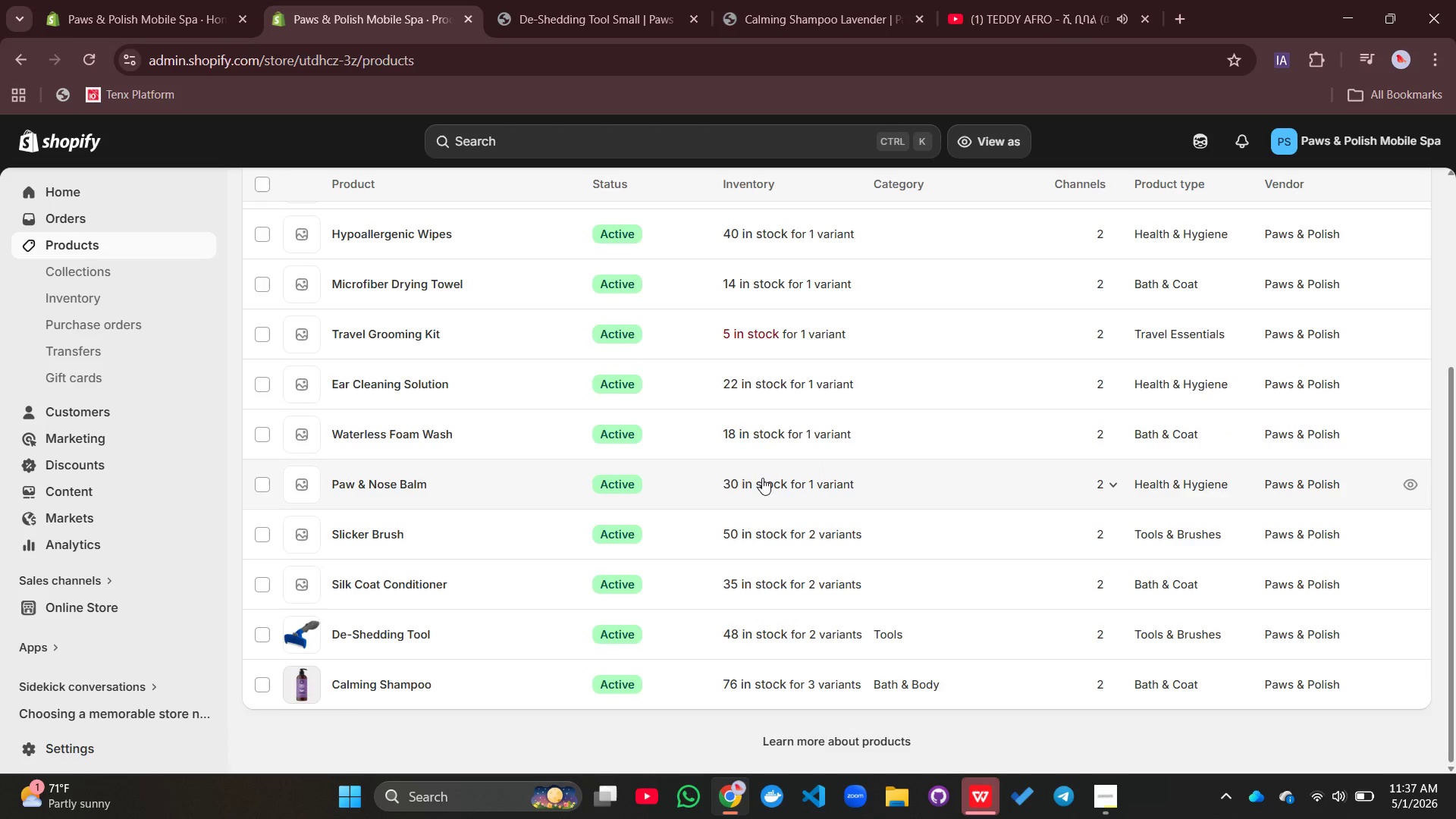 
wait(5.23)
 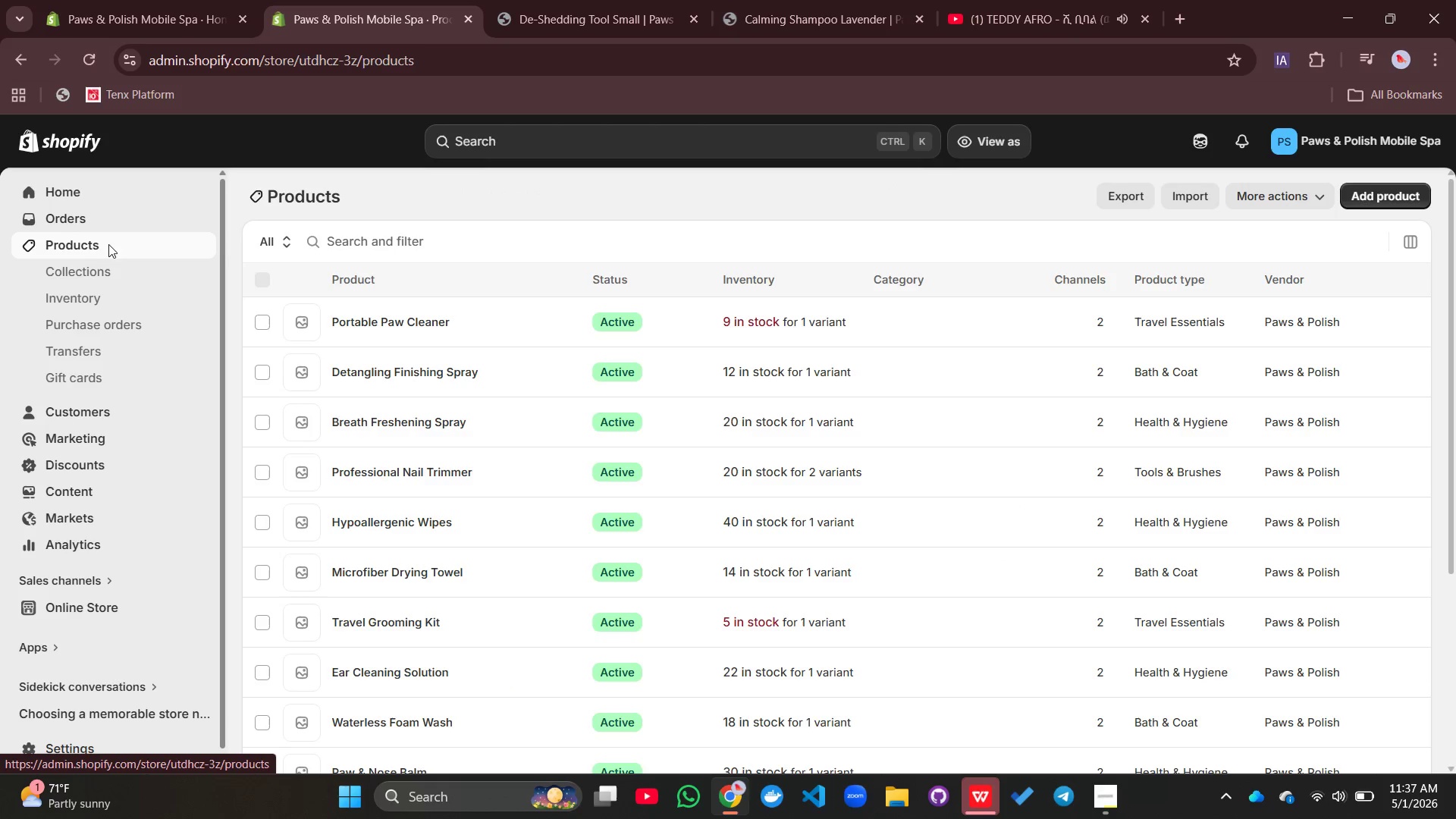 
left_click([428, 589])
 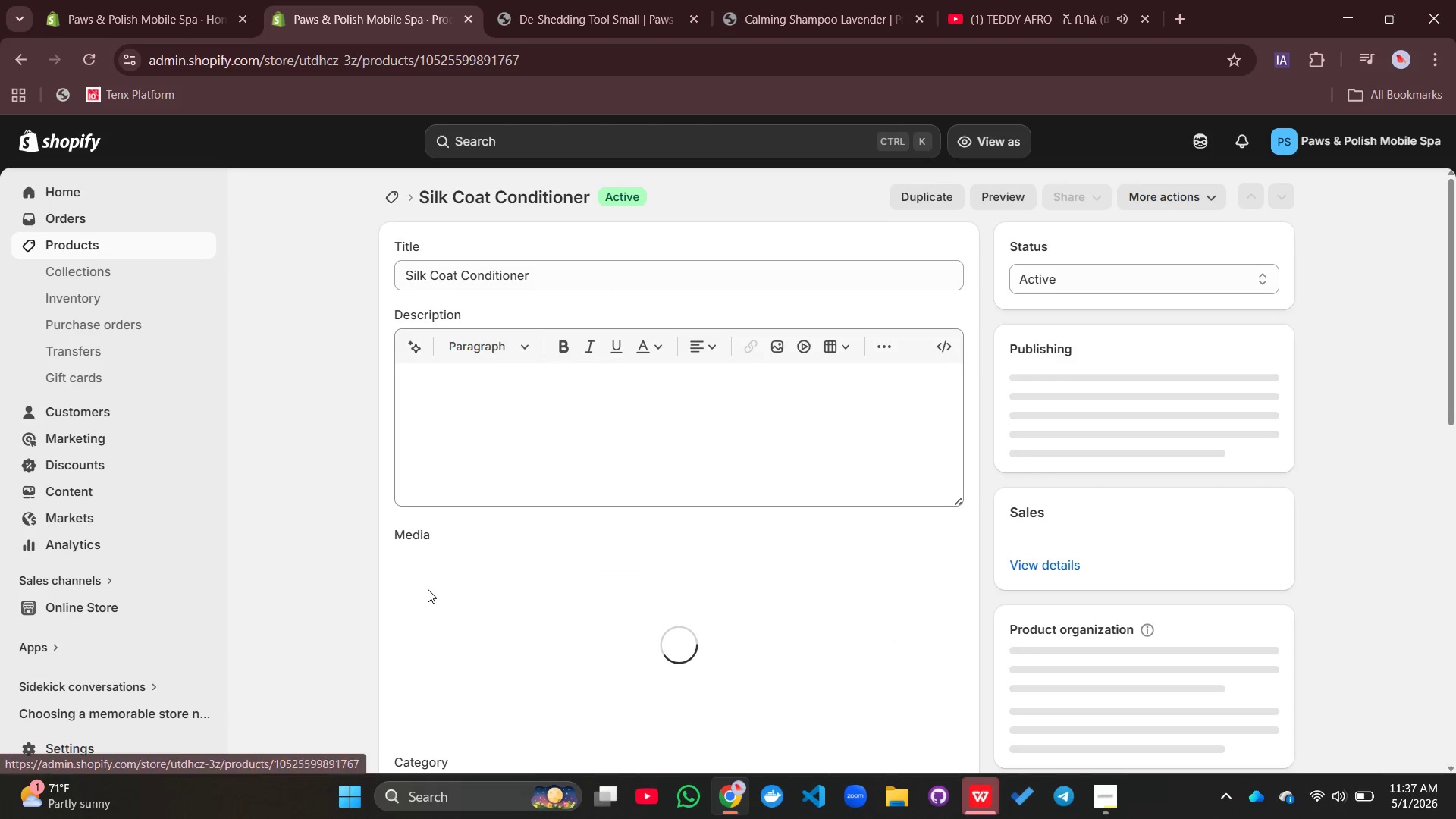 
mouse_move([631, 534])
 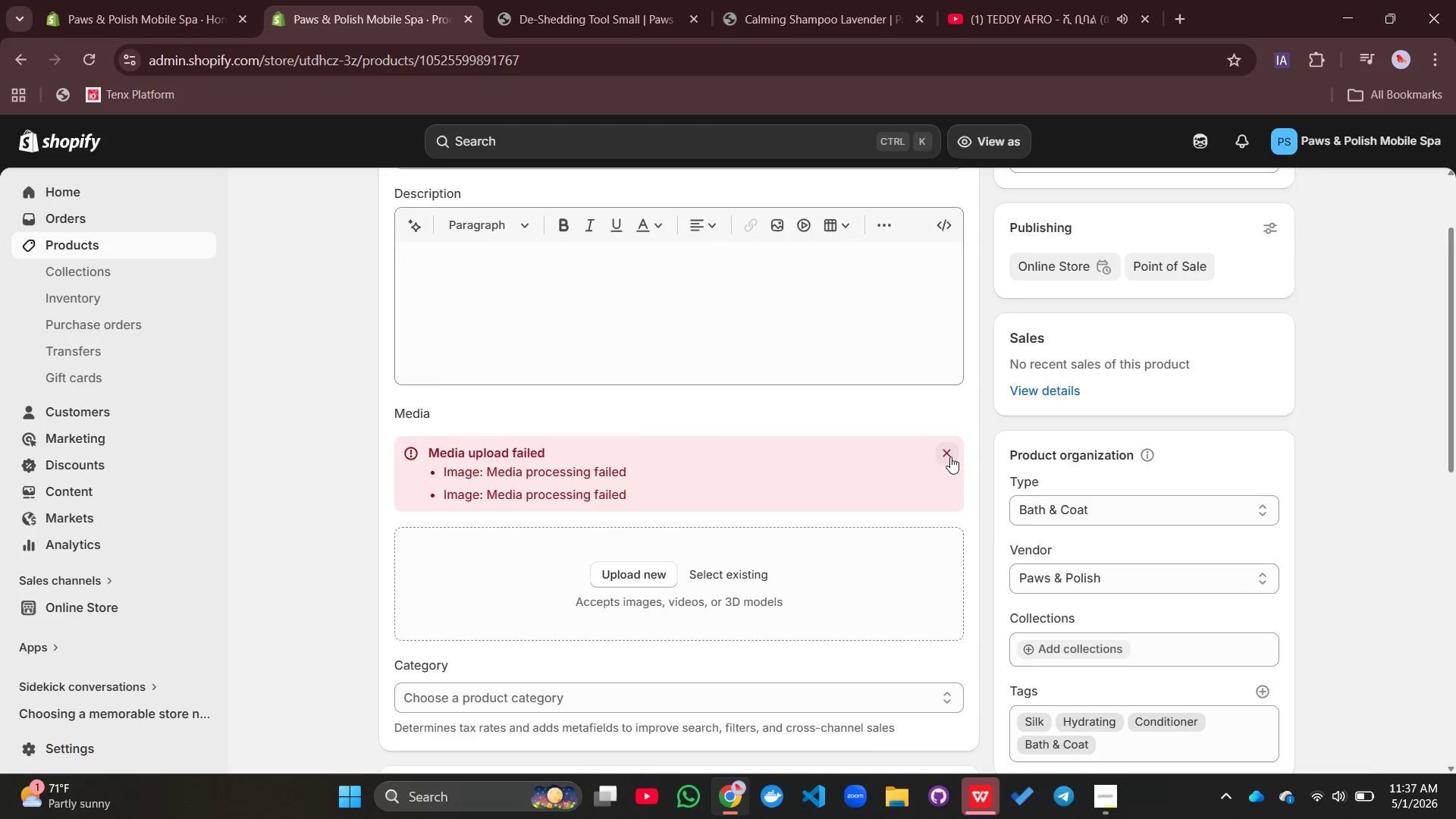 
left_click([950, 455])
 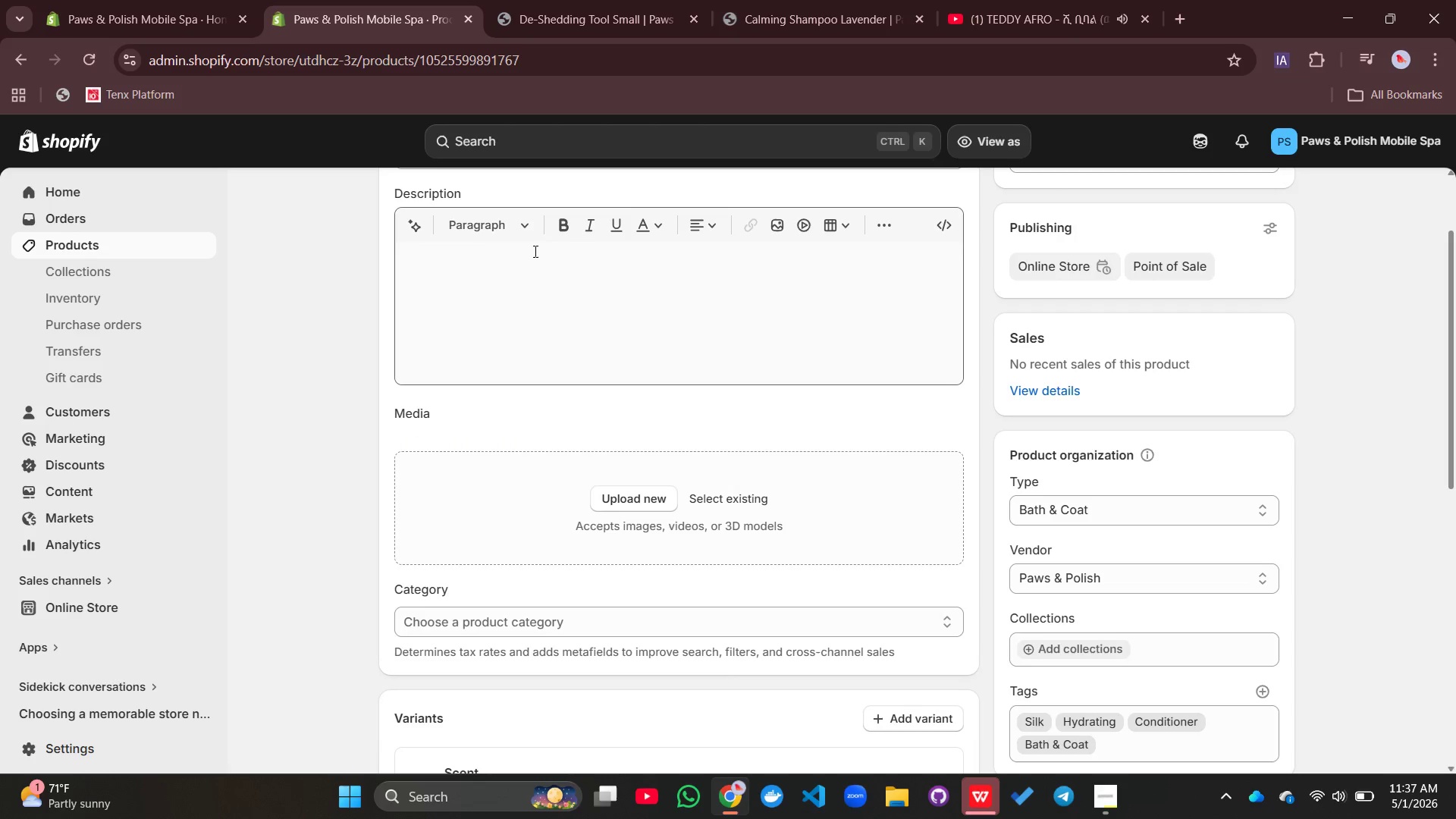 
left_click([534, 251])
 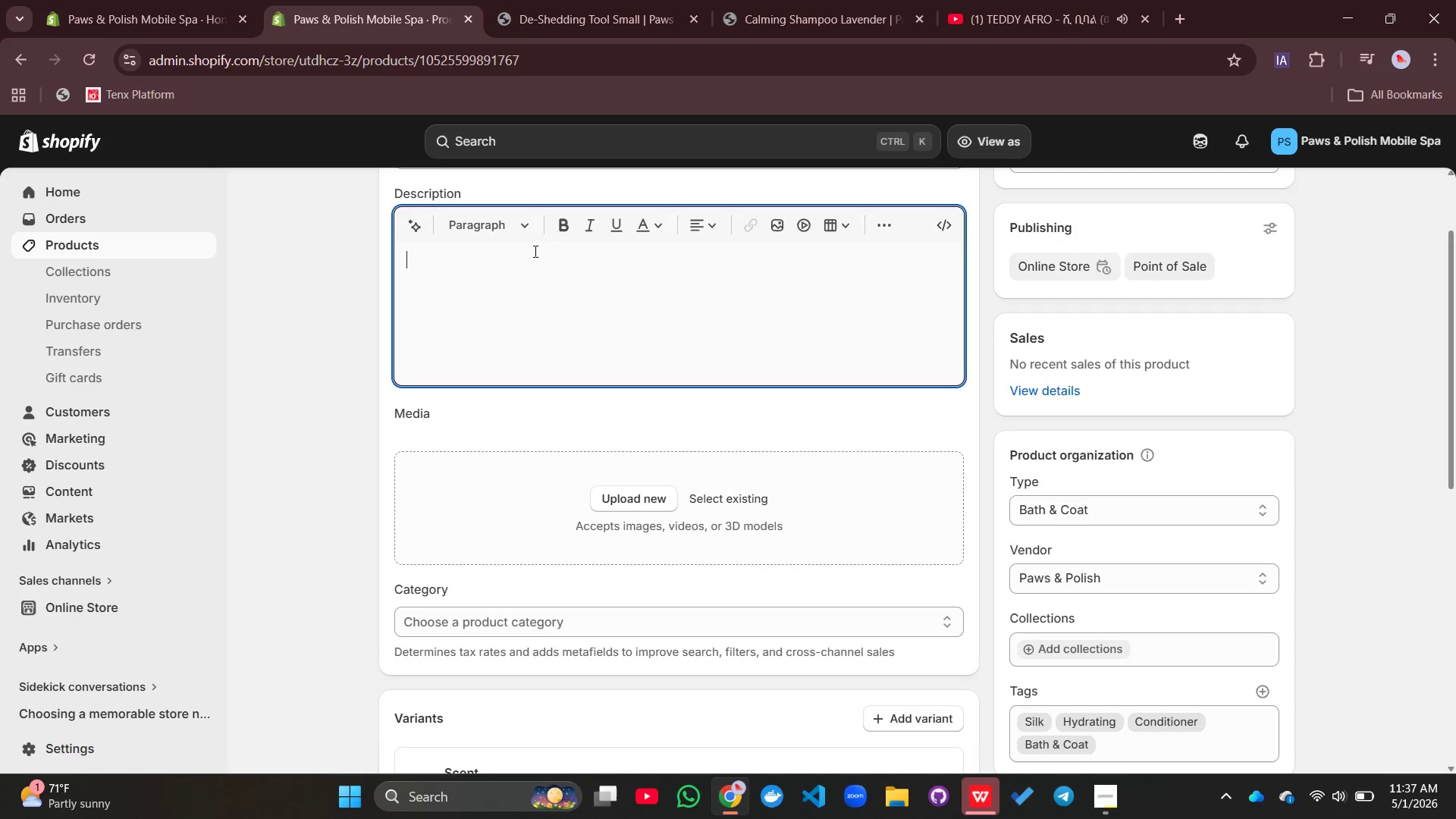 
type(The Silj=k Coat )
key(Backspace)
key(Backspace)
key(Backspace)
key(Backspace)
key(Backspace)
key(Backspace)
key(Backspace)
key(Backspace)
key(Backspace)
type(k Coat )
 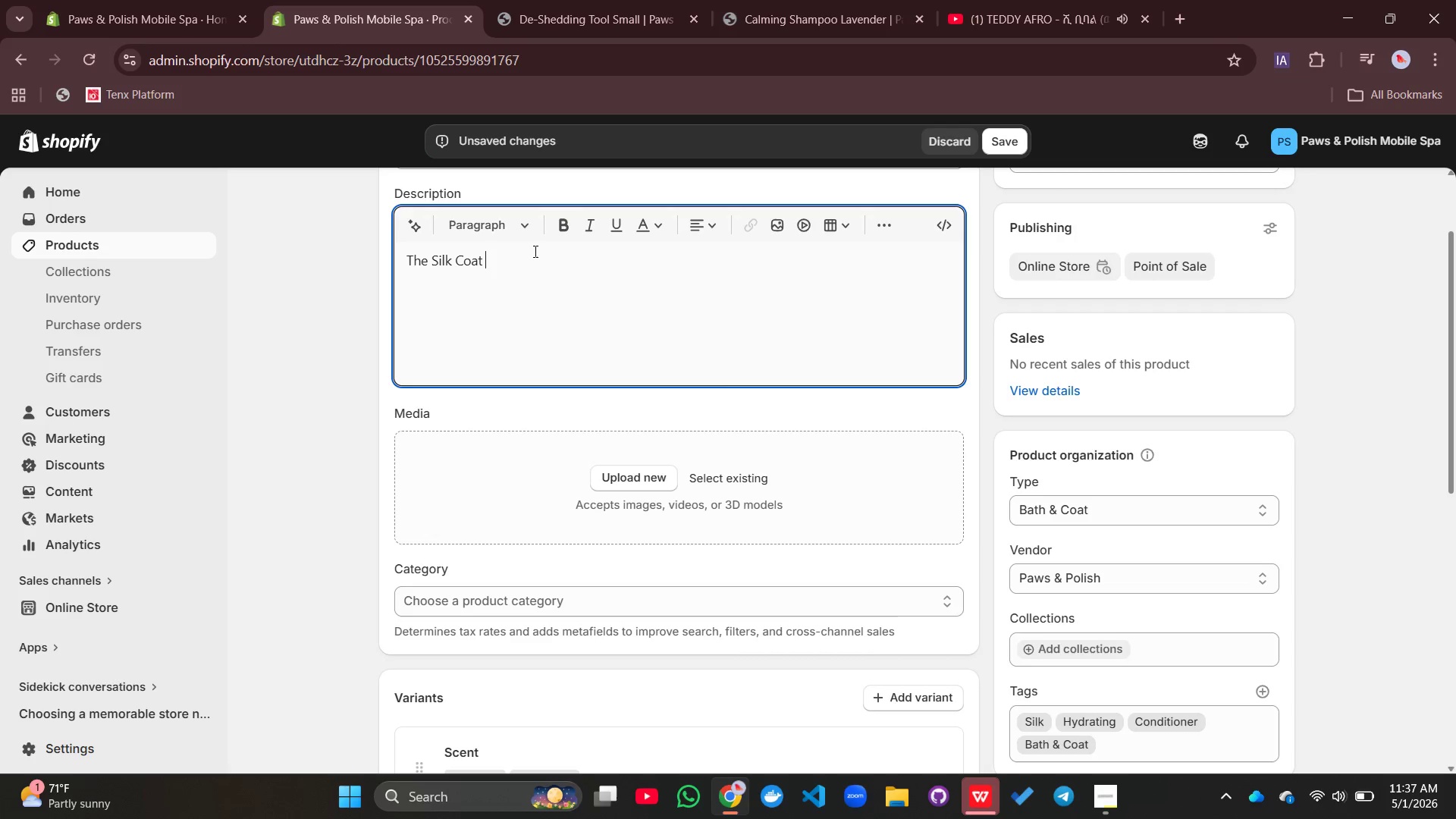 
wait(5.03)
 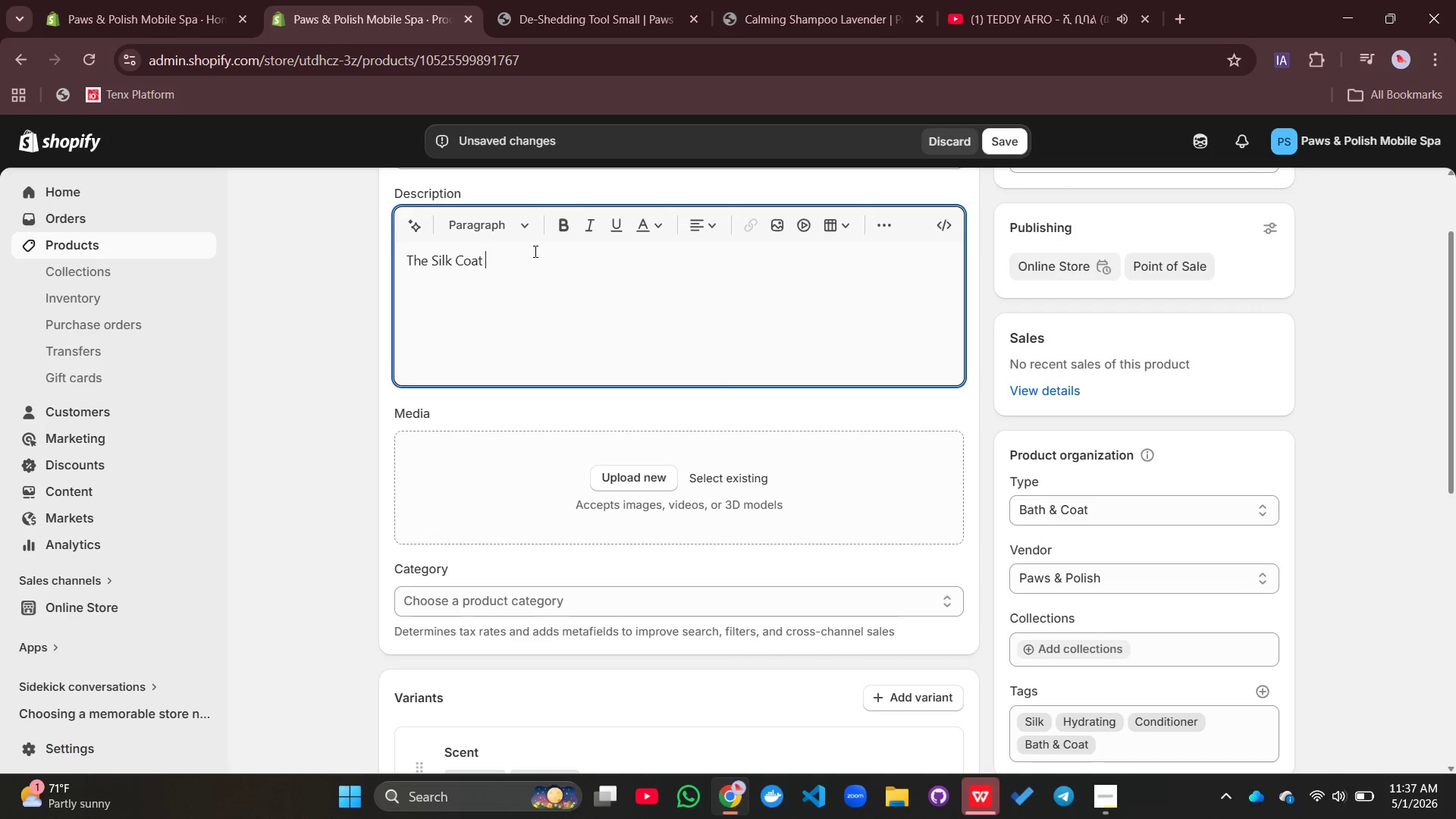 
type(Conditioner by paws & )
key(Backspace)
key(Backspace)
key(Backspace)
key(Backspace)
key(Backspace)
key(Backspace)
key(Backspace)
key(Backspace)
type( Paws & Polish is a lux)
 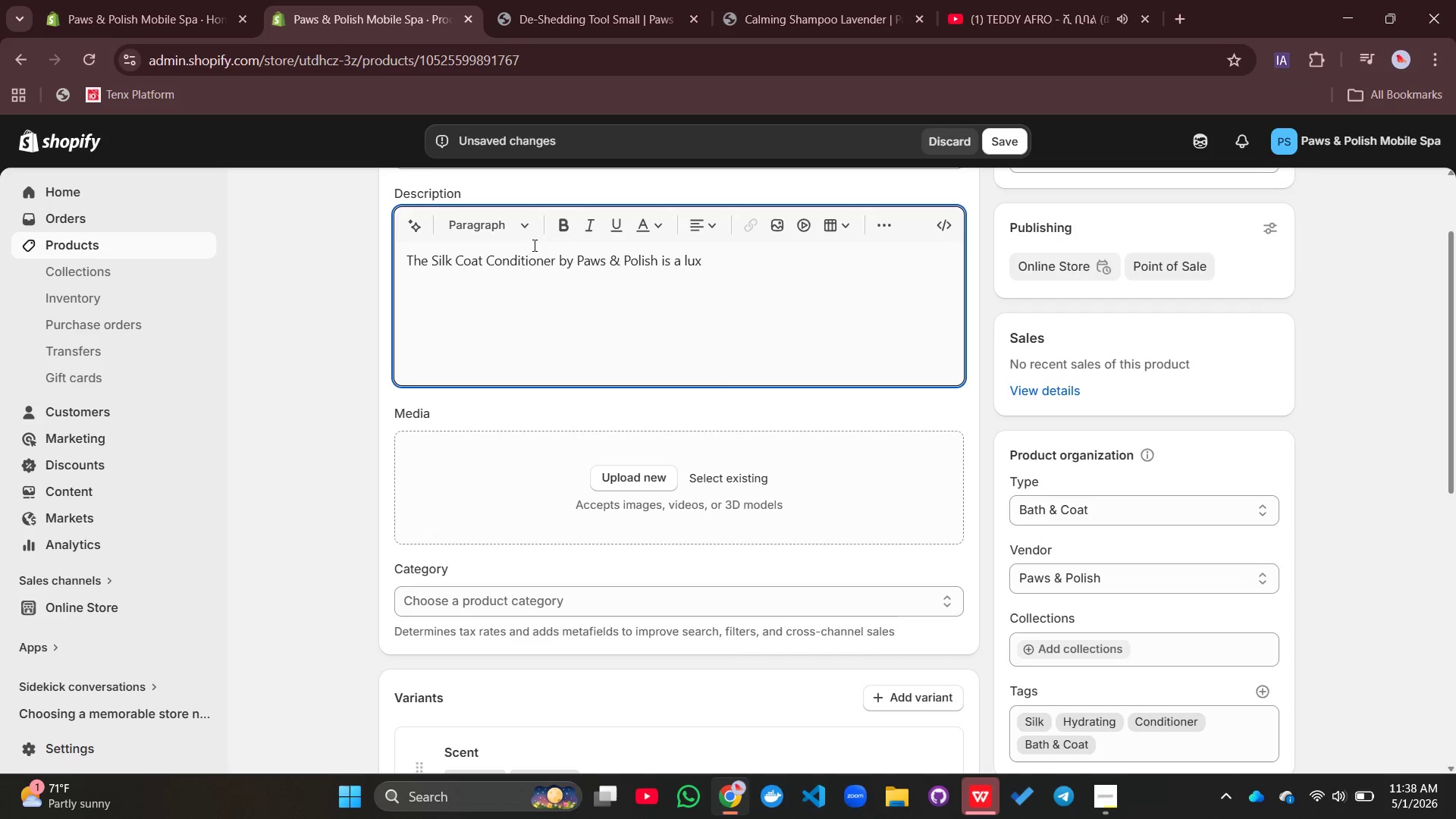 
type(urios, deeply hydrating treatment that transforms rough, )
 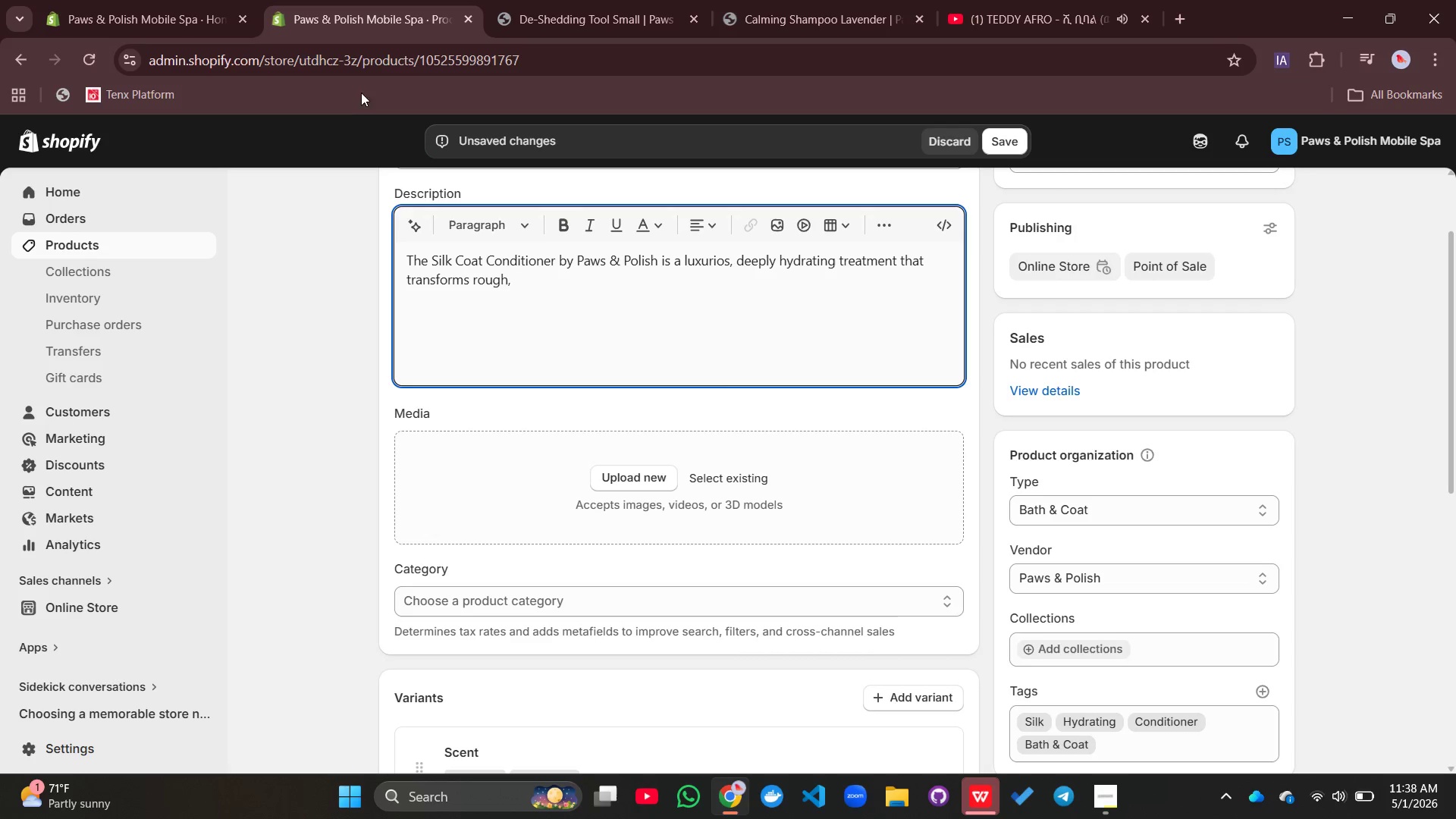 
type(a)
key(Backspace)
type(tangled )
key(Backspace)
type(, or brittle coat into si)
 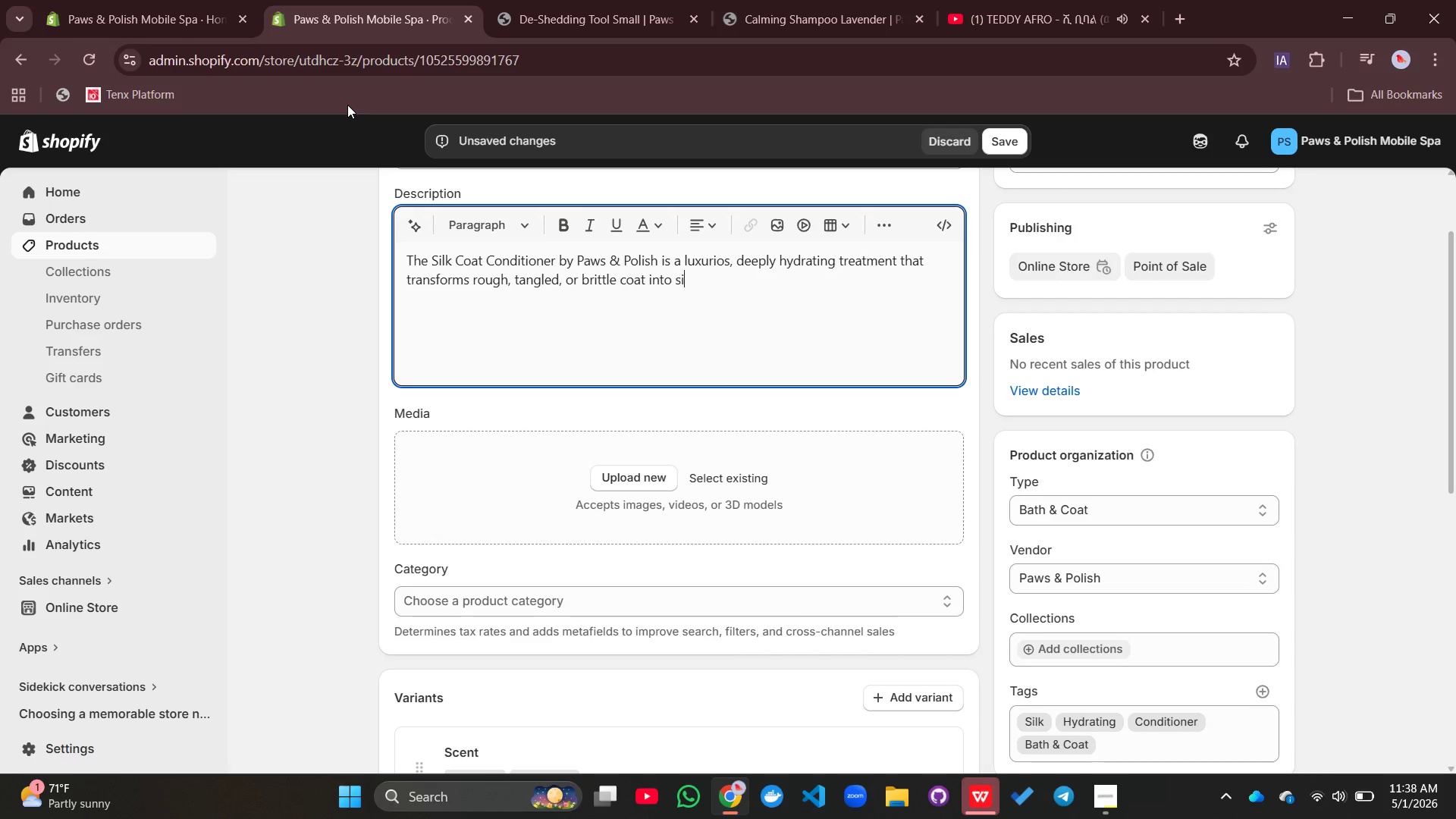 
left_click([347, 105])
 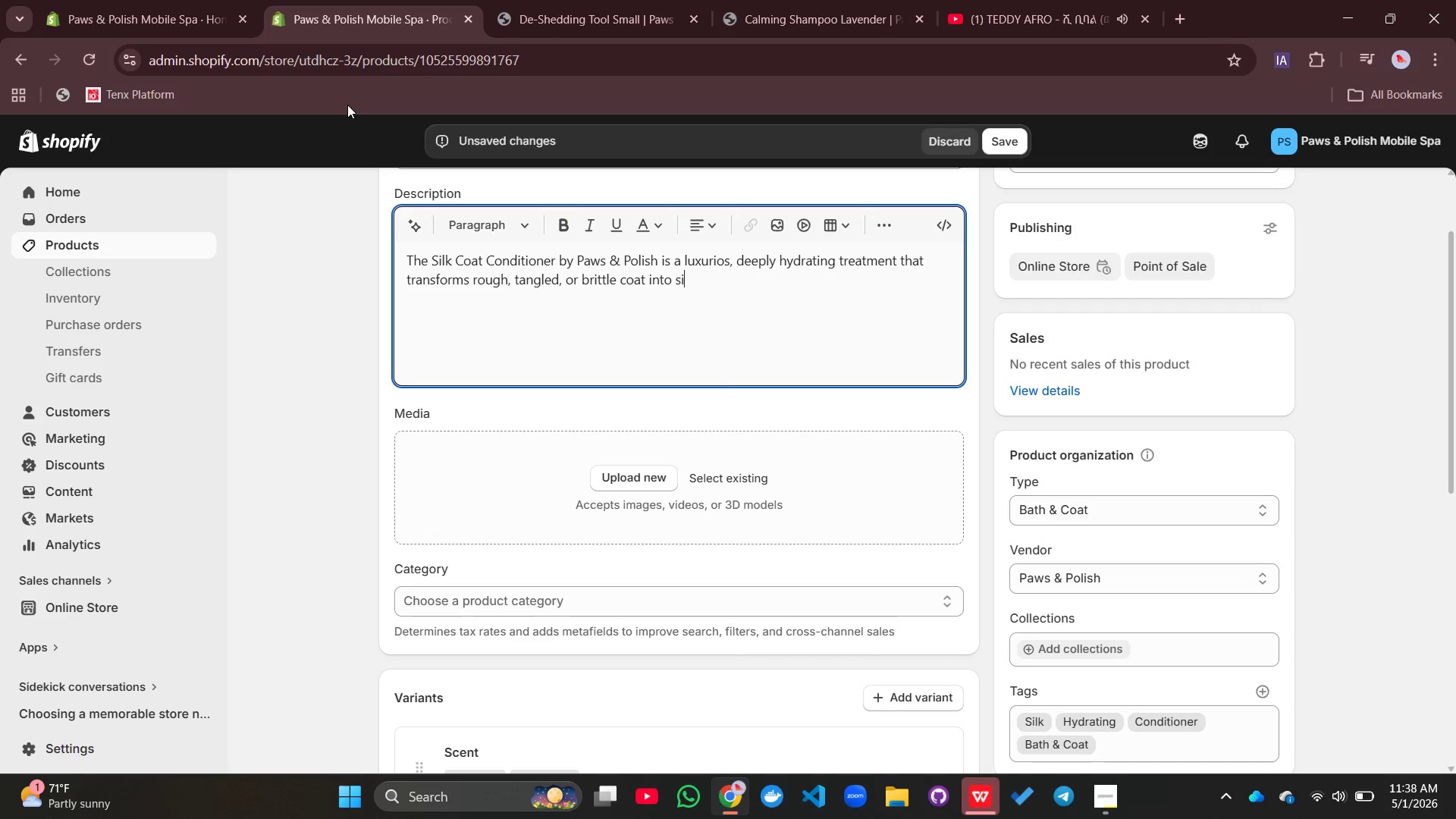 
type(lky , show )
key(Backspace)
type(-quality fur. Unlike basic conditioners th)
 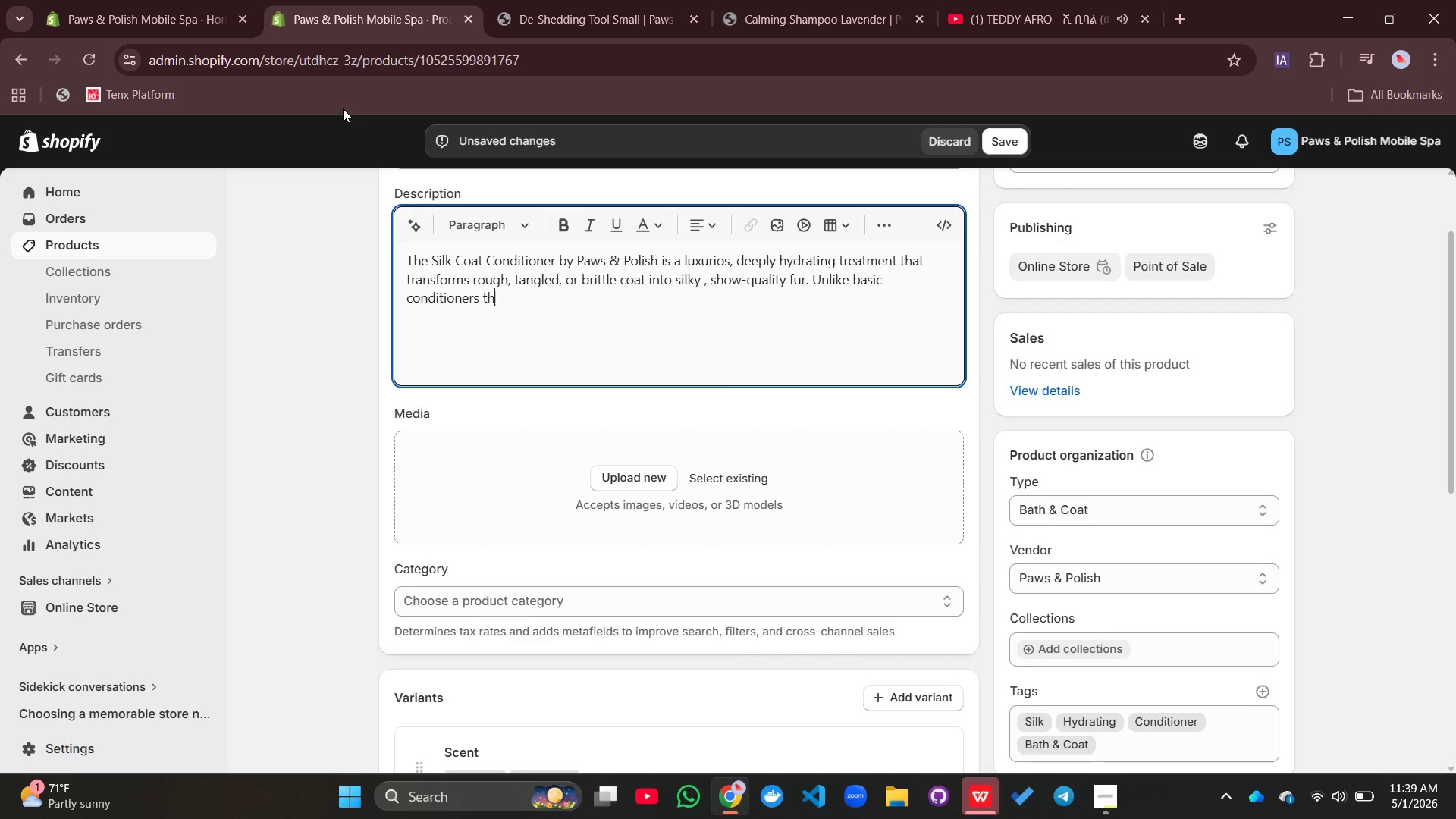 
left_click([343, 108])
 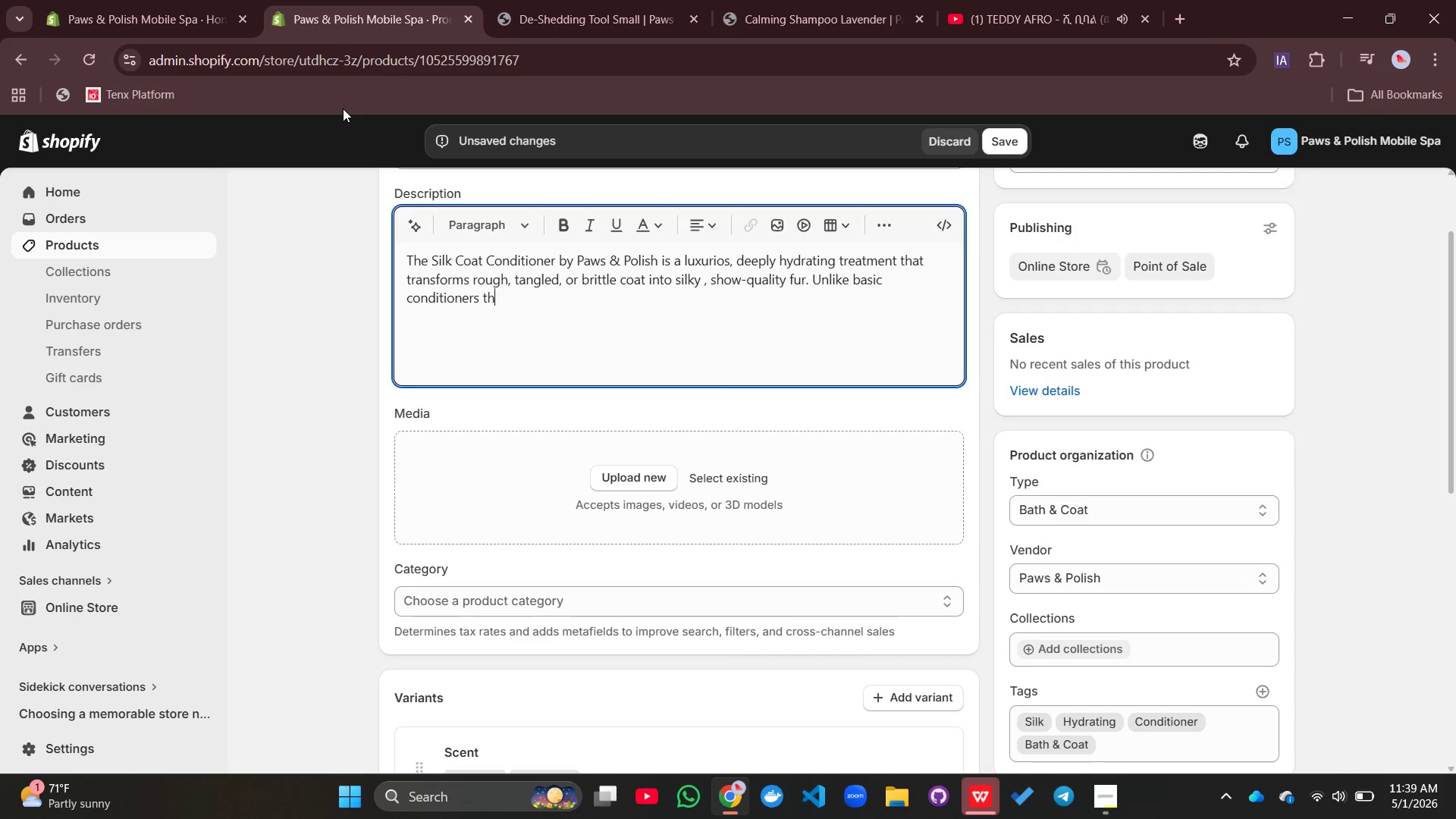 
type(at simply coat )
 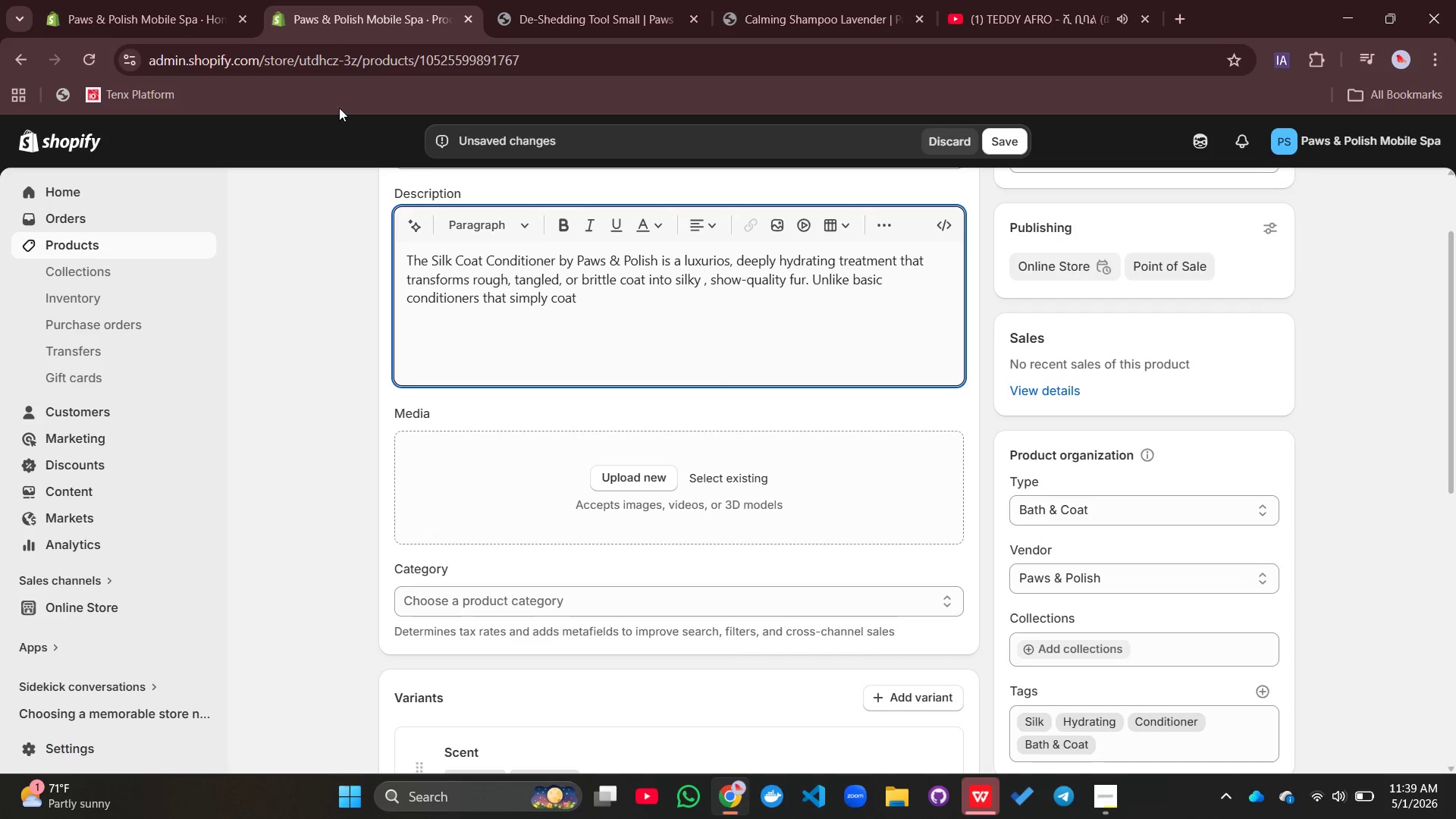 
type(the h)
 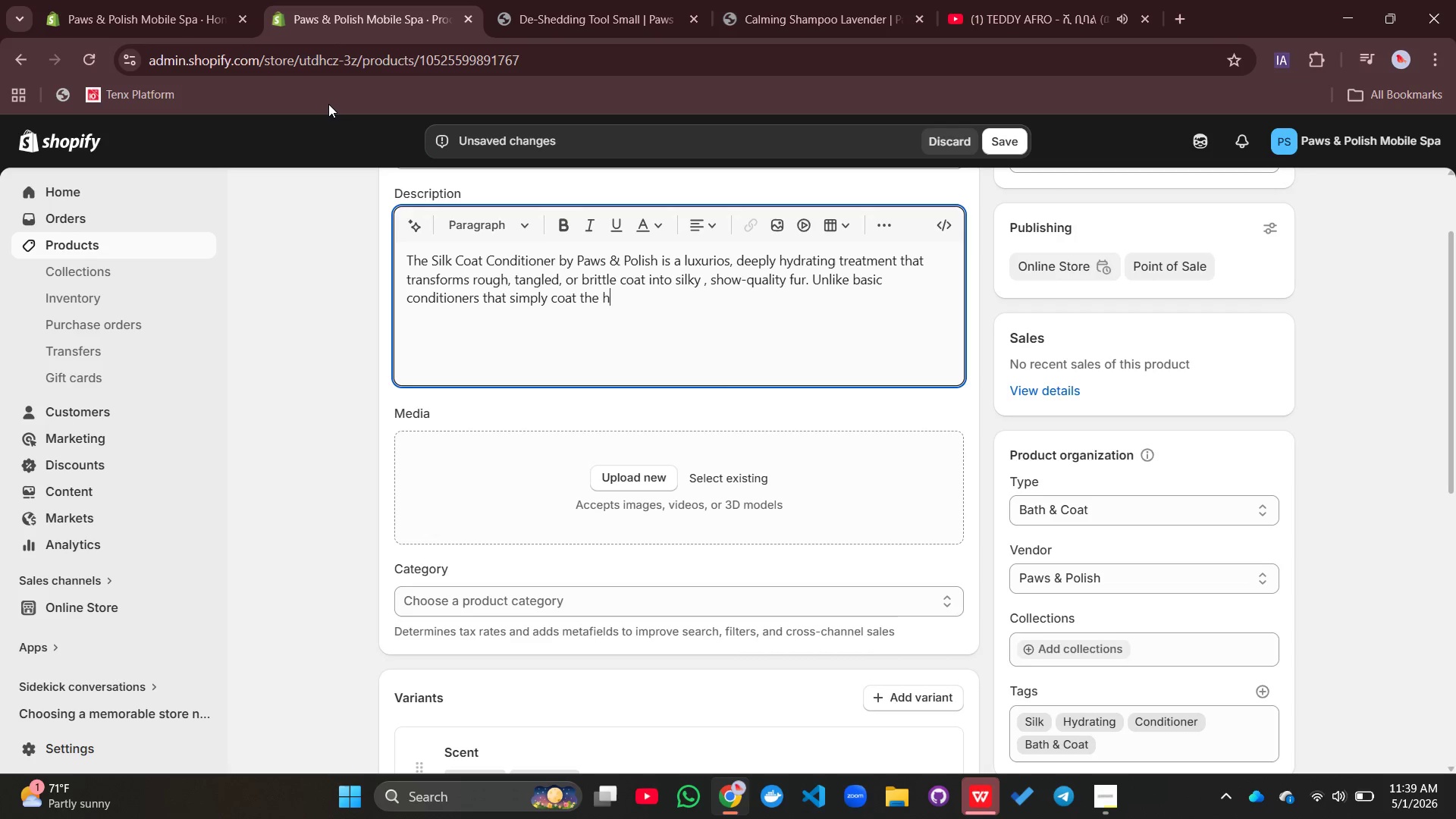 
left_click([328, 104])
 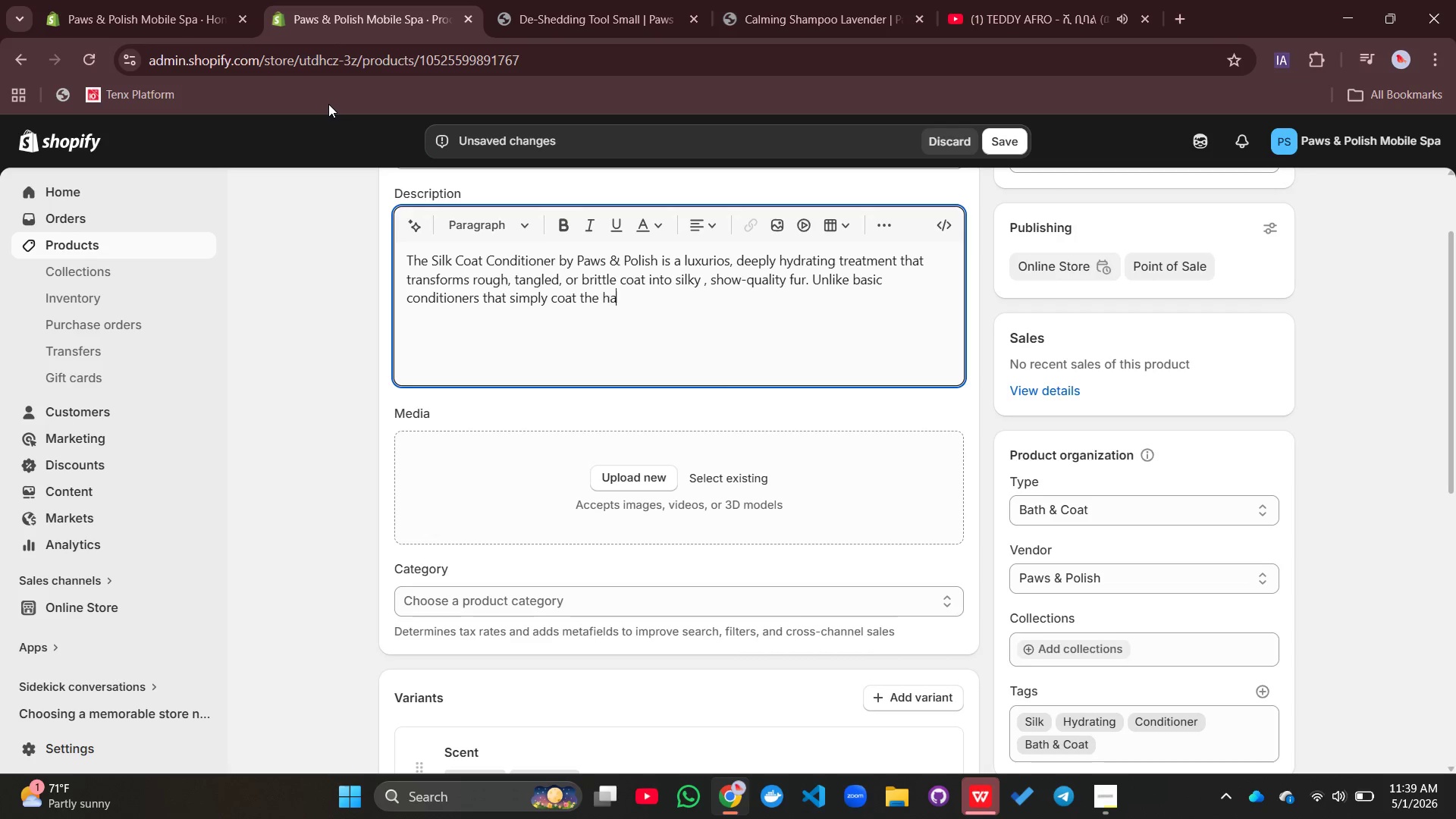 
type(air shaft with waxy residues)
 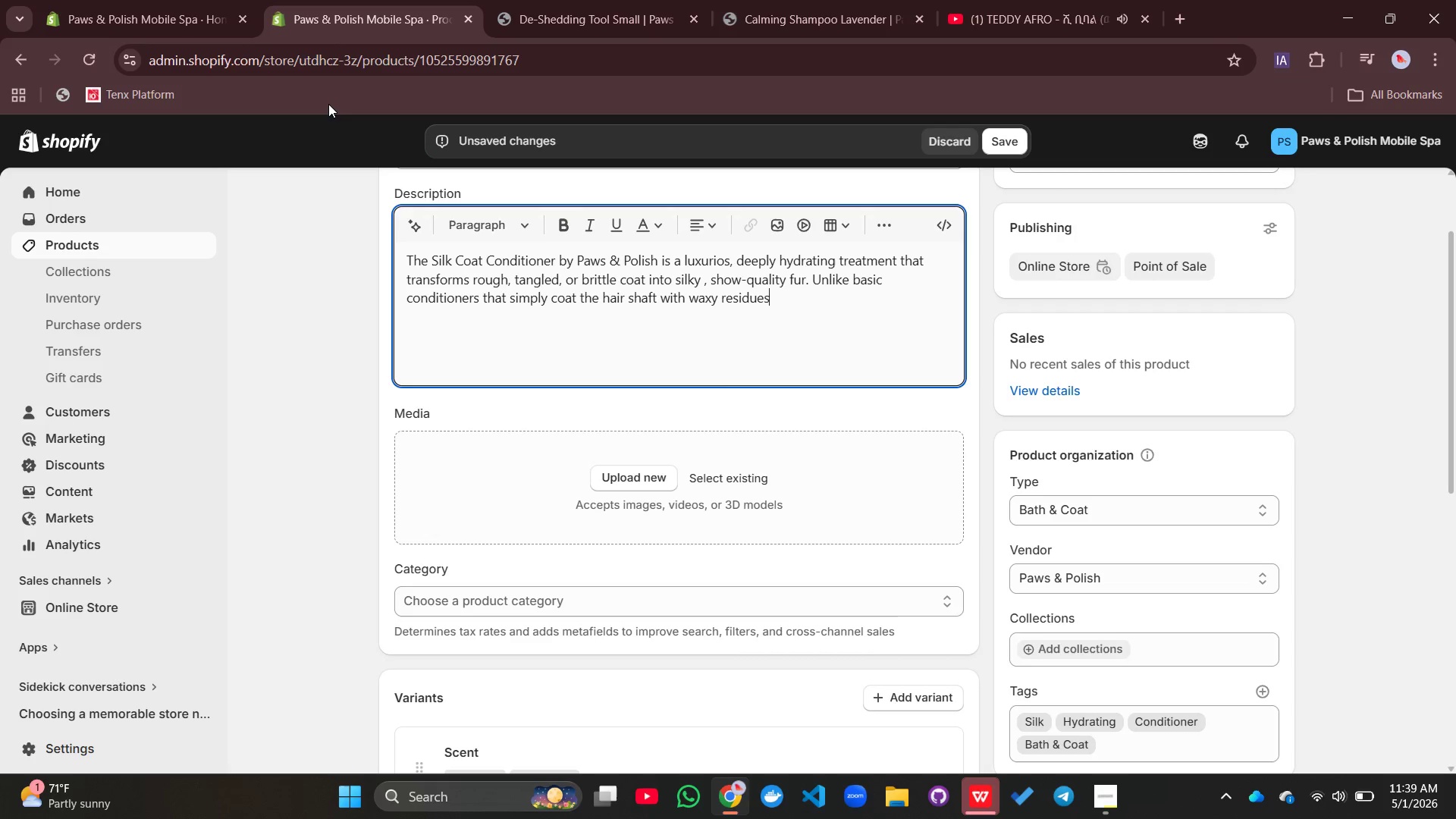 
type(, our )
 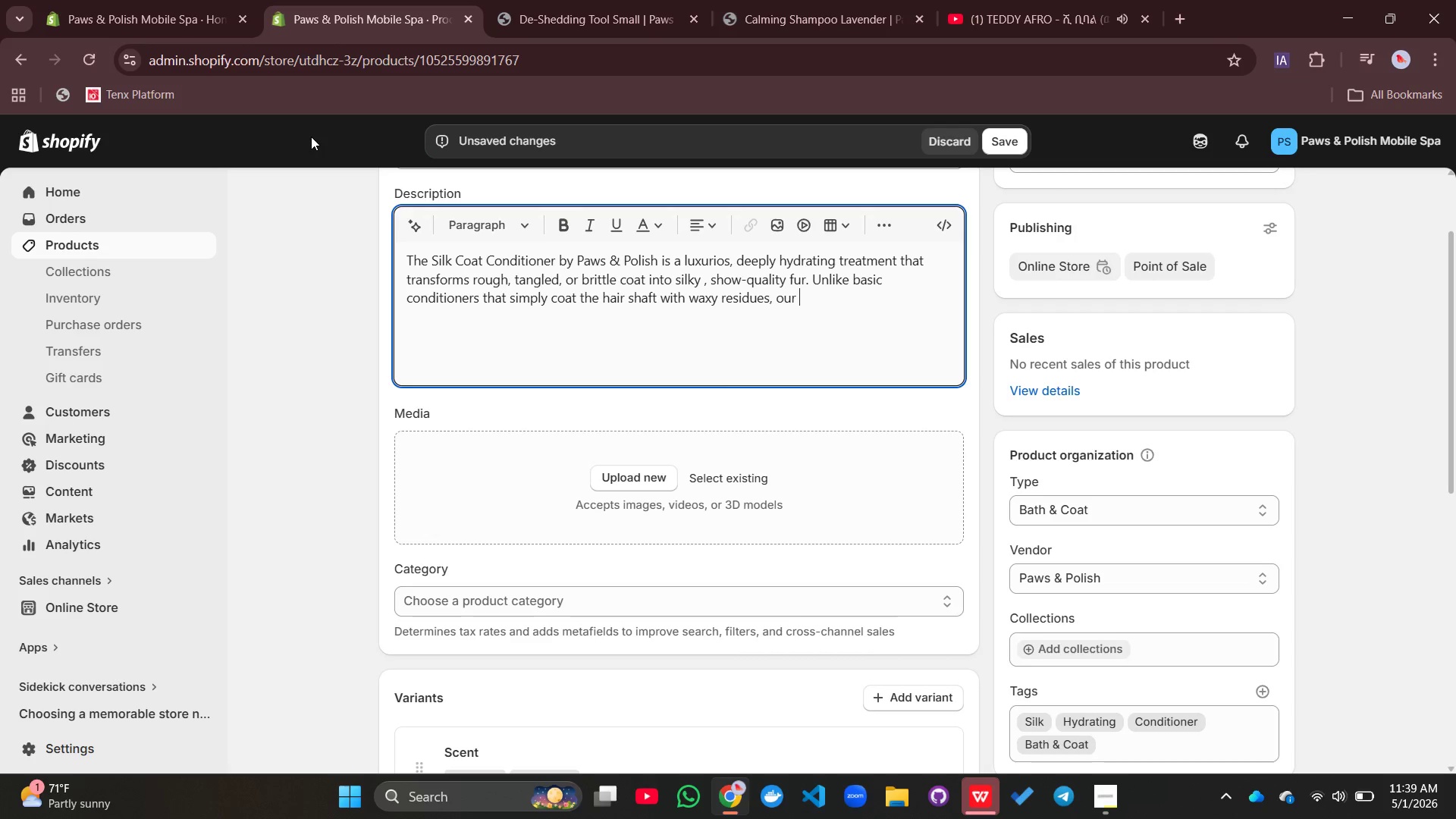 
type(prod)
key(Backspace)
type(fessional formula penetrates deep into each strand to repair )
 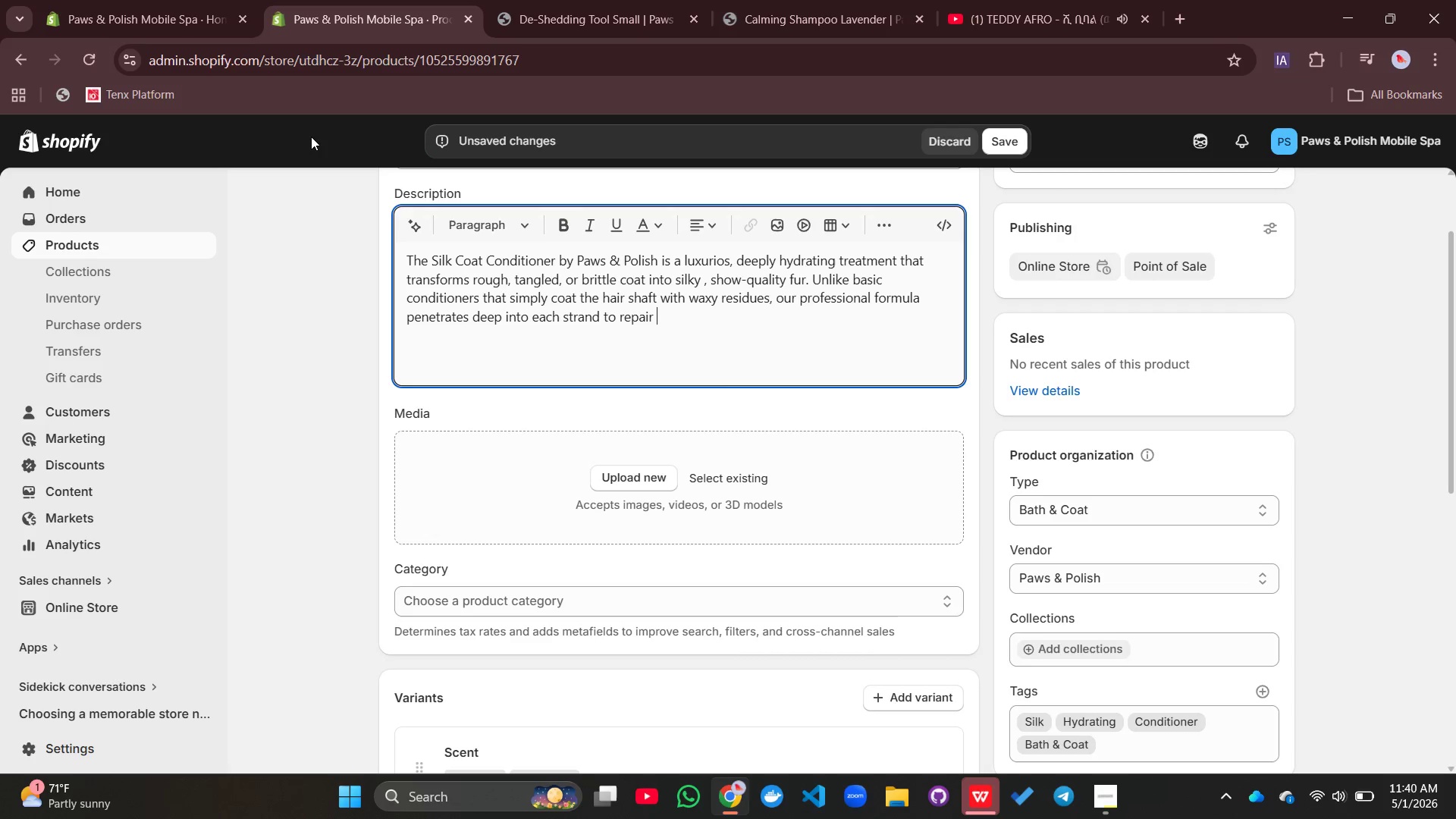 
type(dma)
key(Backspace)
key(Backspace)
type(a)
 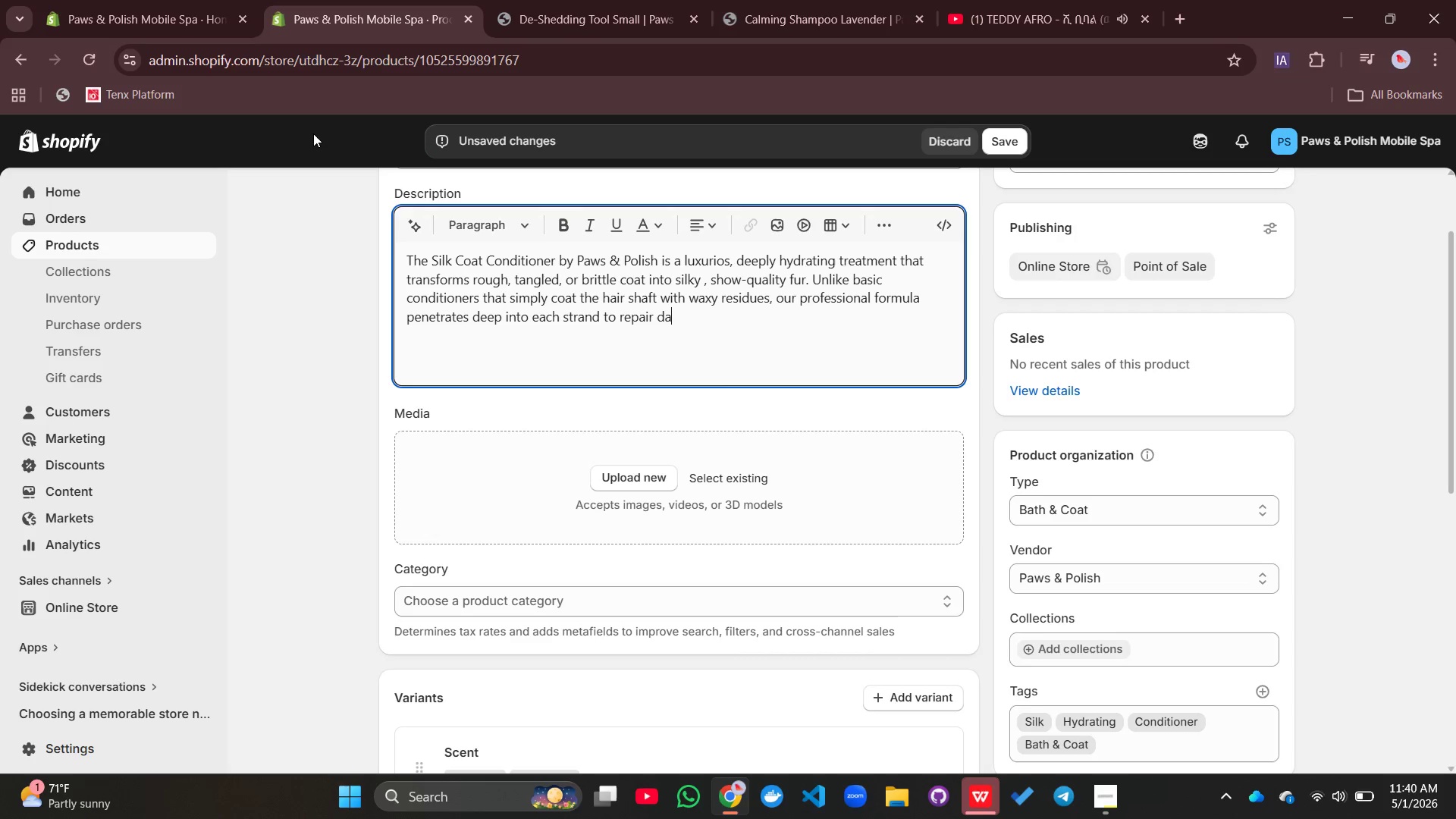 
type(mage, restire)
key(Backspace)
key(Backspace)
key(Backspace)
type(ore )
 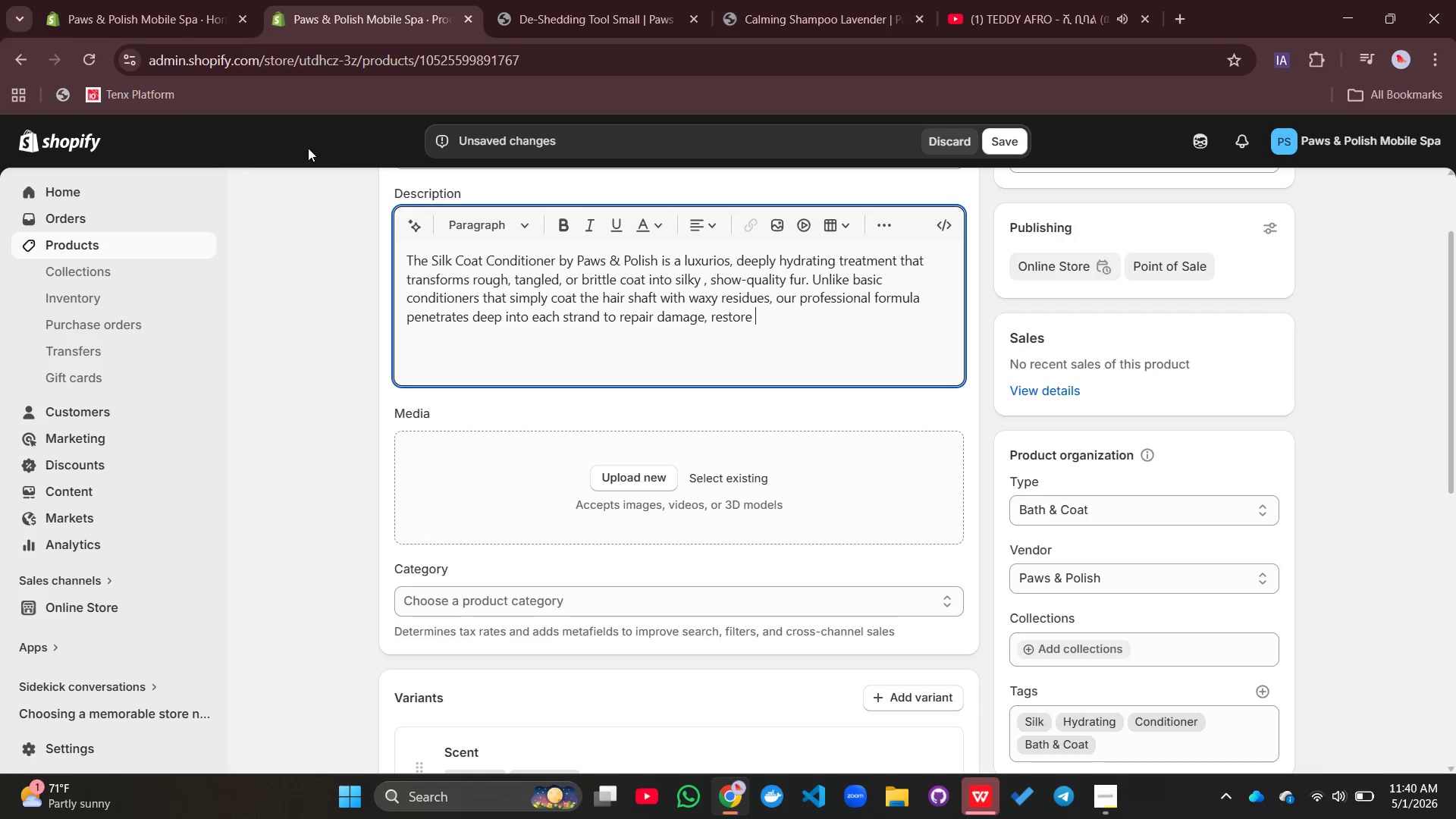 
type(moisture balance, and lock in hydraation)
key(Backspace)
key(Backspace)
key(Backspace)
key(Backspace)
key(Backspace)
type(tion)
 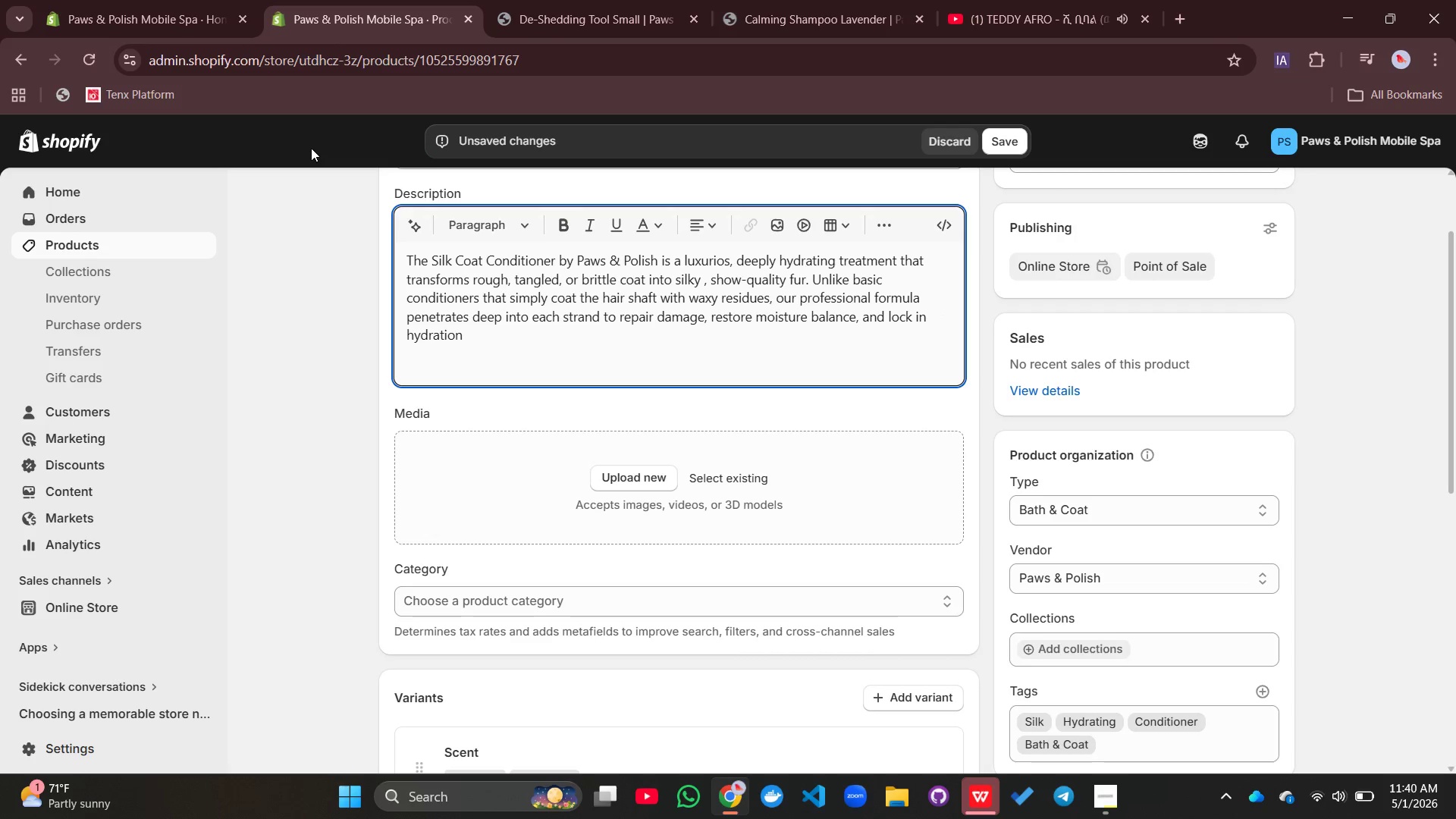 
type( for days,)
key(Backspace)
type(. The results)
 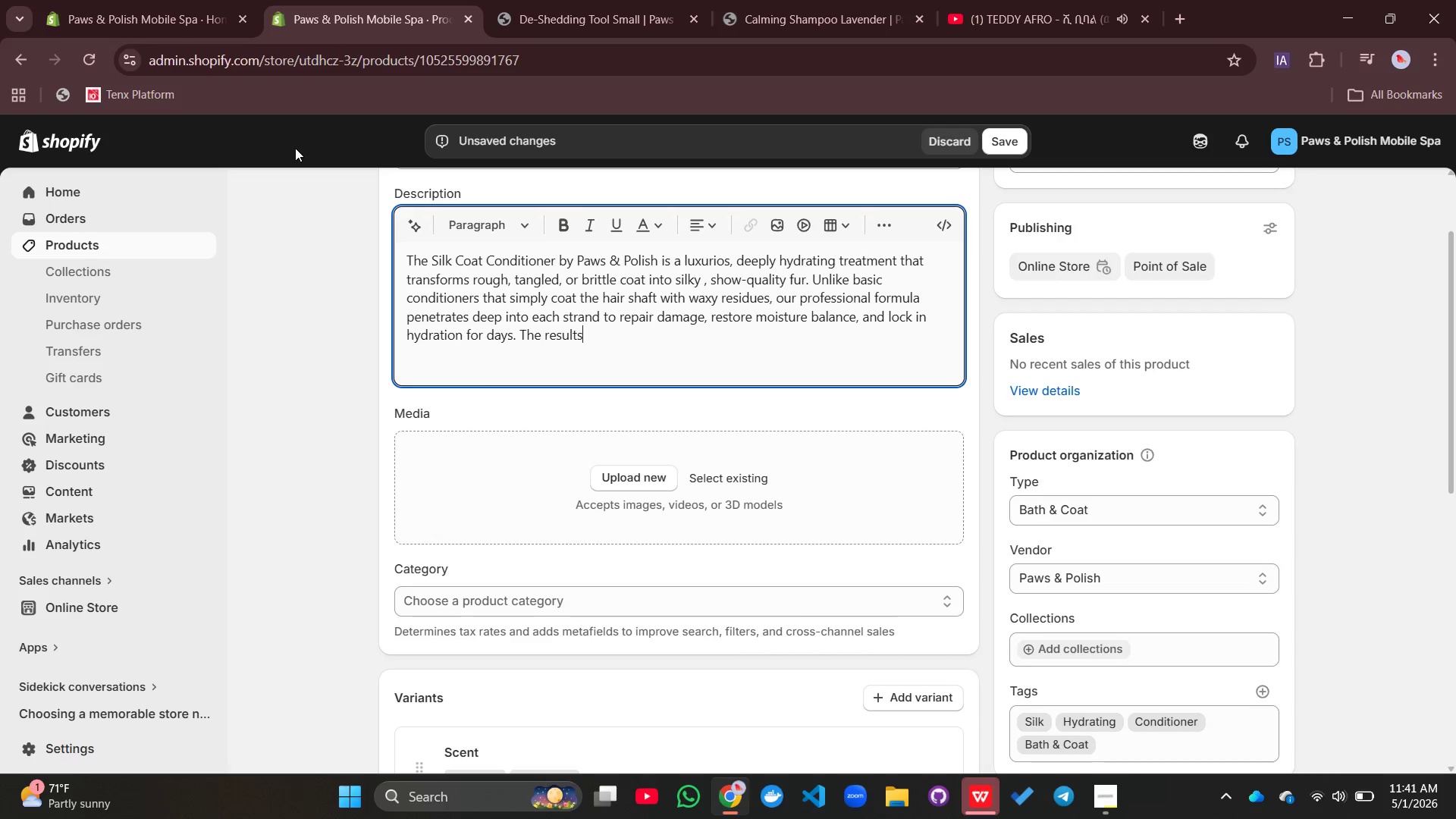 
key(Backspace)
type( is a coat )
 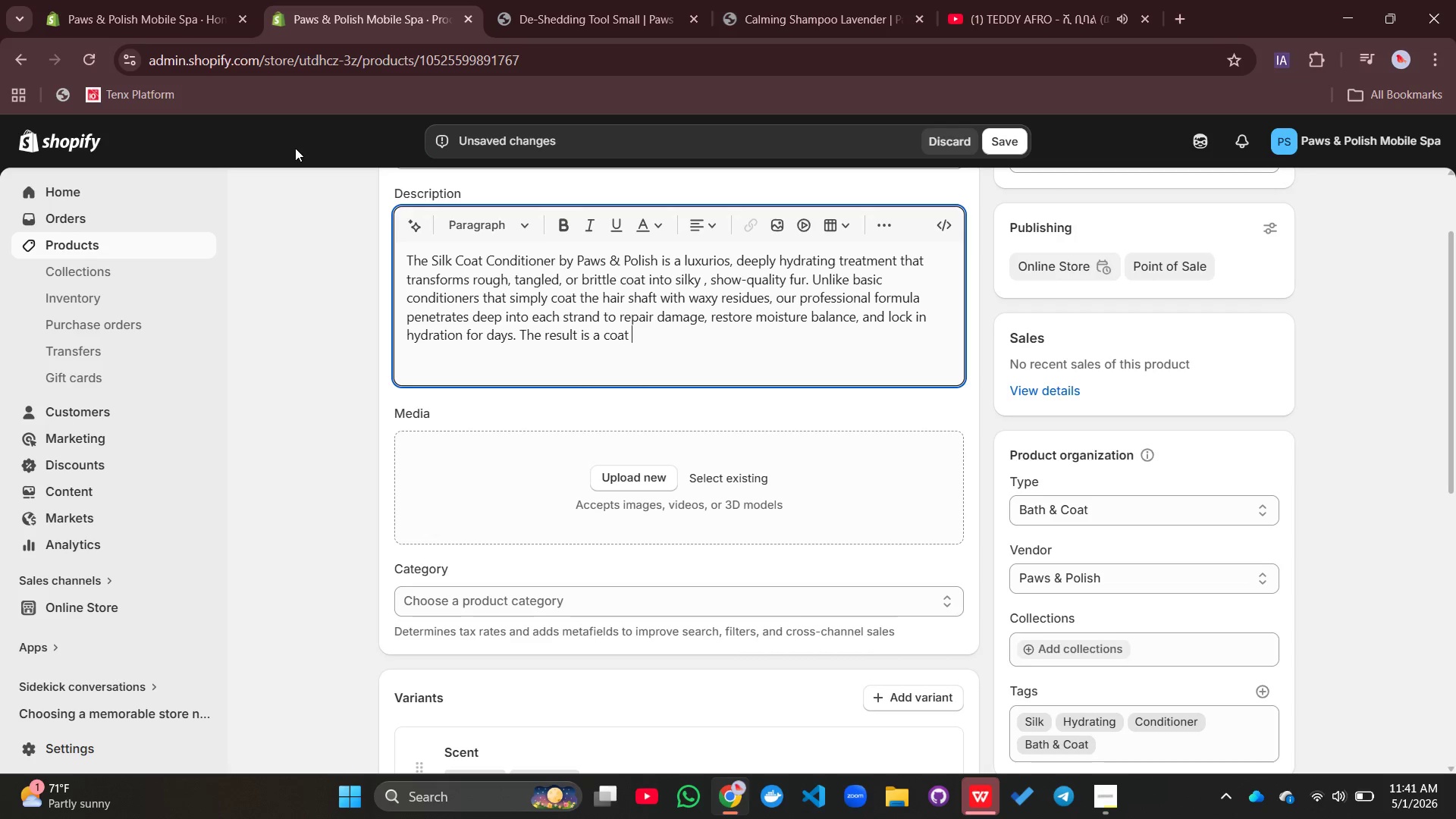 
type(so soft and shiny that clients regulary)
key(Backspace)
type(ly asl)
key(Backspace)
type(k, " What did you do to make my lon)
key(Backspace)
key(Backspace)
key(Backspace)
type(dof)
key(Backspace)
type(g look like that ? )
key(Backspace)
type(")
 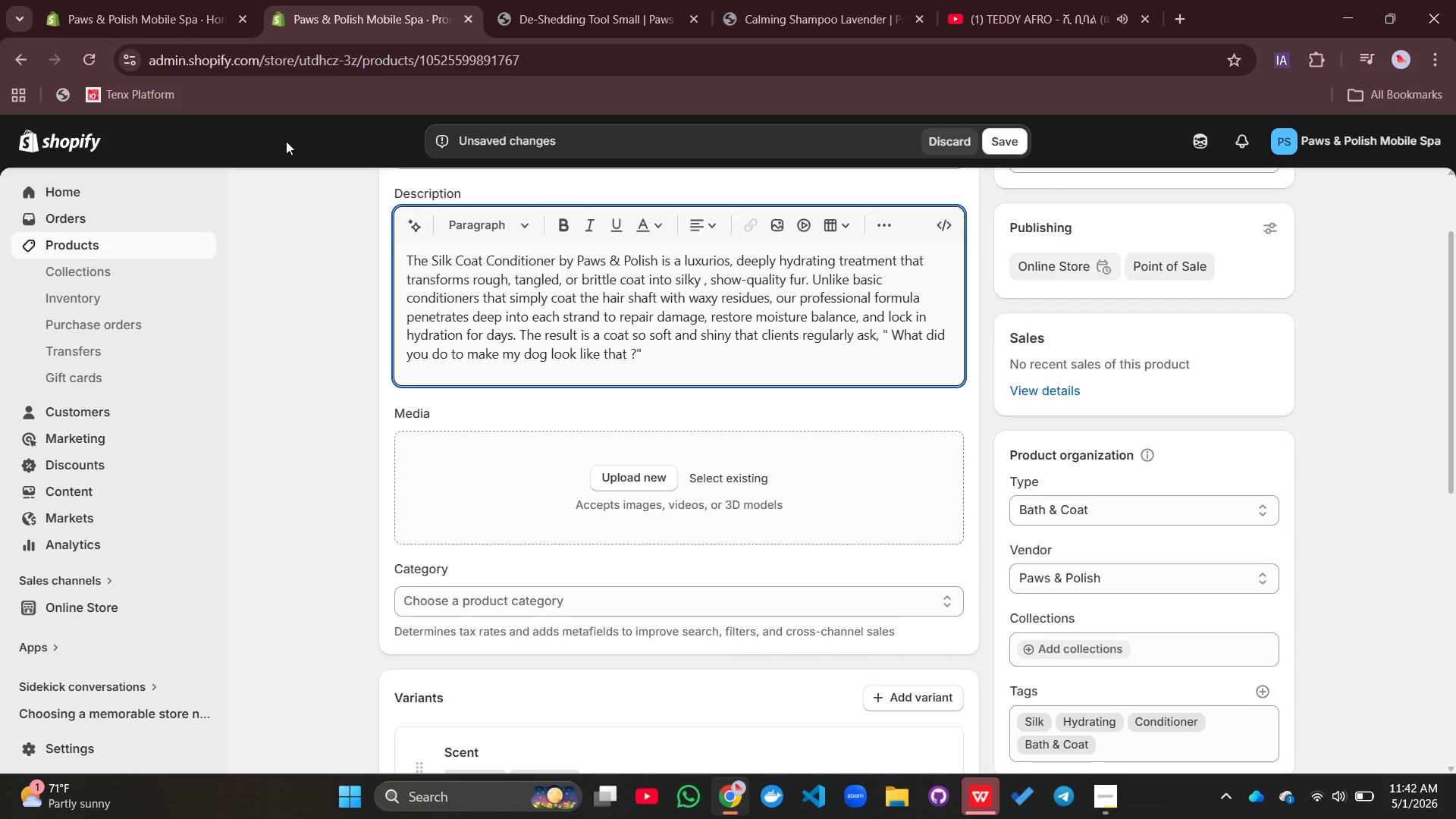 
key(Enter)
 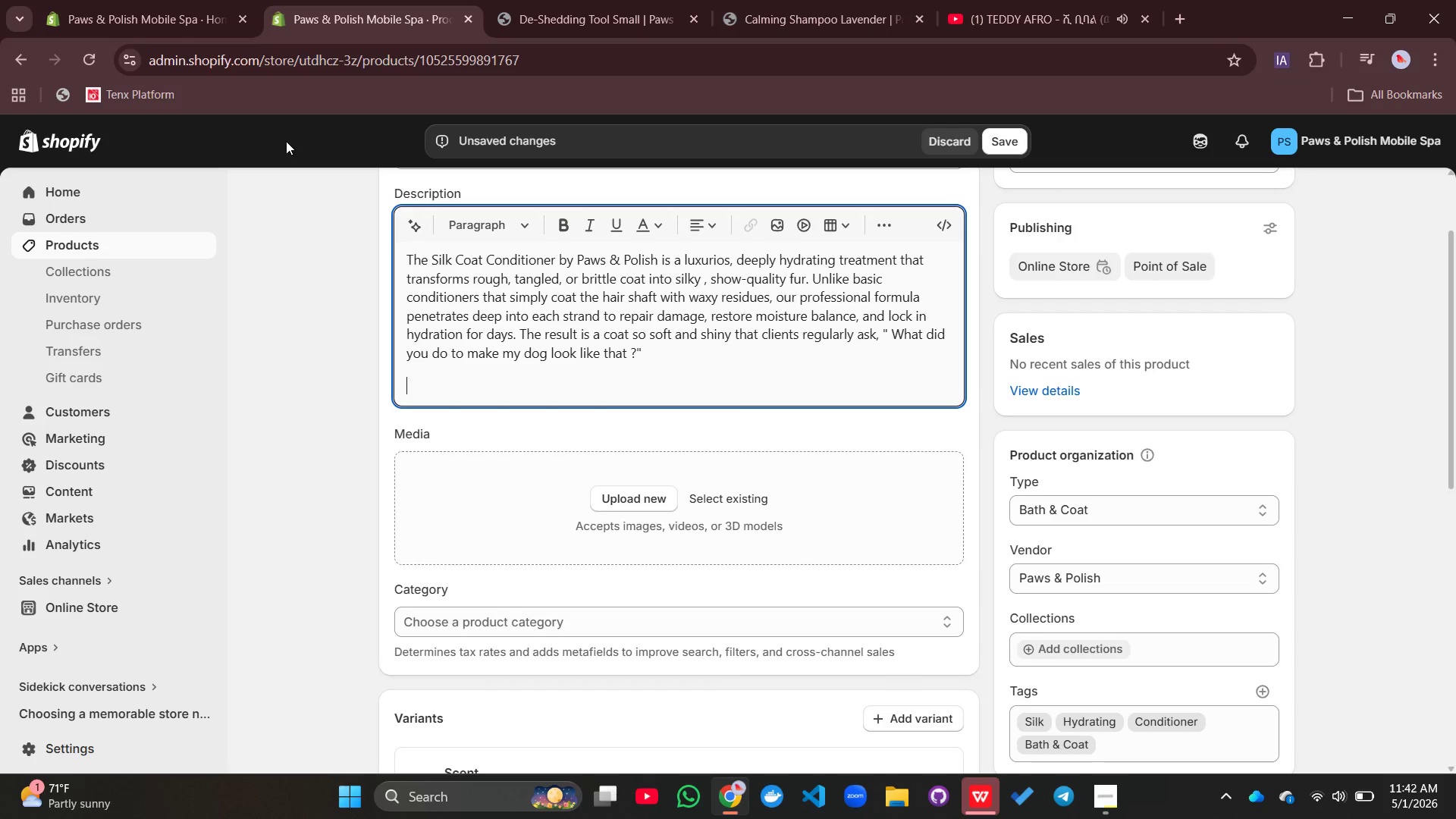 
type(Key Benefits & Features:)
 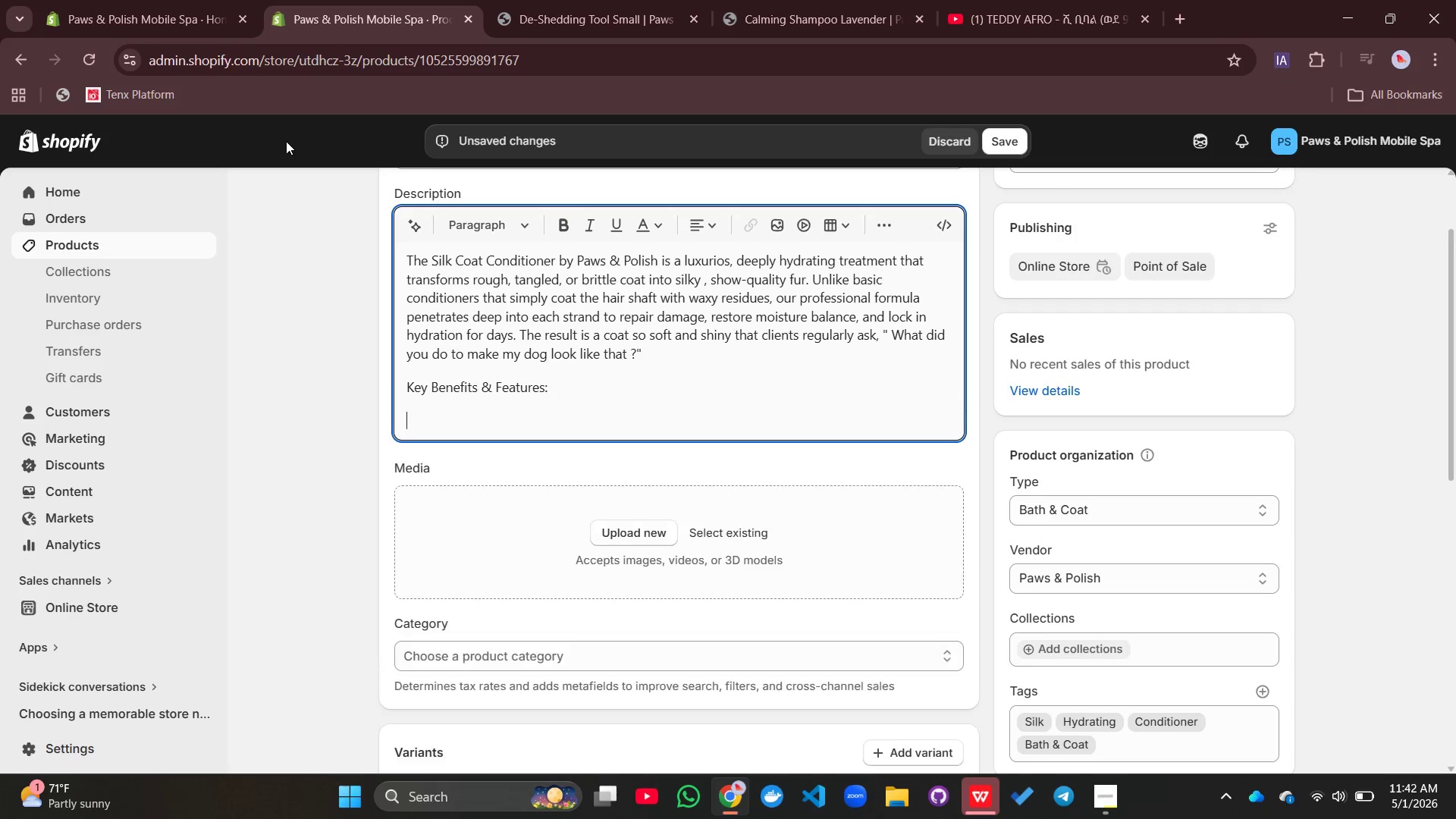 
 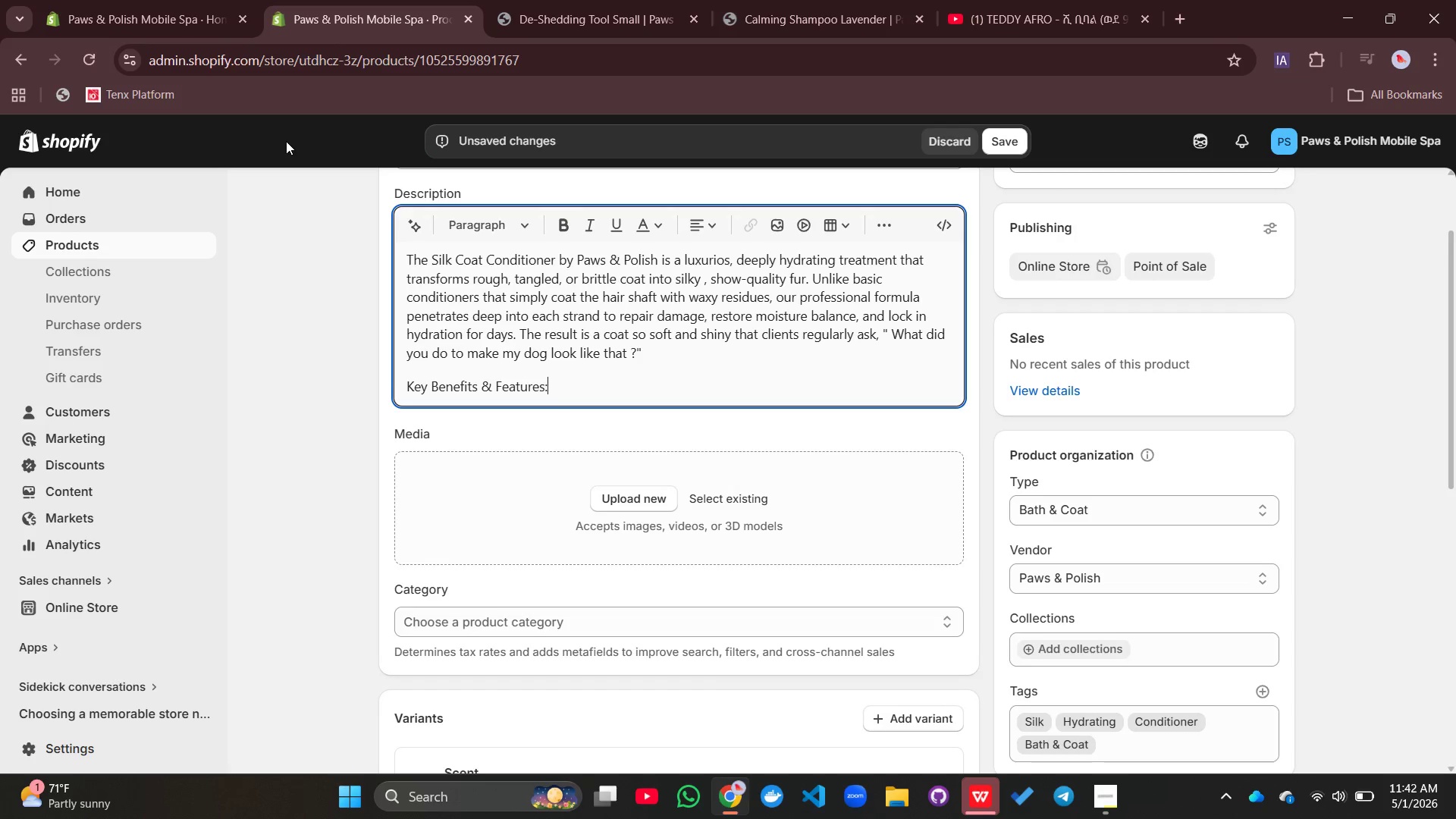 
key(Enter)
 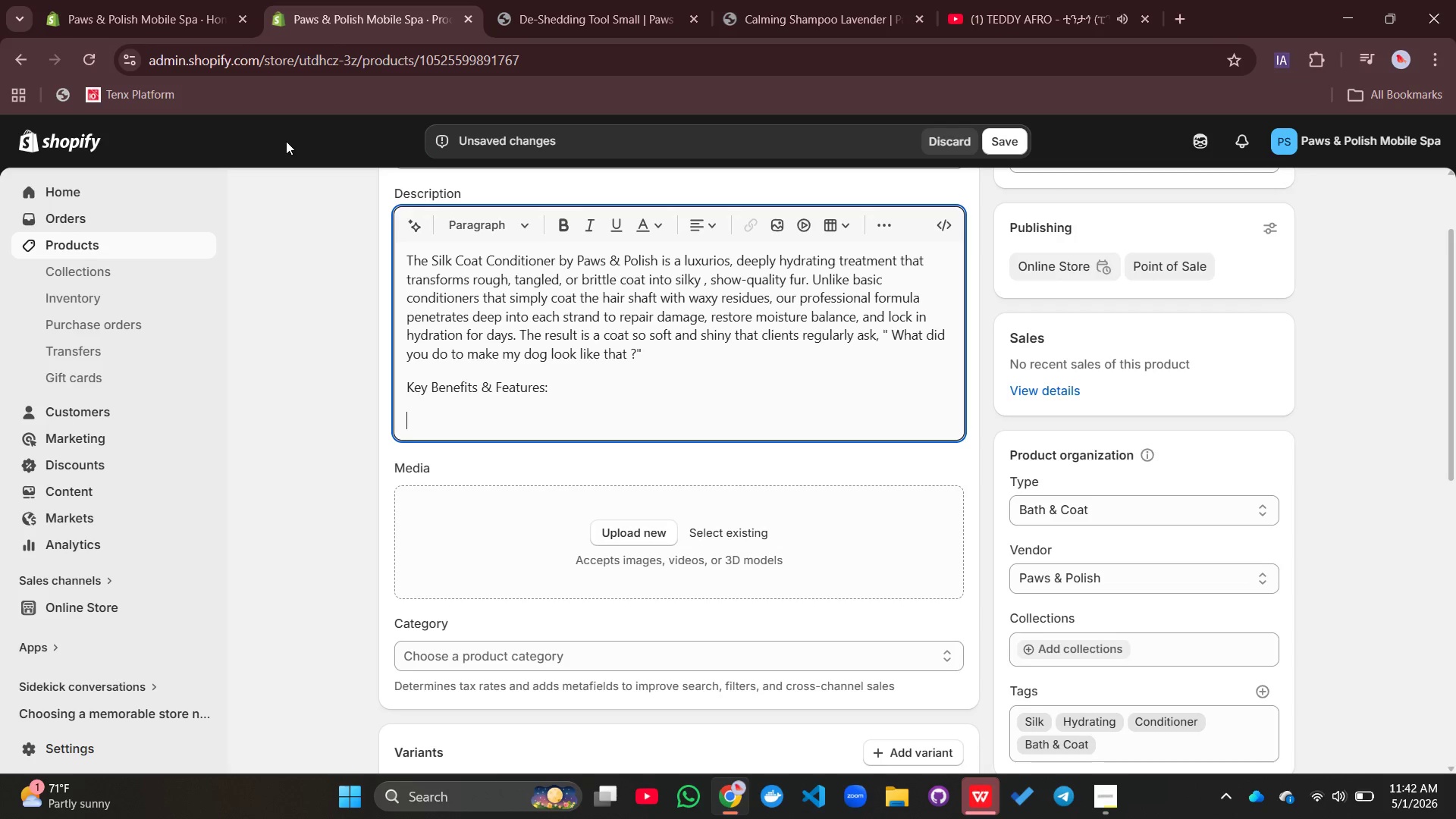 
wait(13.0)
 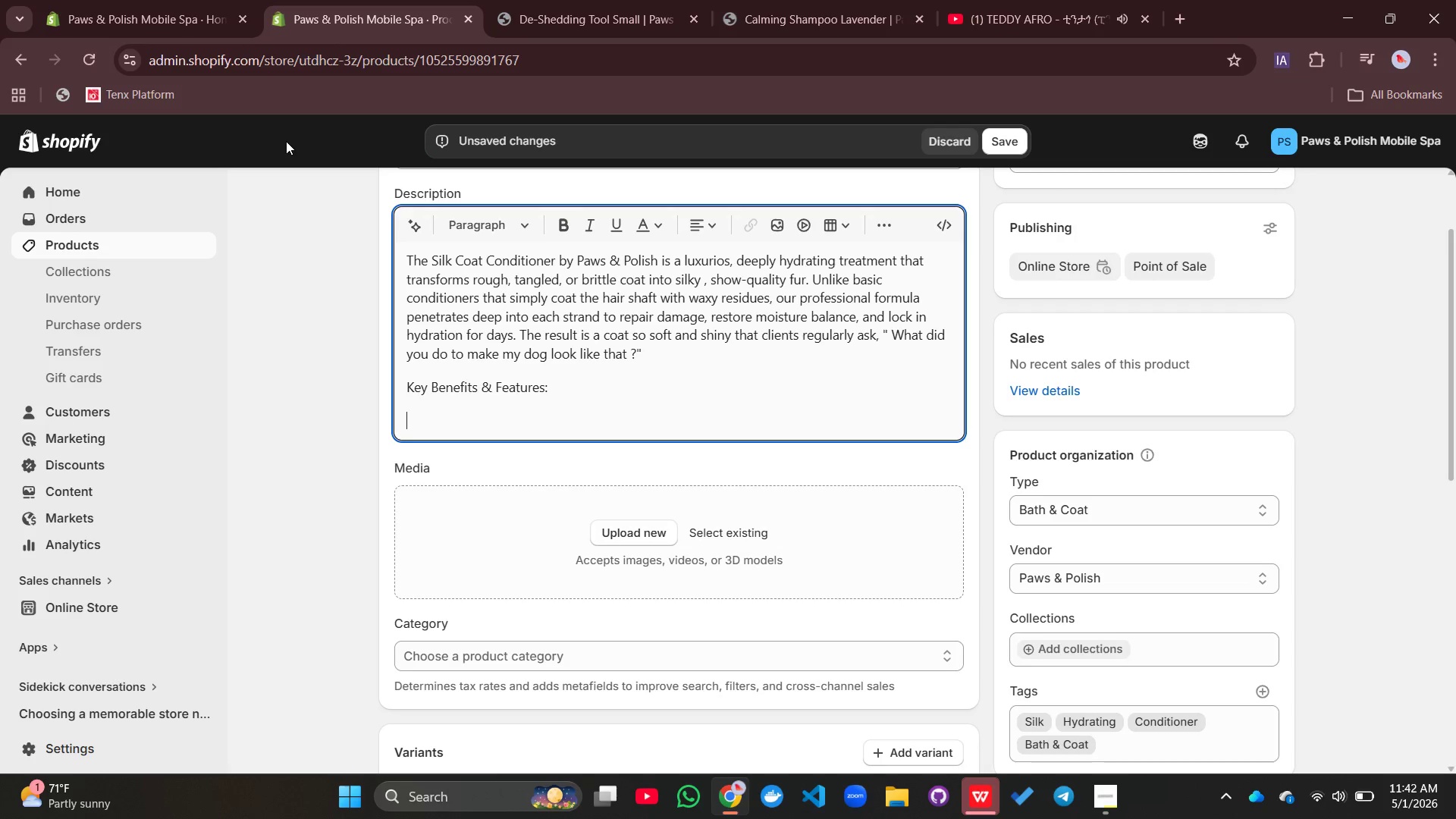 
left_click([882, 225])
 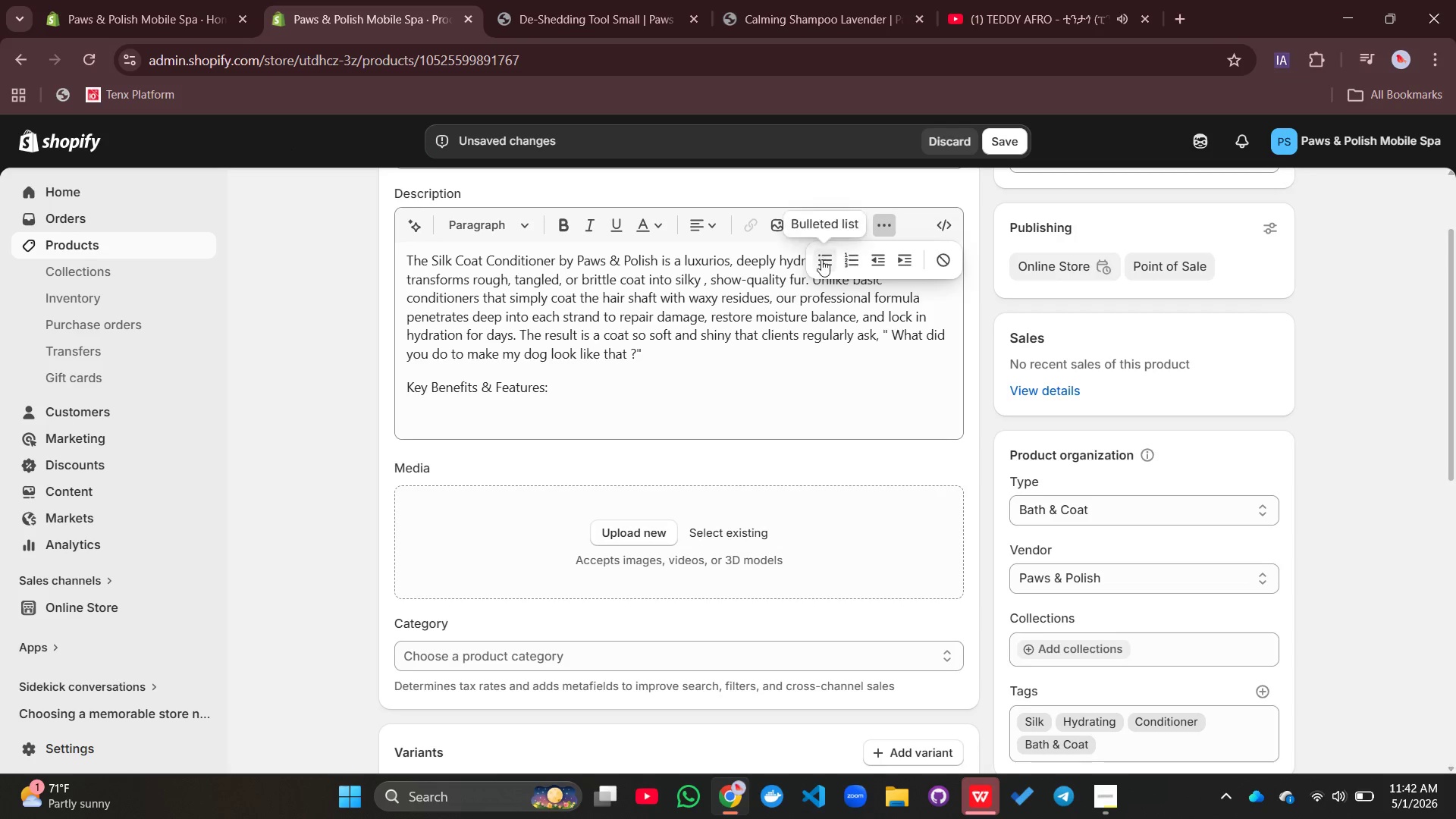 
left_click([817, 261])
 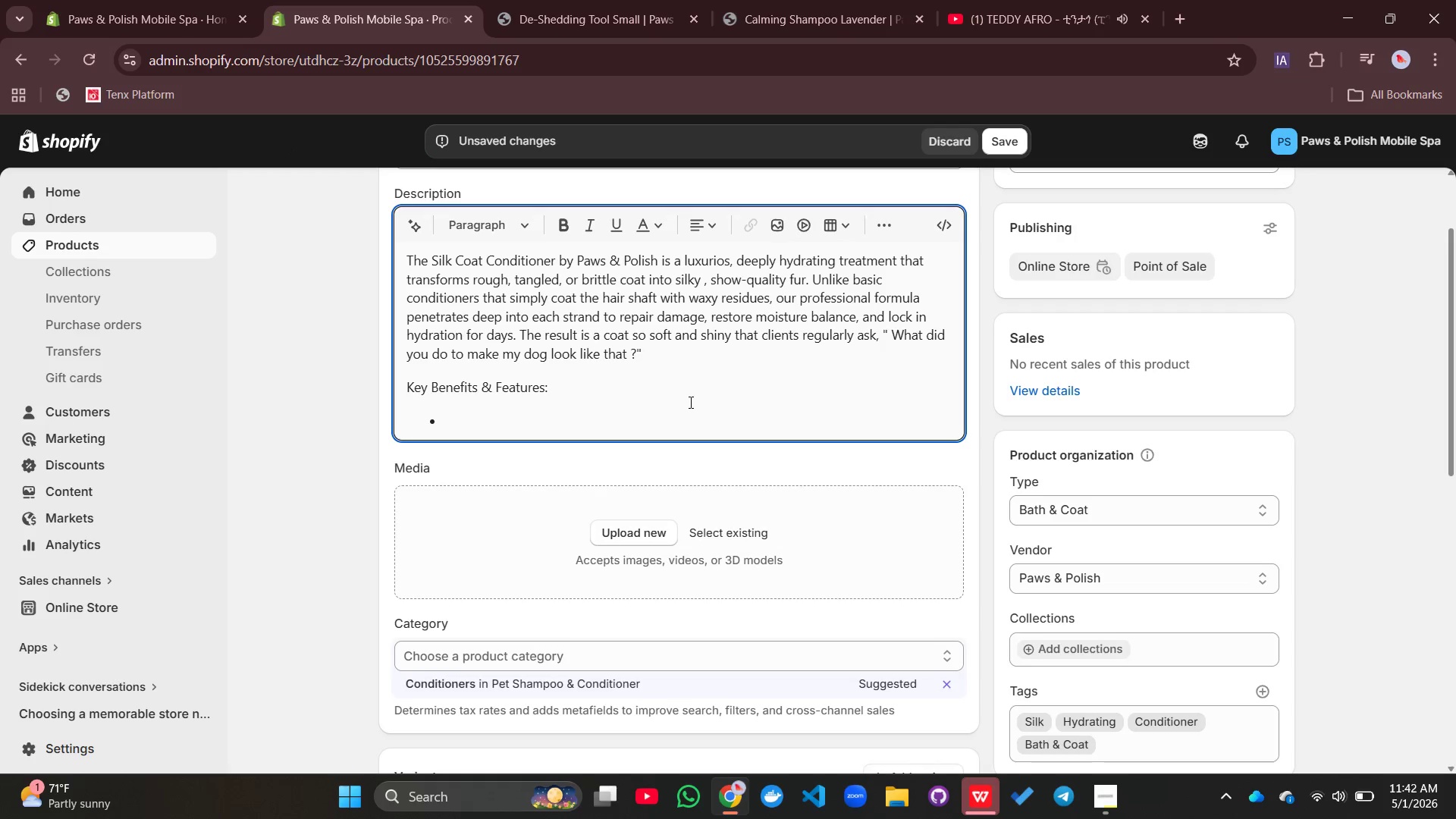 
type(Two Premium Formulas for Every Coat Type)
 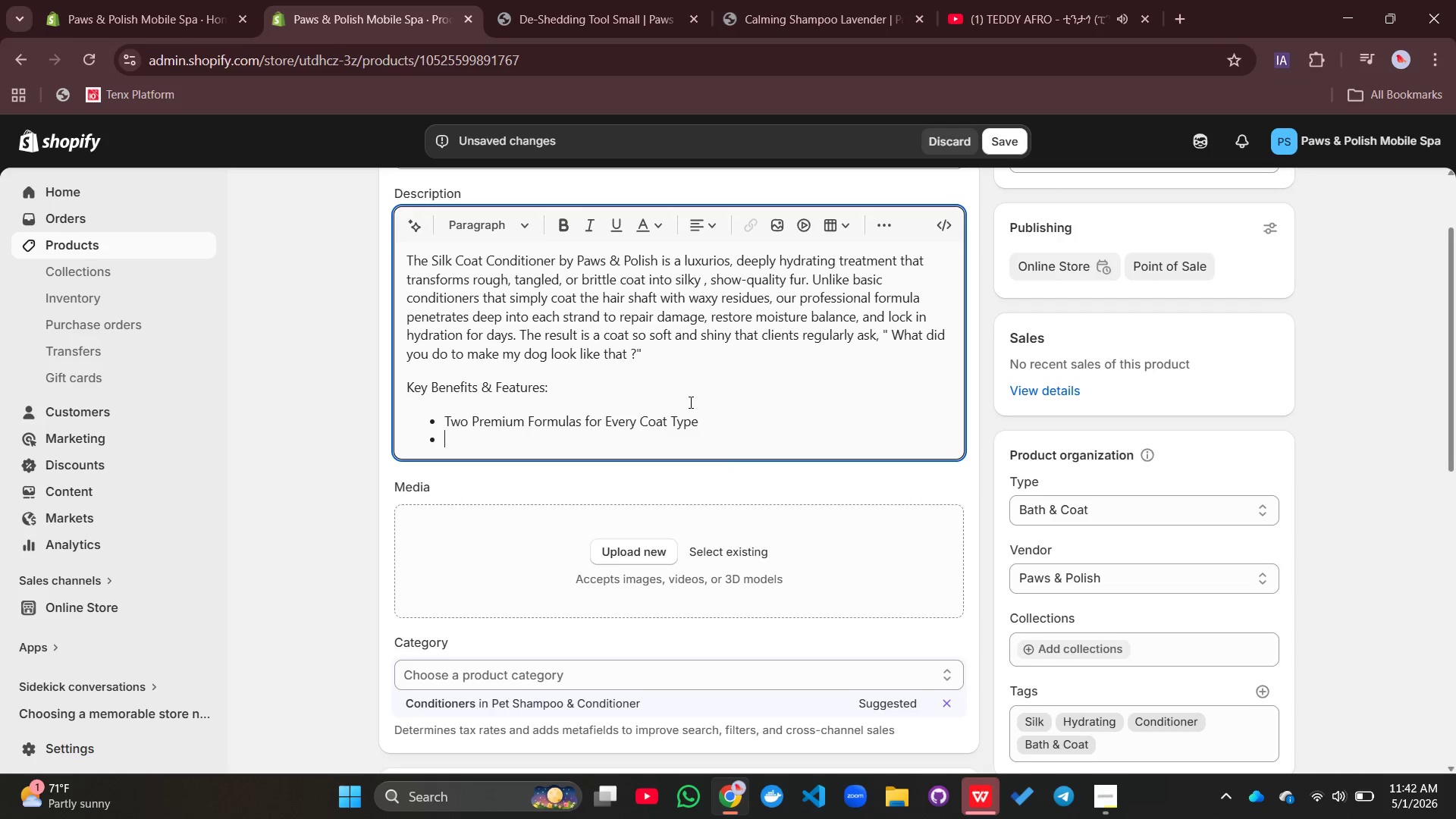 
 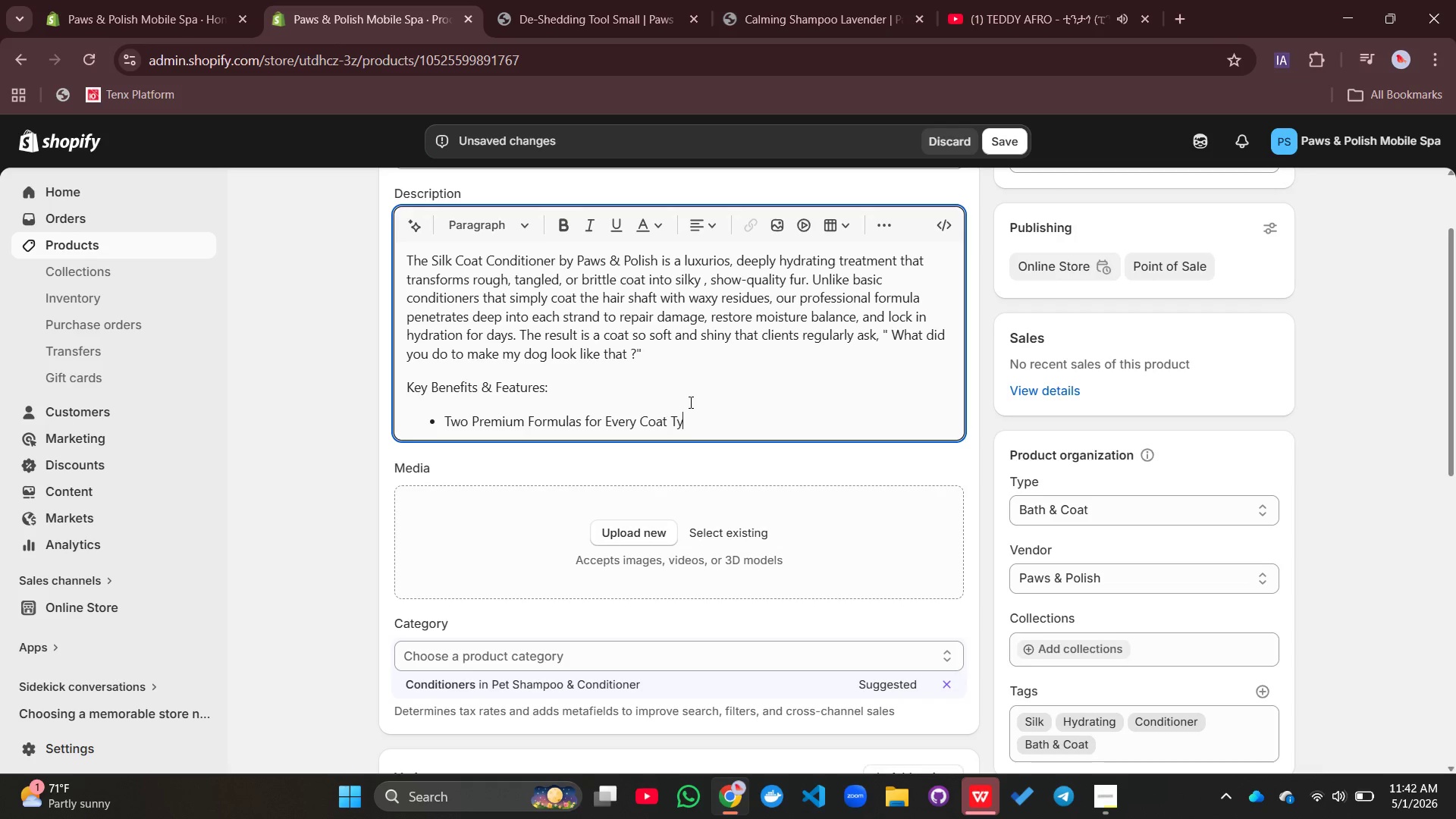 
key(Enter)
 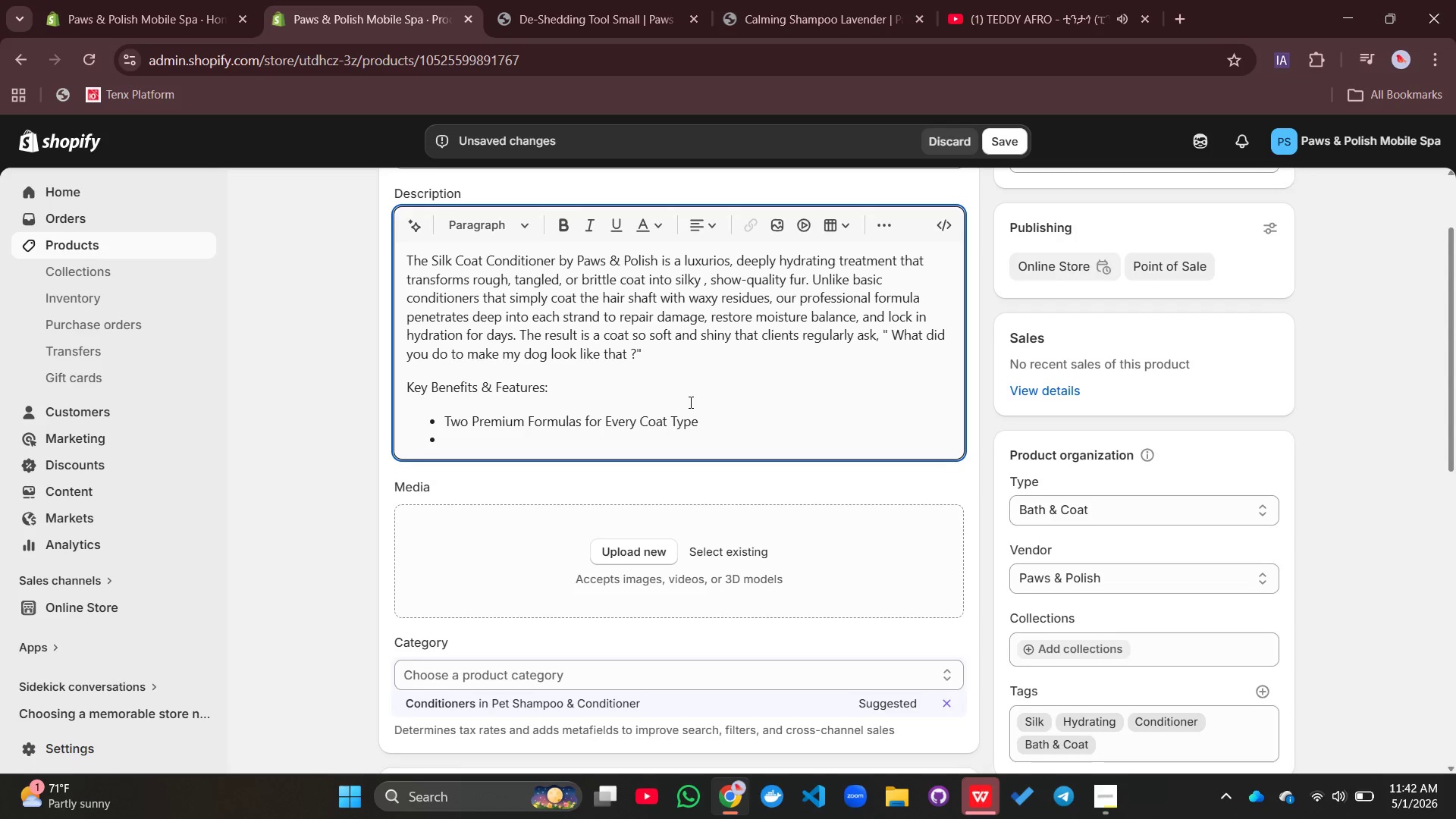 
type(Instant Detang)
 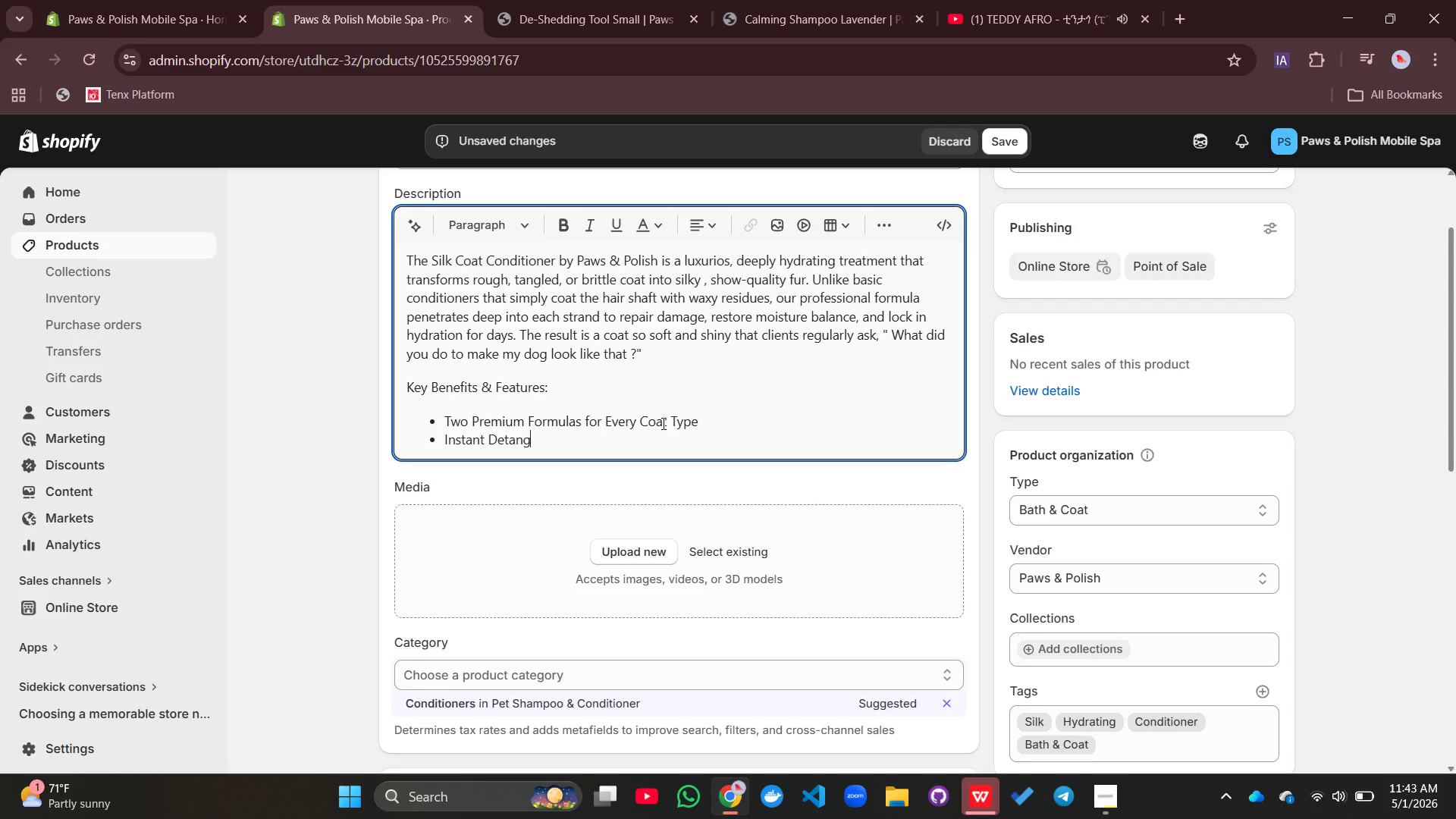 
type(ling Action)
 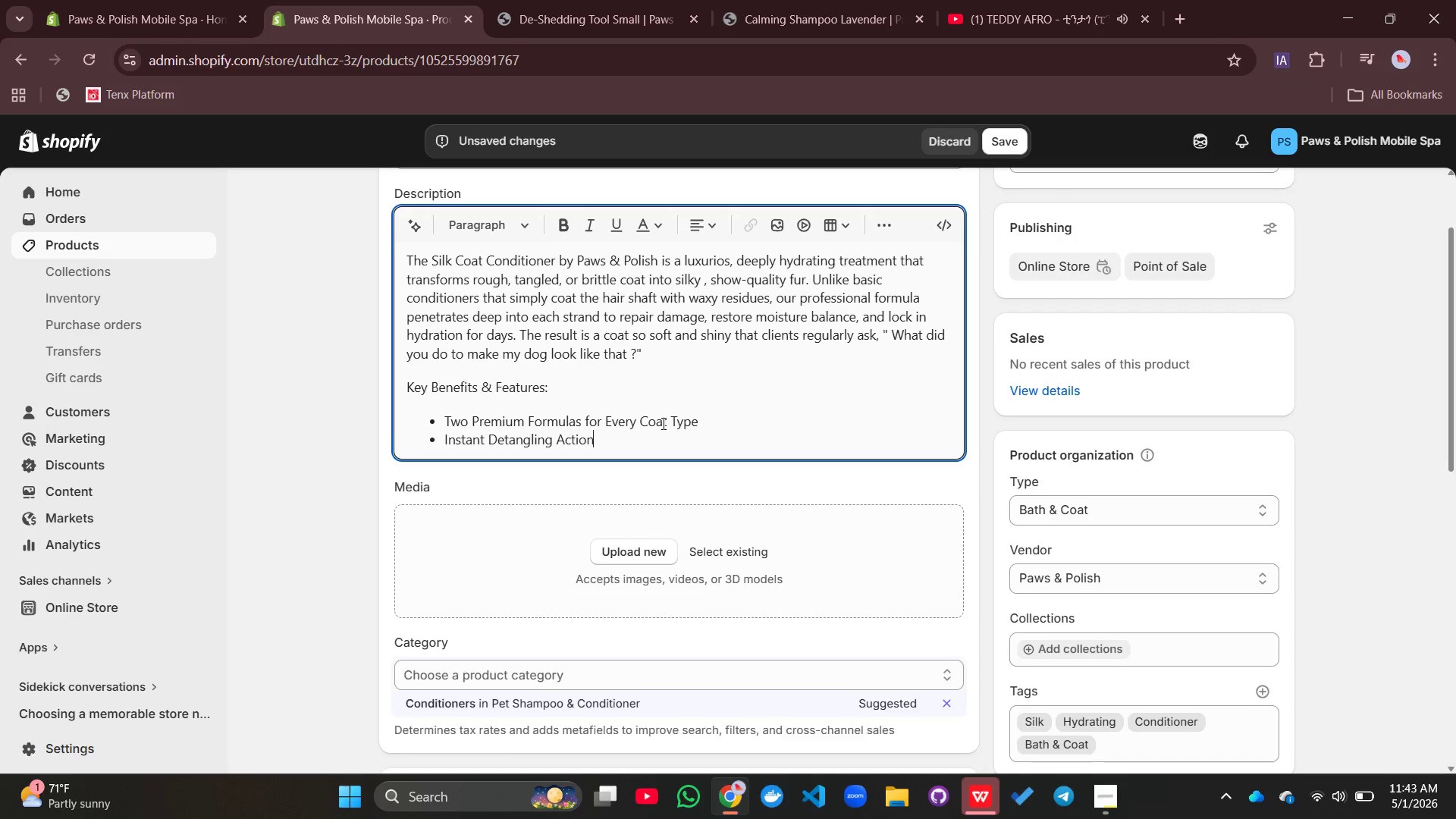 
 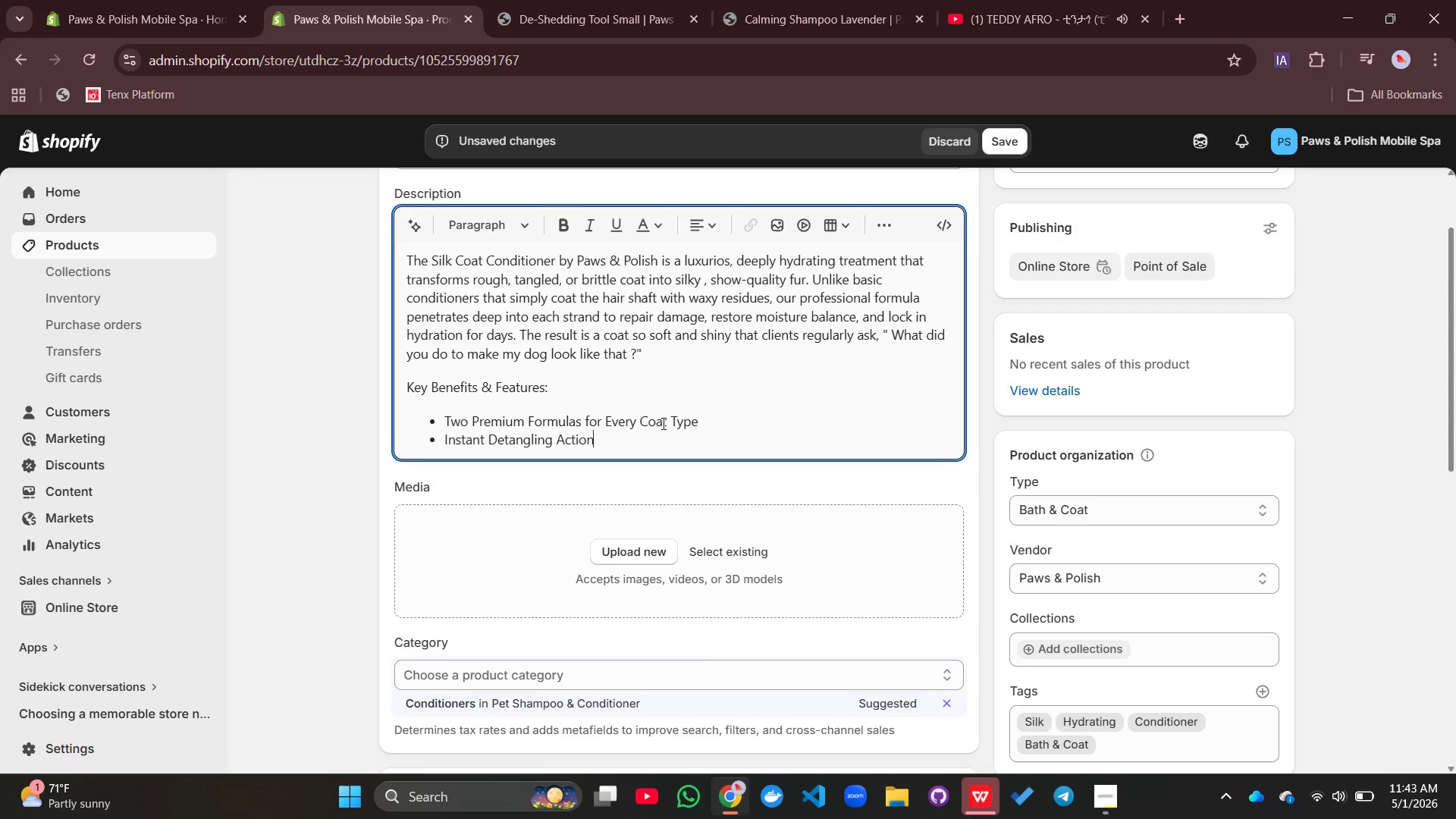 
key(Enter)
 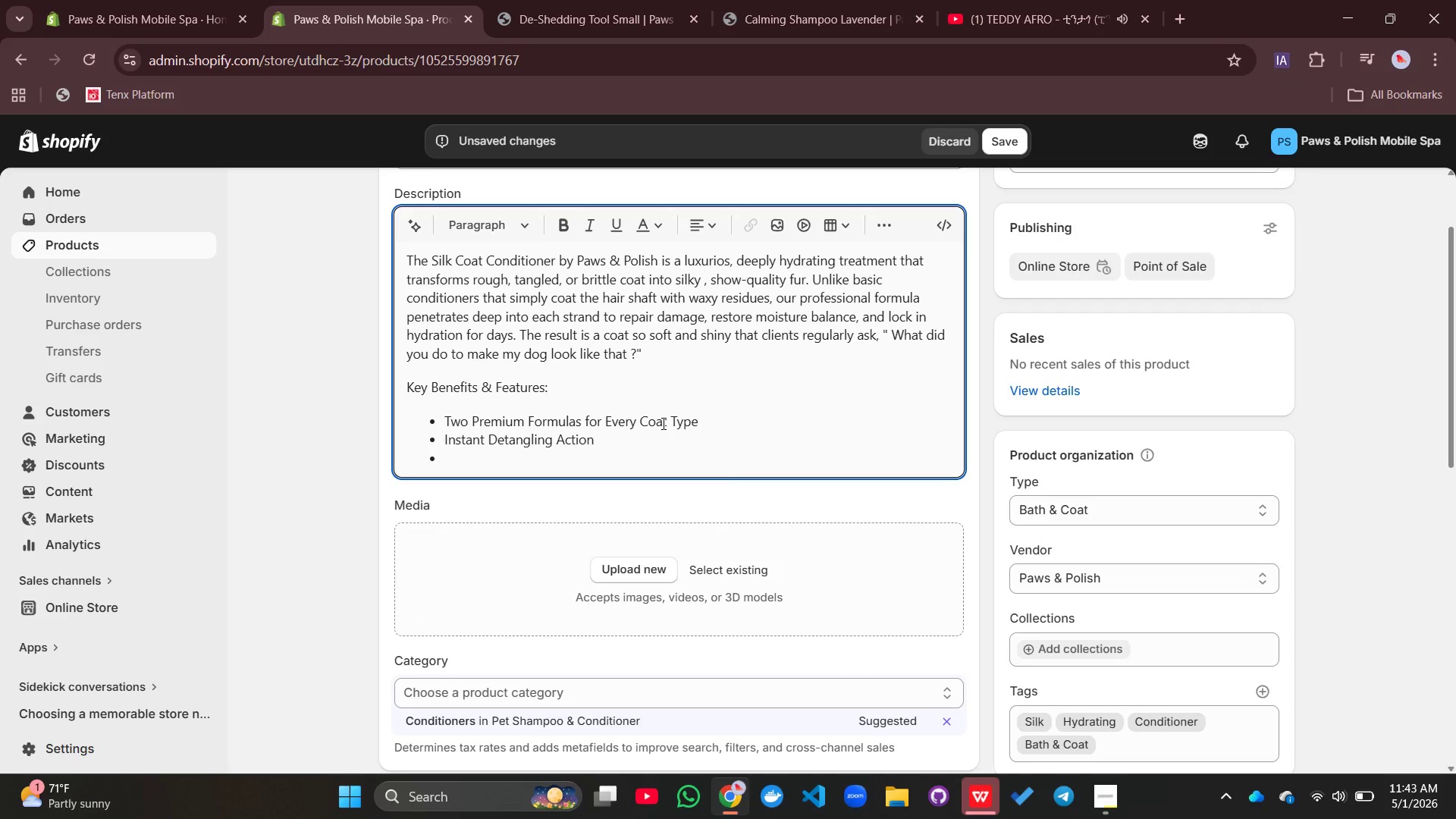 
type(Silk Prit===)
key(Backspace)
key(Backspace)
key(Backspace)
key(Backspace)
key(Backspace)
type(otin)
key(Backspace)
key(Backspace)
key(Backspace)
type(tein Complex)
 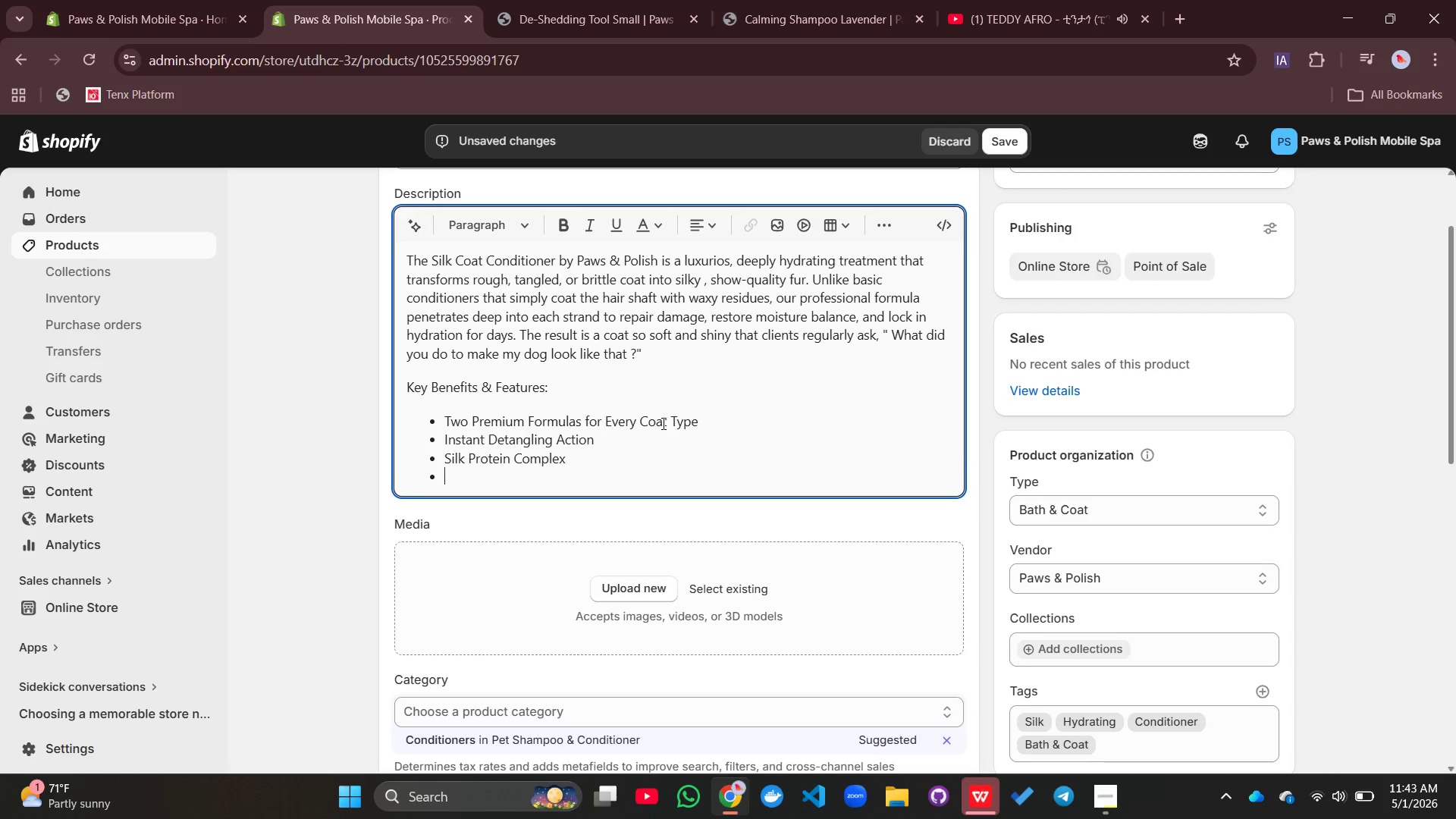 
key(Enter)
 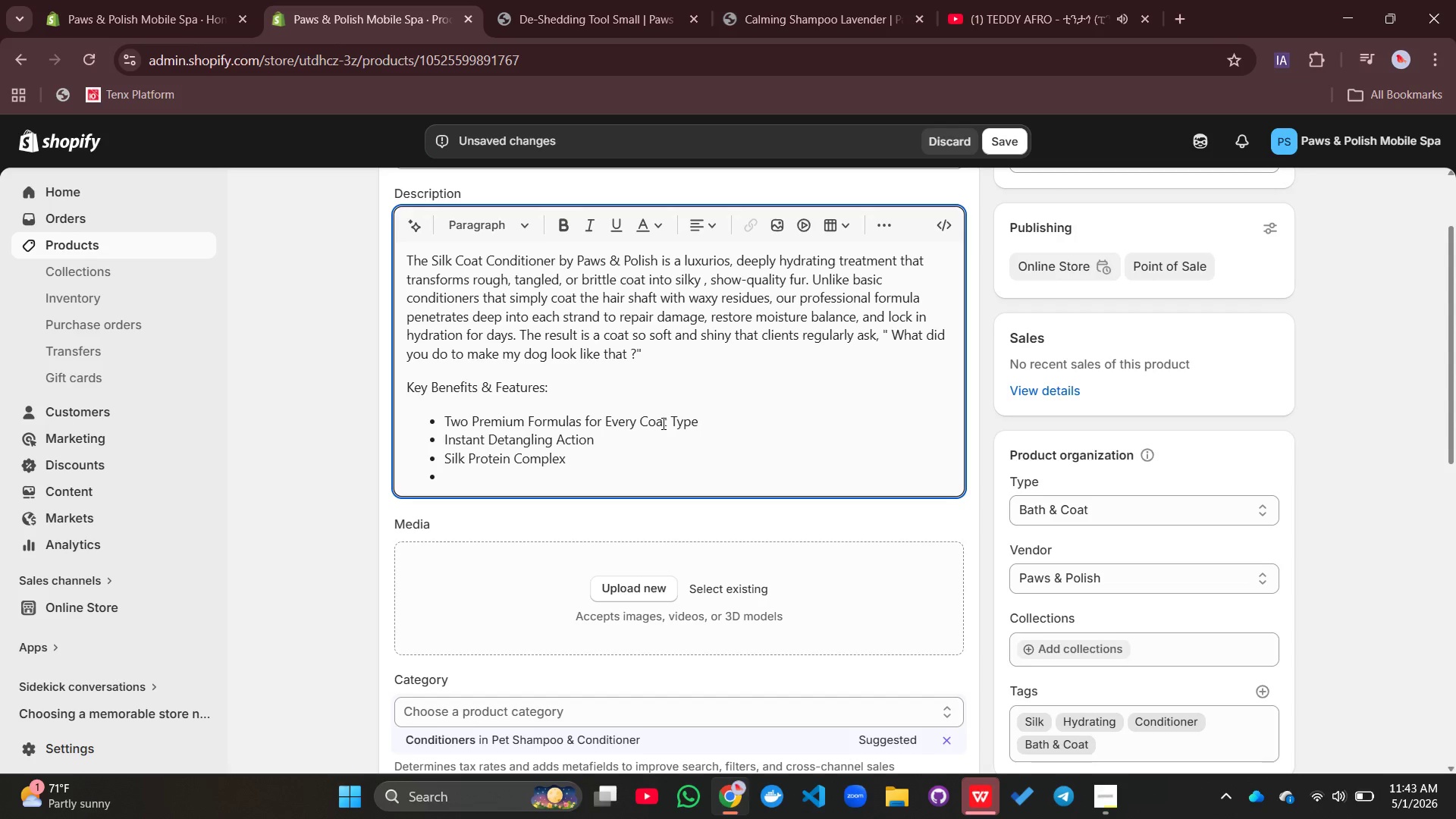 
type(Lightwe)
 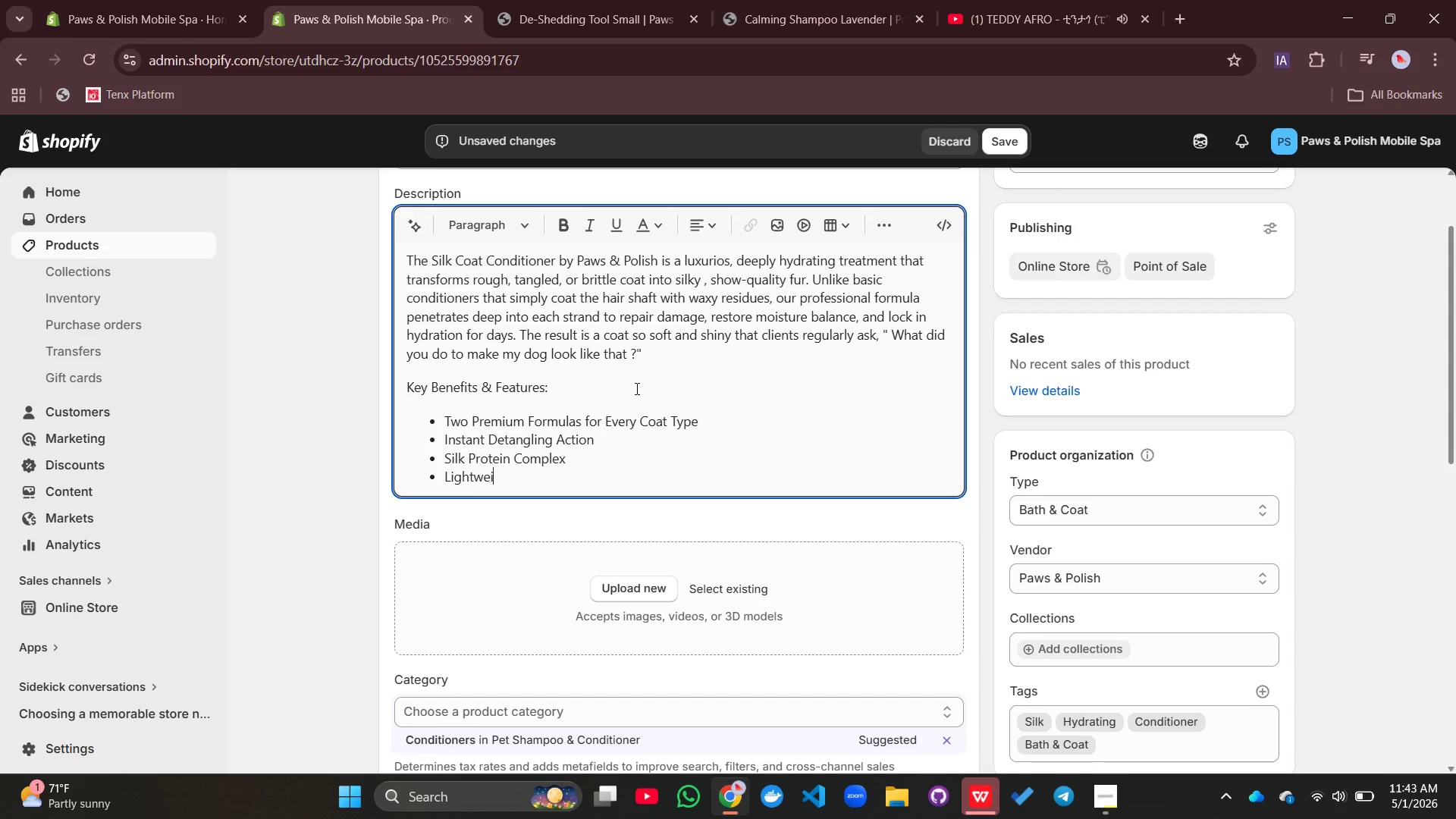 
type(ight)
 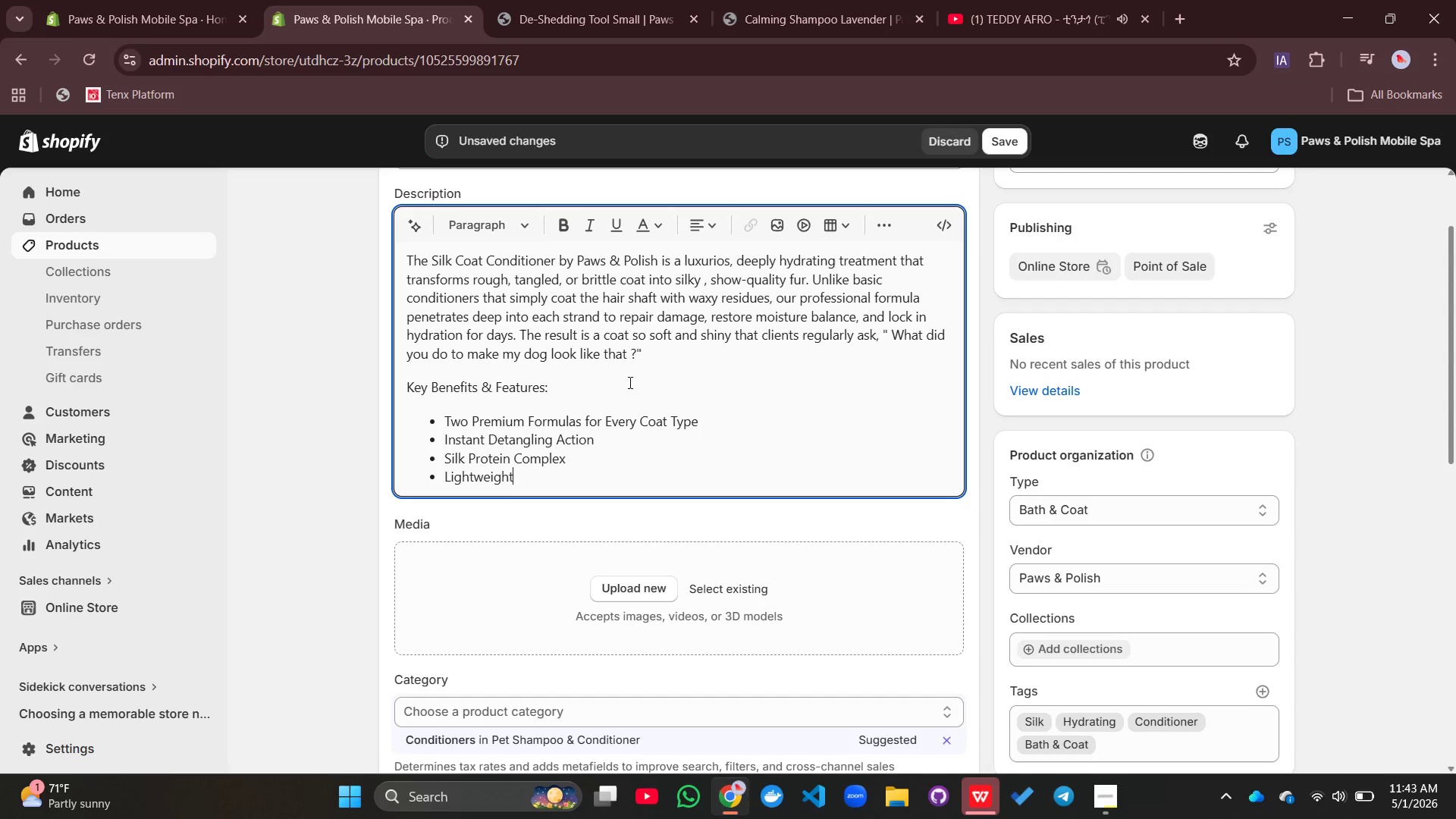 
type(, ne)
key(Backspace)
key(Backspace)
type(Never Greasy)
 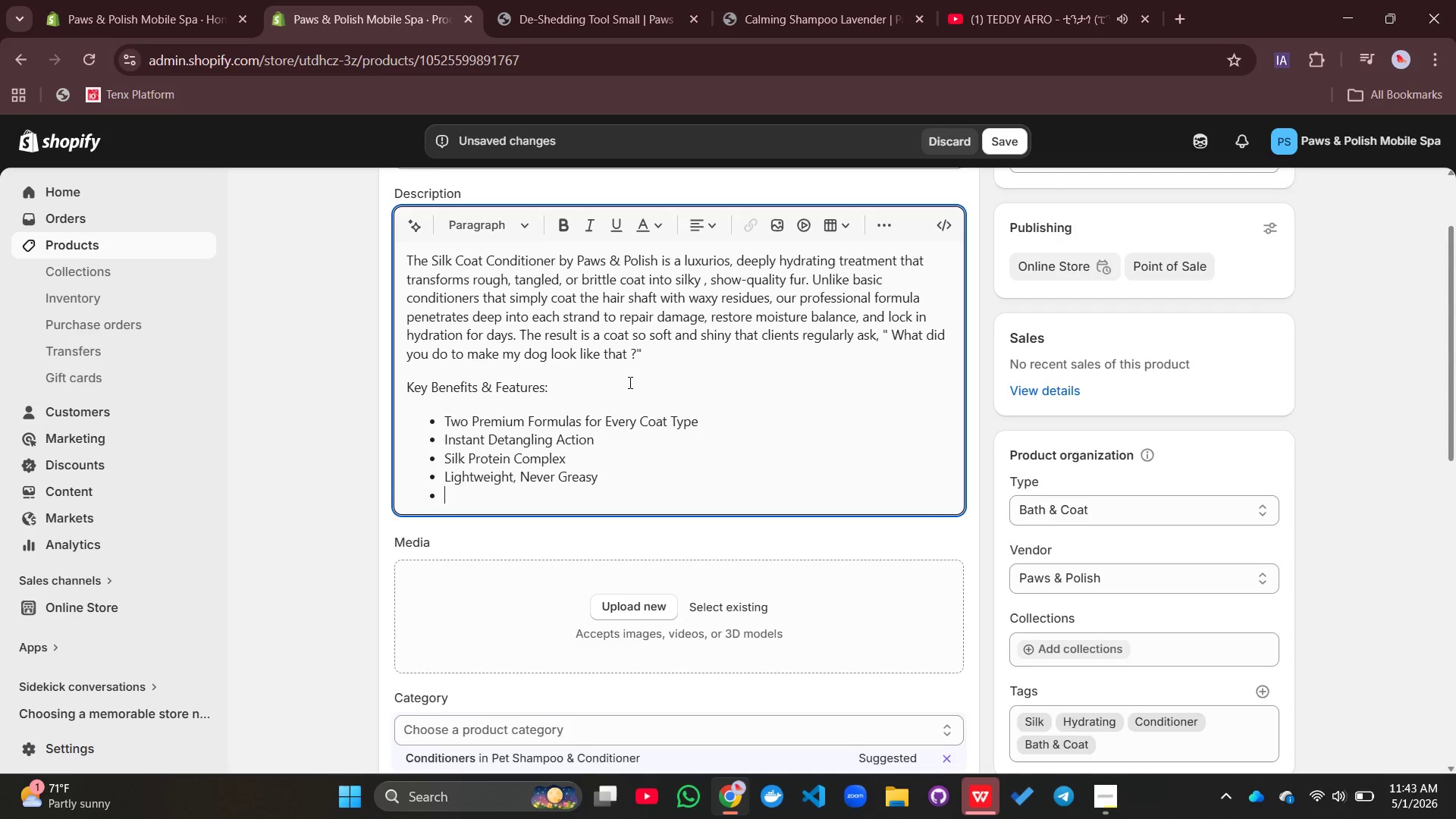 
key(Enter)
 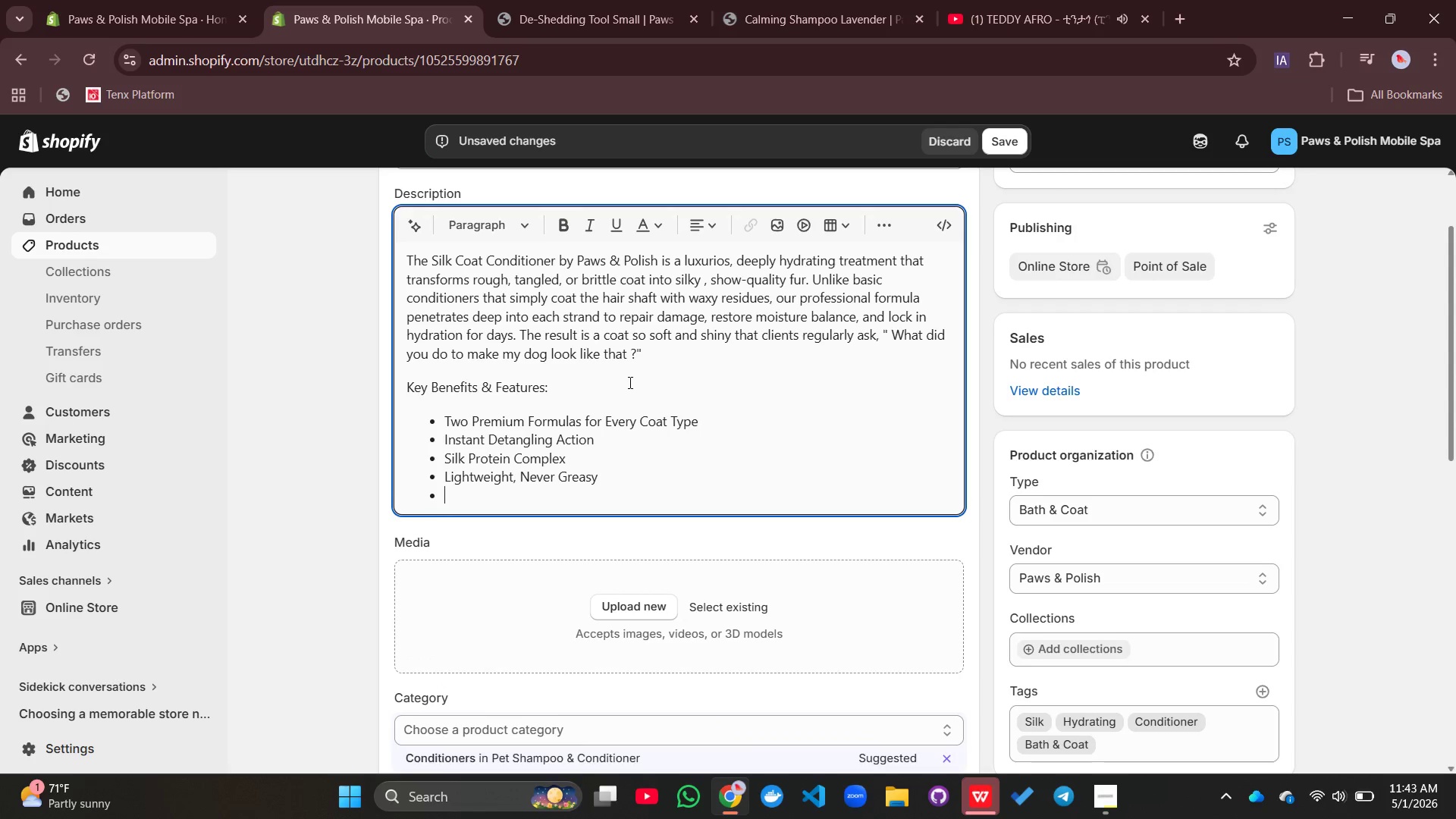 
type(Extneds Time Between Baths')
 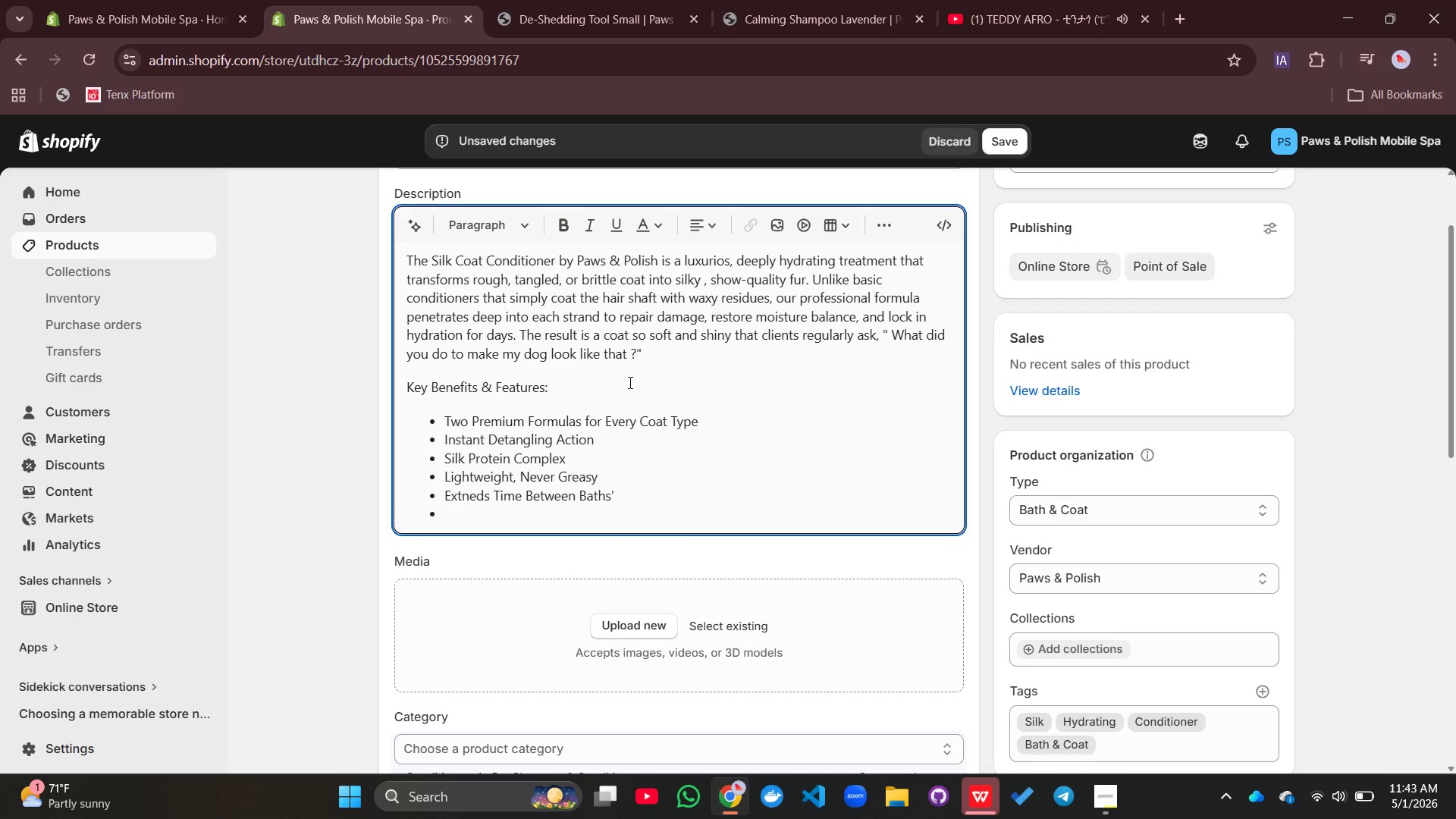 
 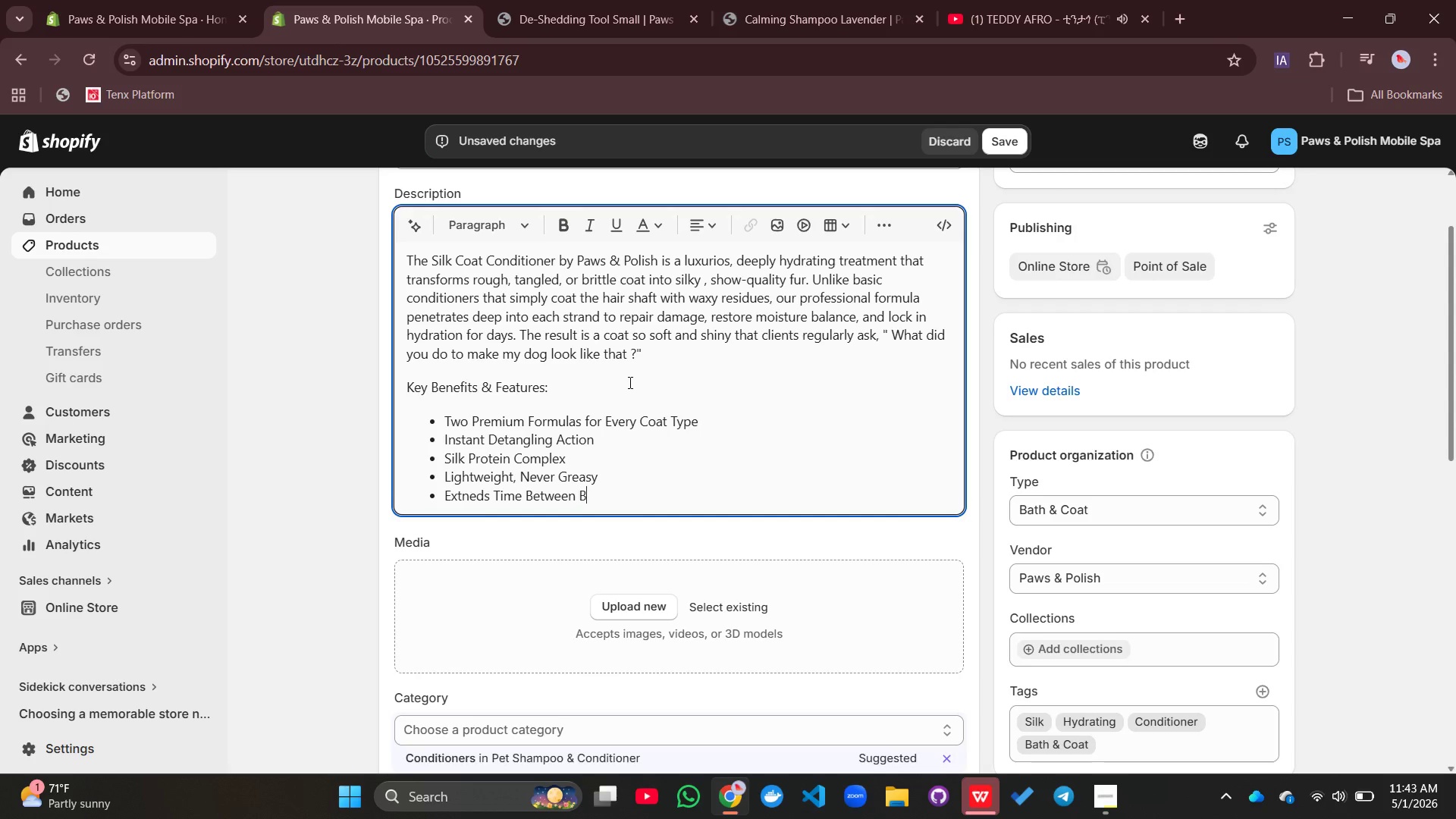 
key(Enter)
 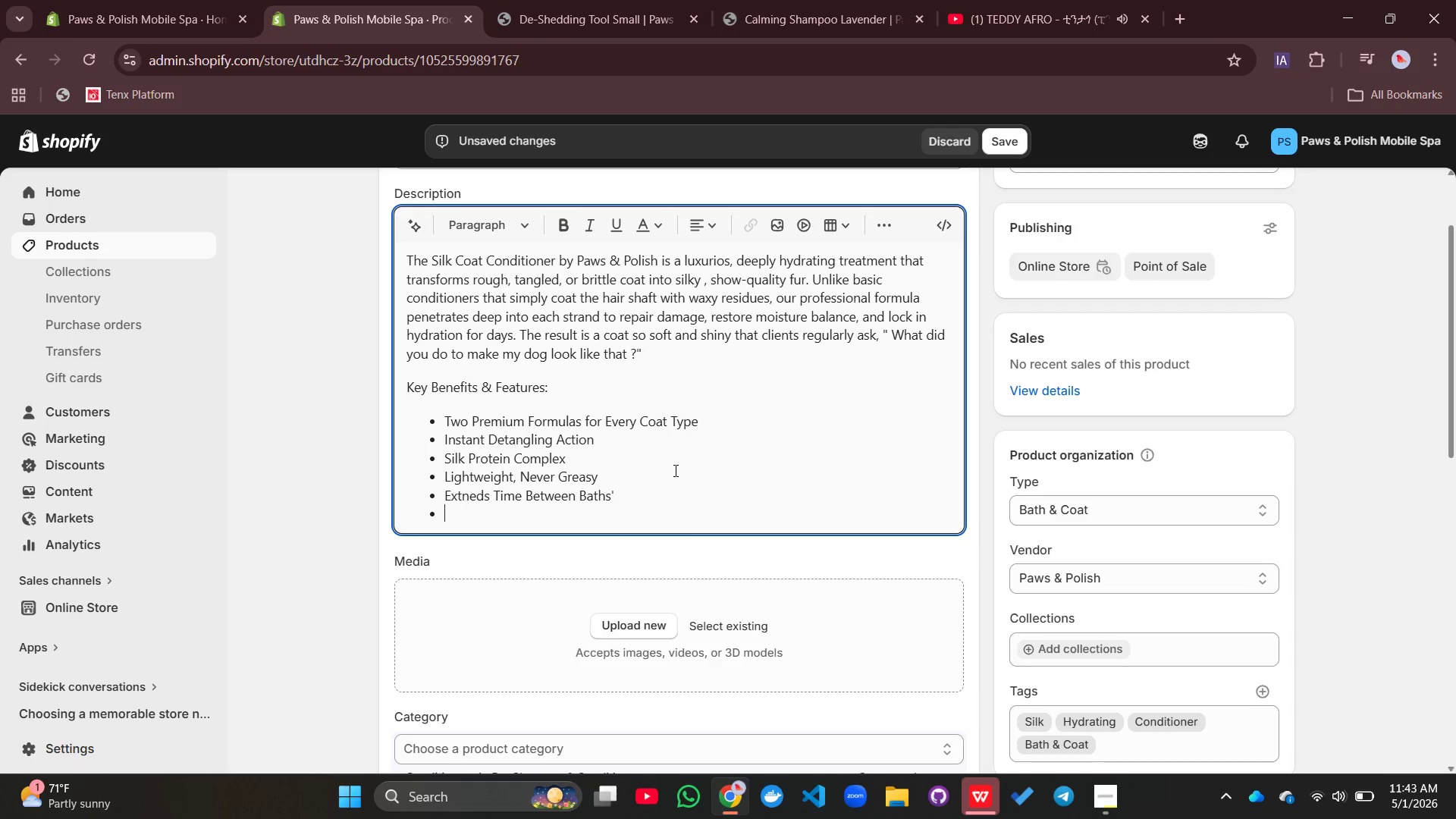 
left_click([674, 470])
 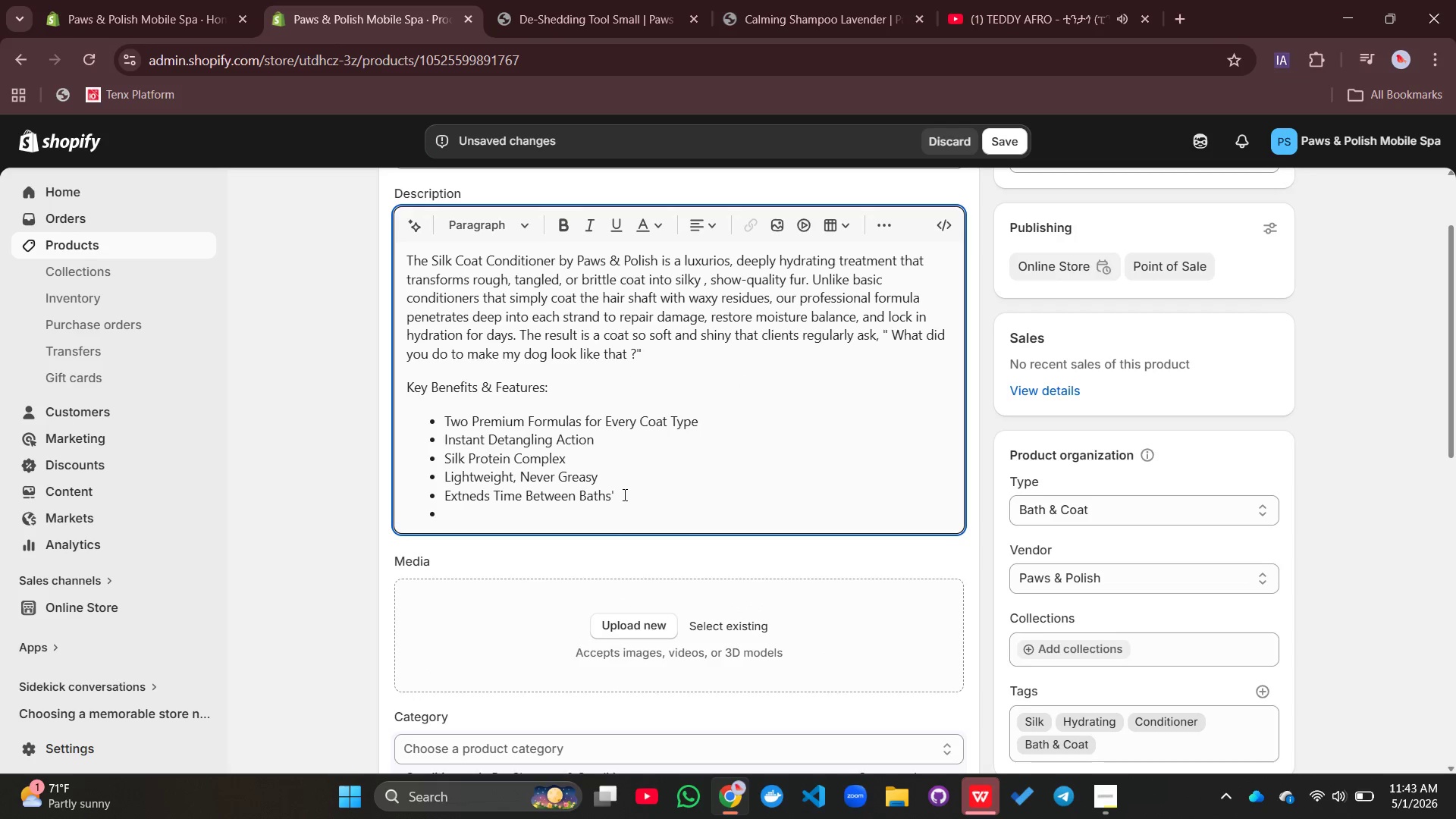 
left_click([623, 494])
 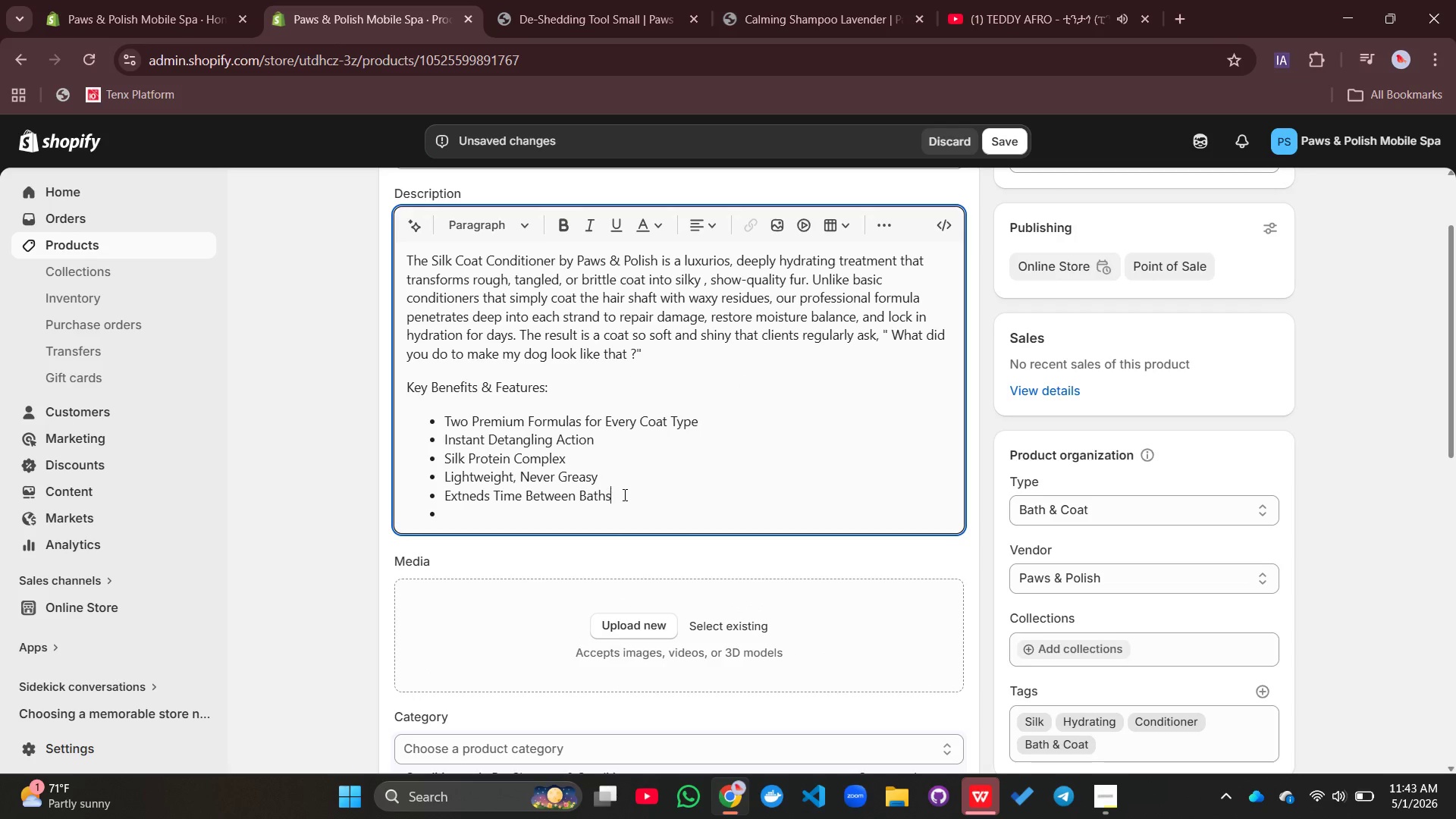 
key(Backspace)
 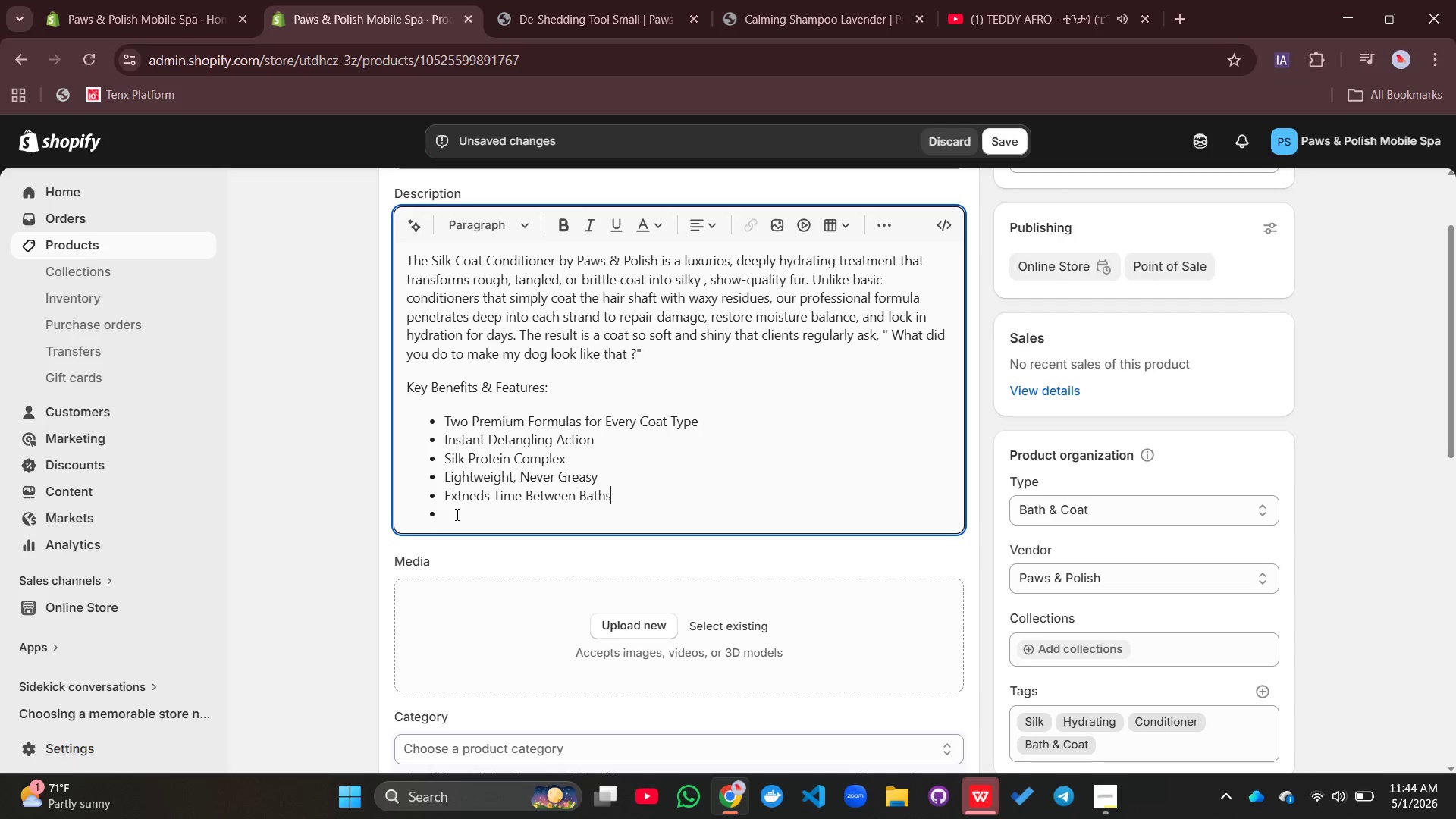 
left_click([456, 514])
 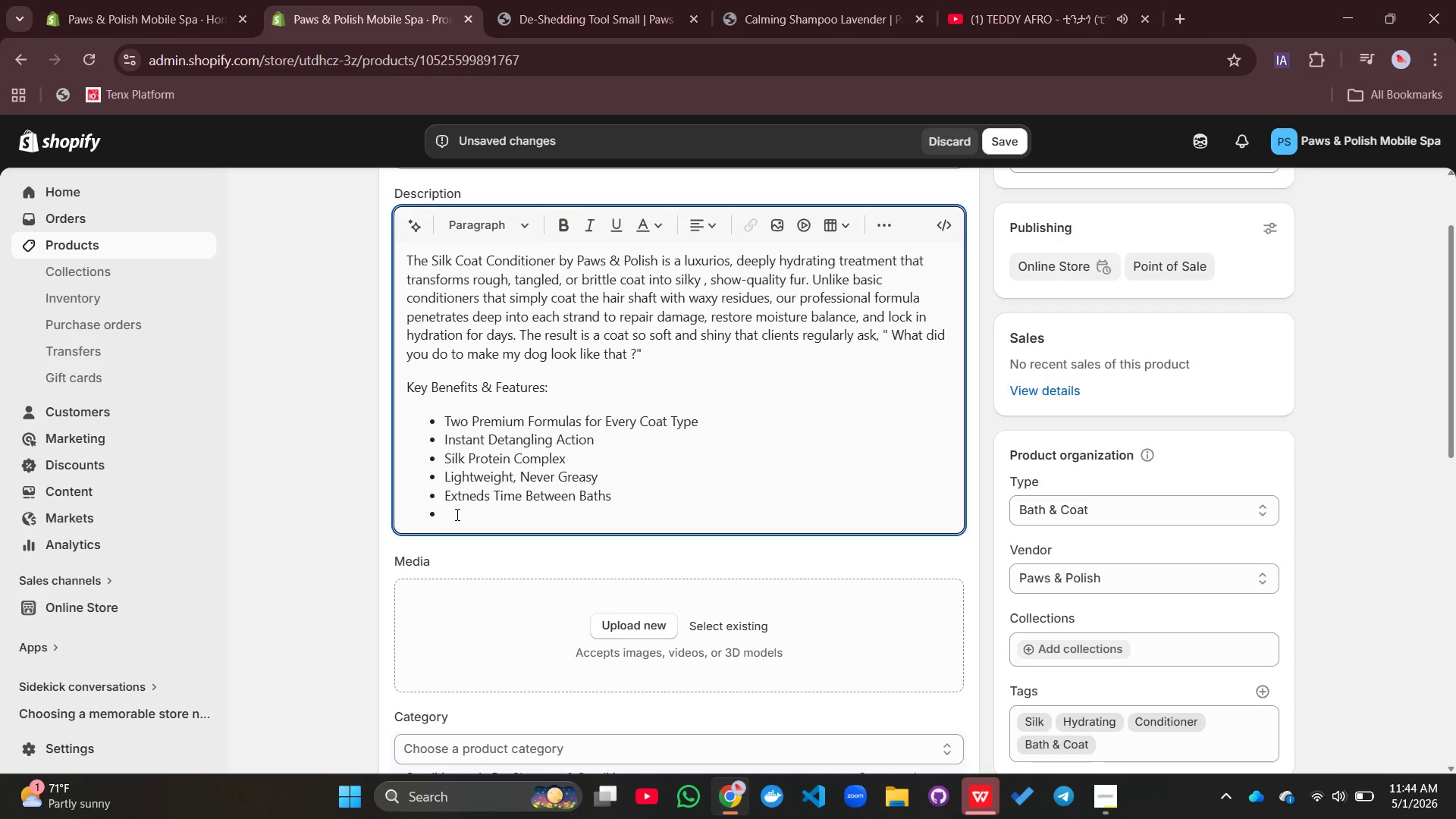 
wait(5.19)
 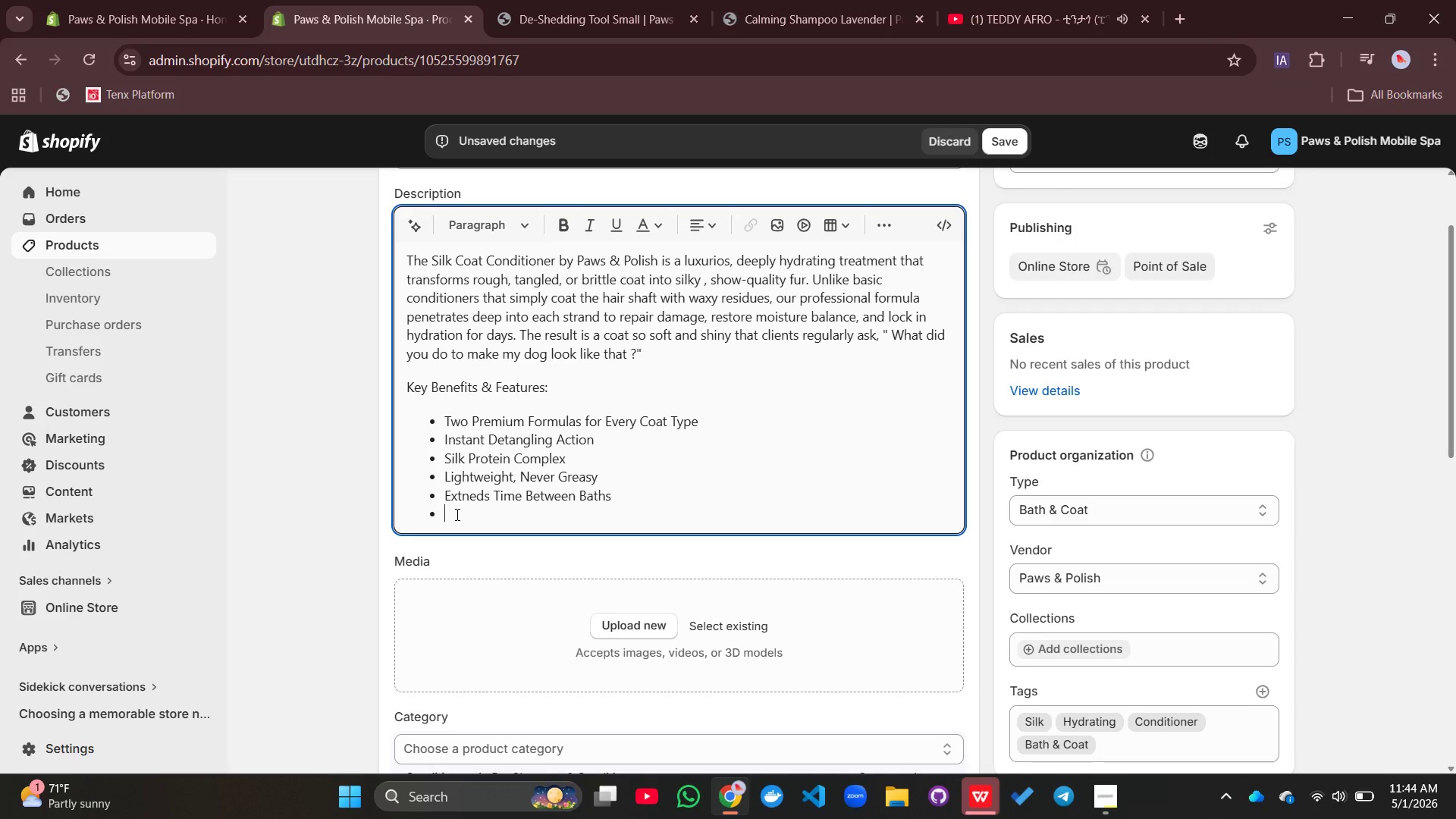 
left_click([487, 497])
 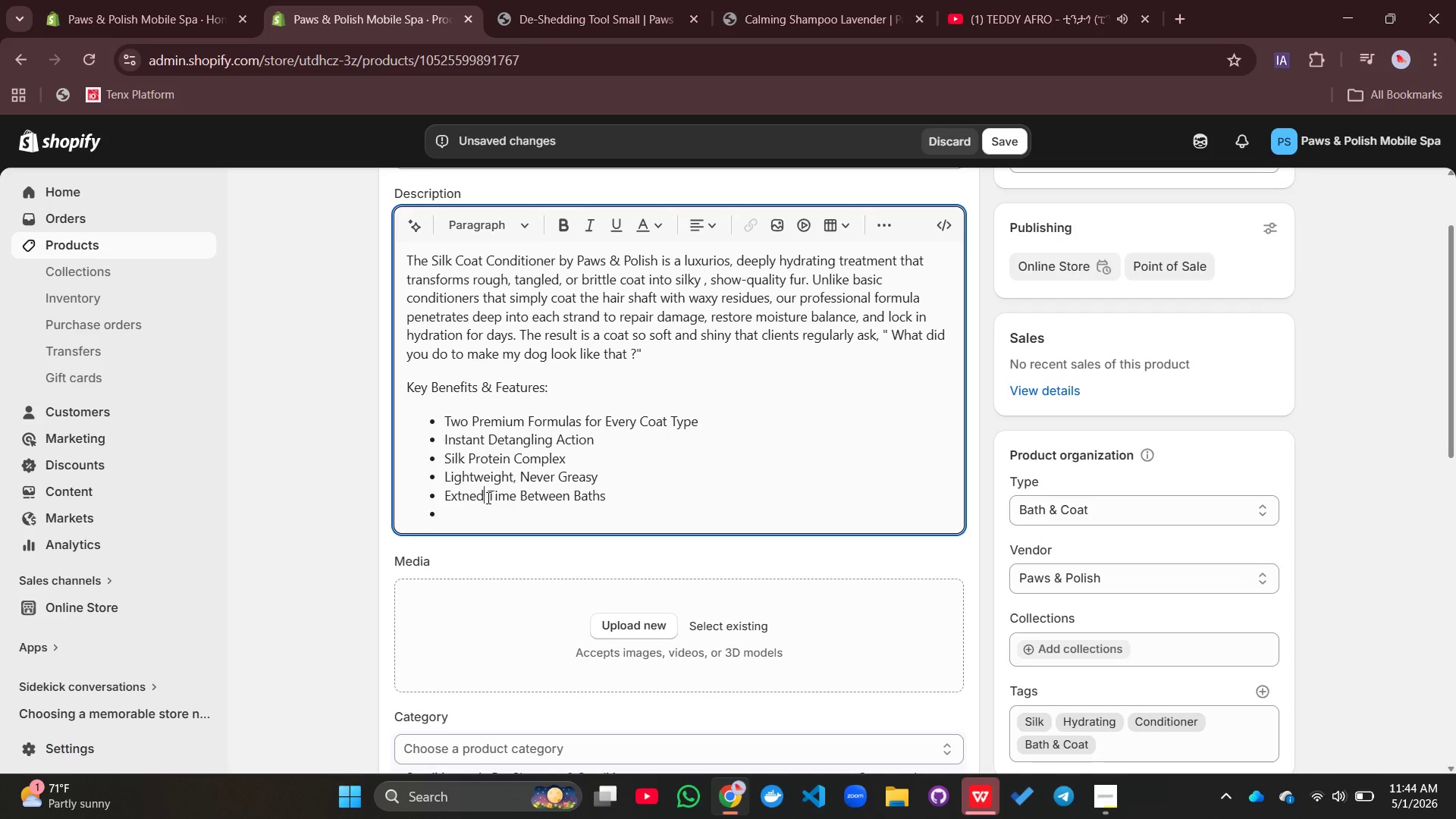 
key(Backspace)
key(Backspace)
key(Backspace)
key(Backspace)
type(ends)
 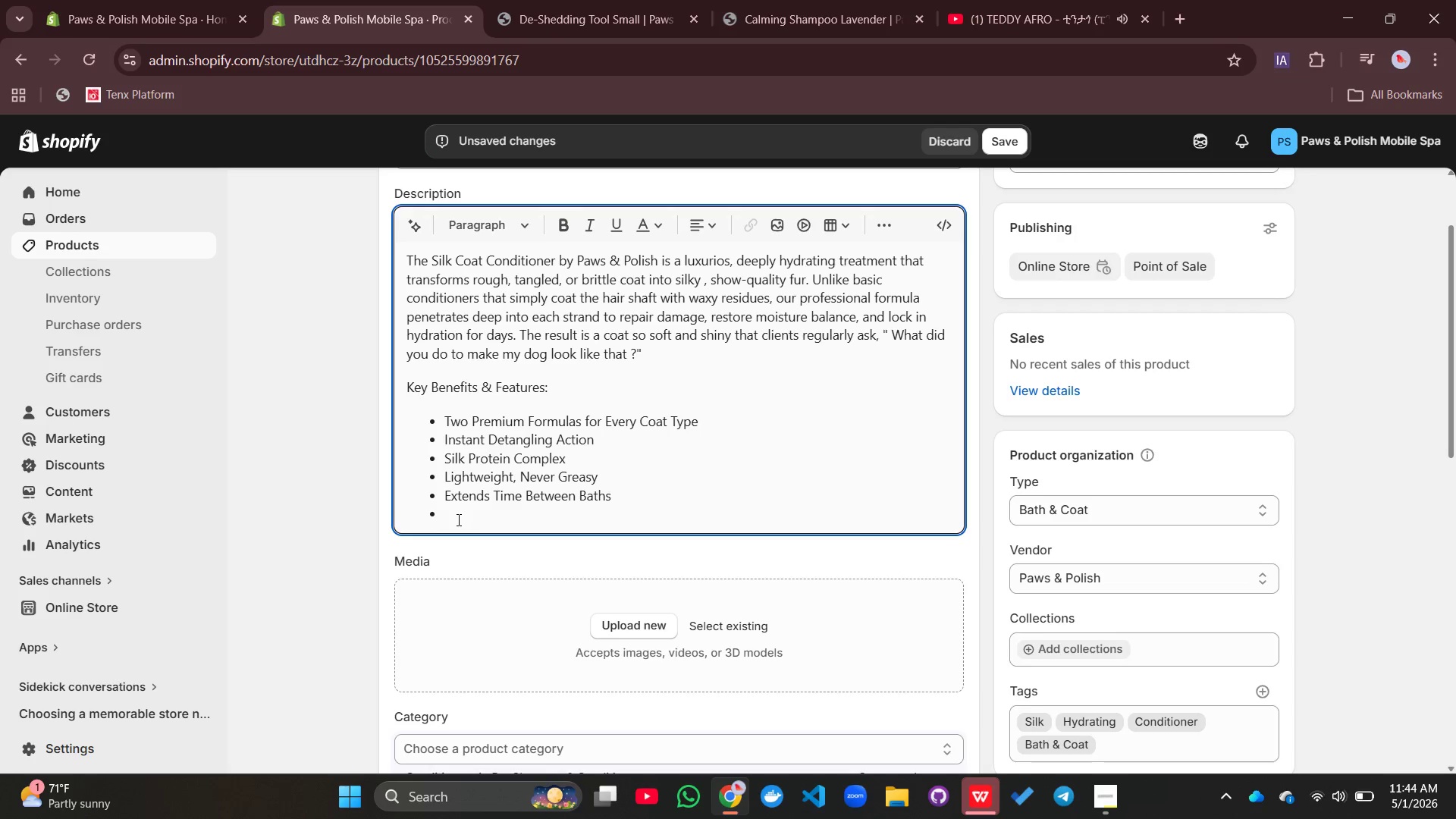 
left_click([457, 519])
 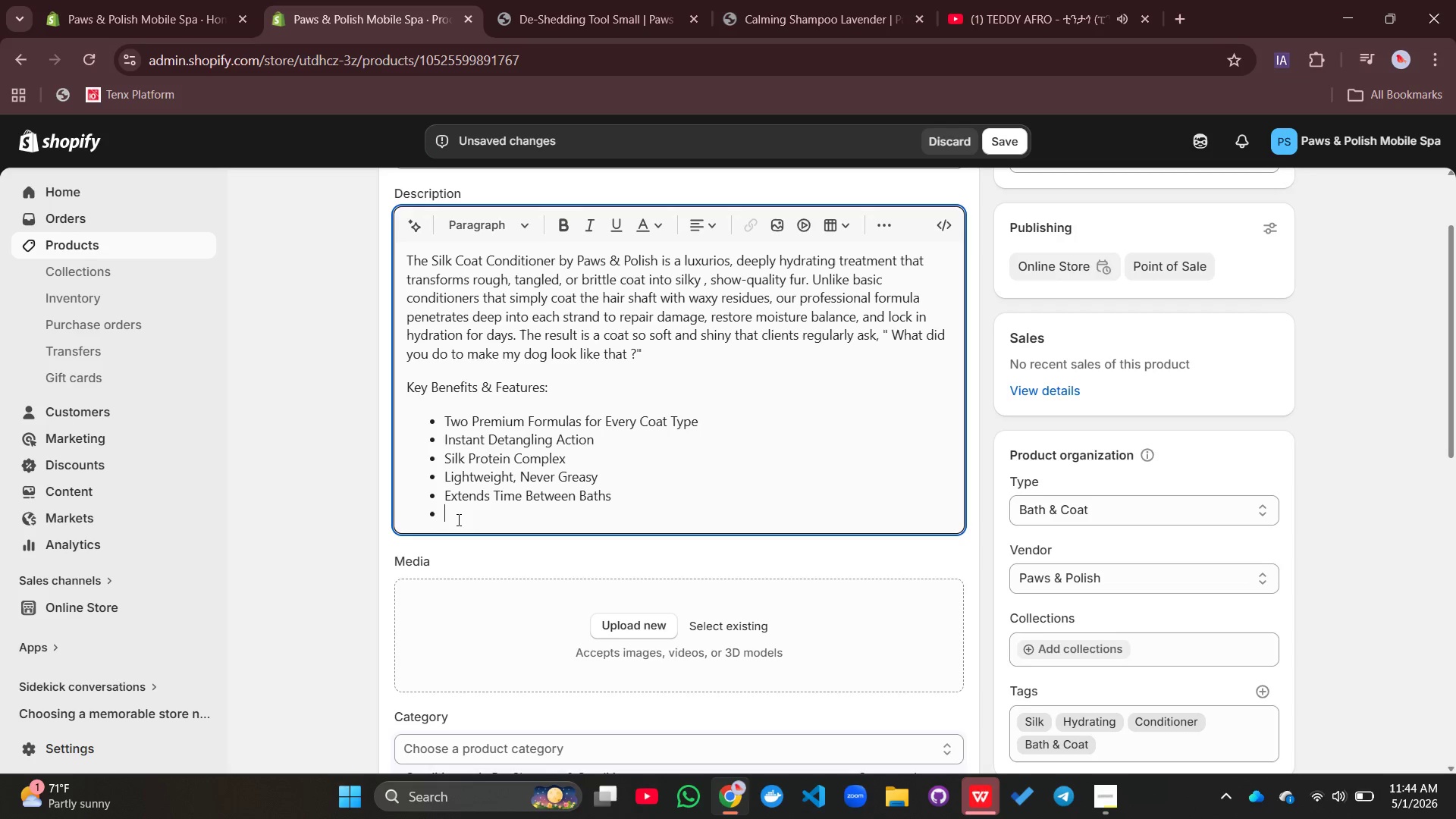 
wait(6.06)
 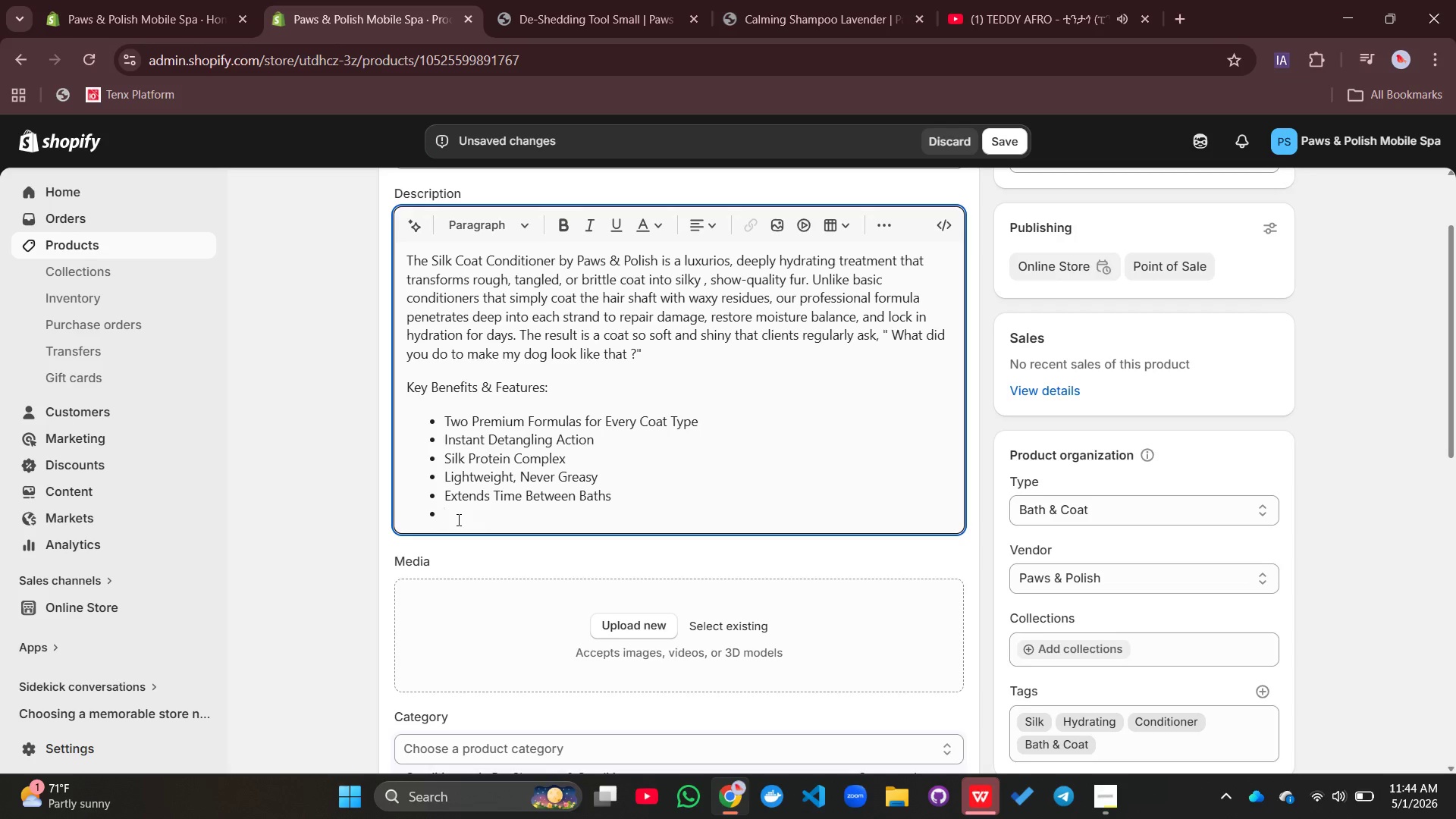 
type(Safe for All Coat Types)
 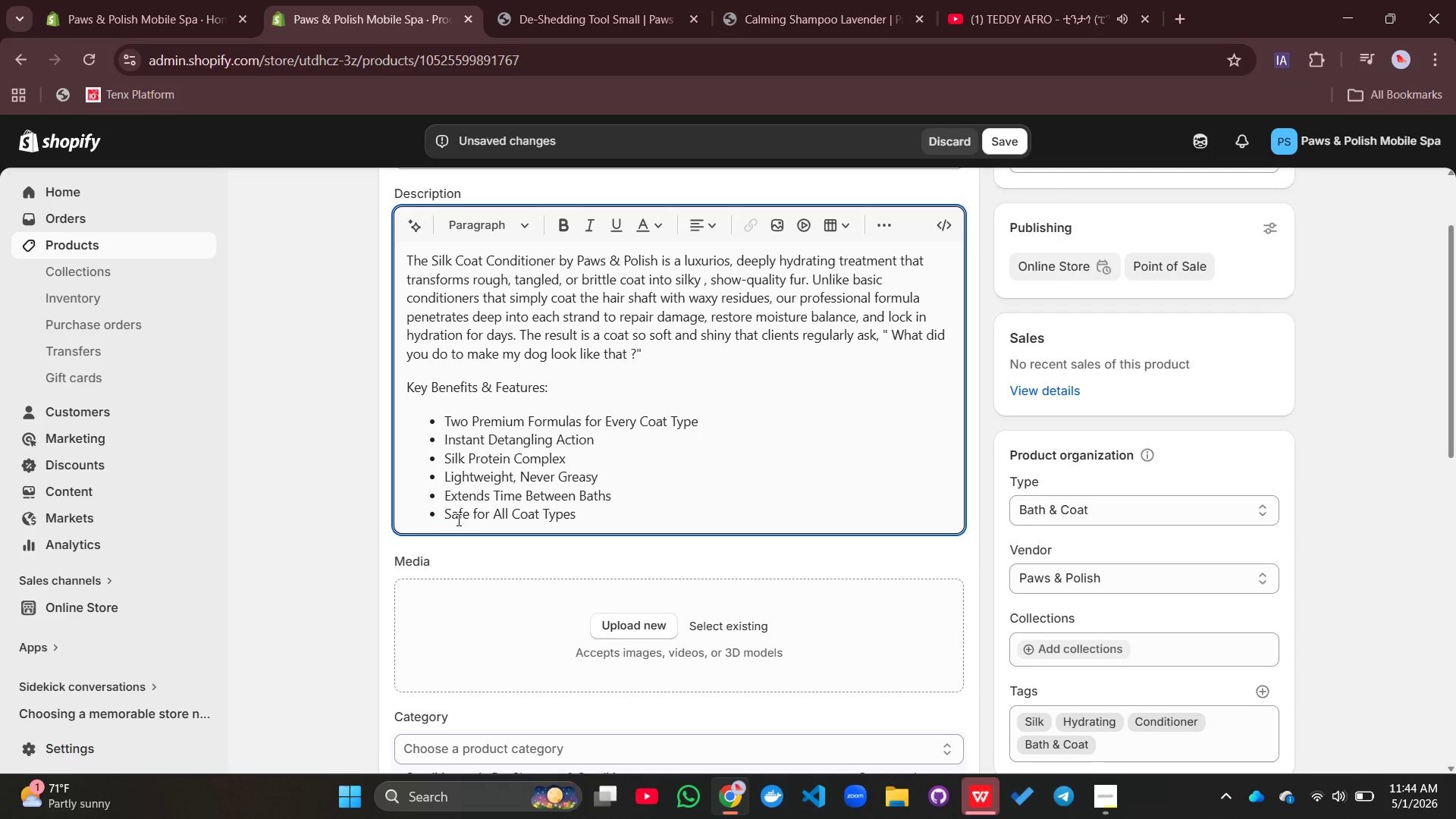 
key(Enter)
 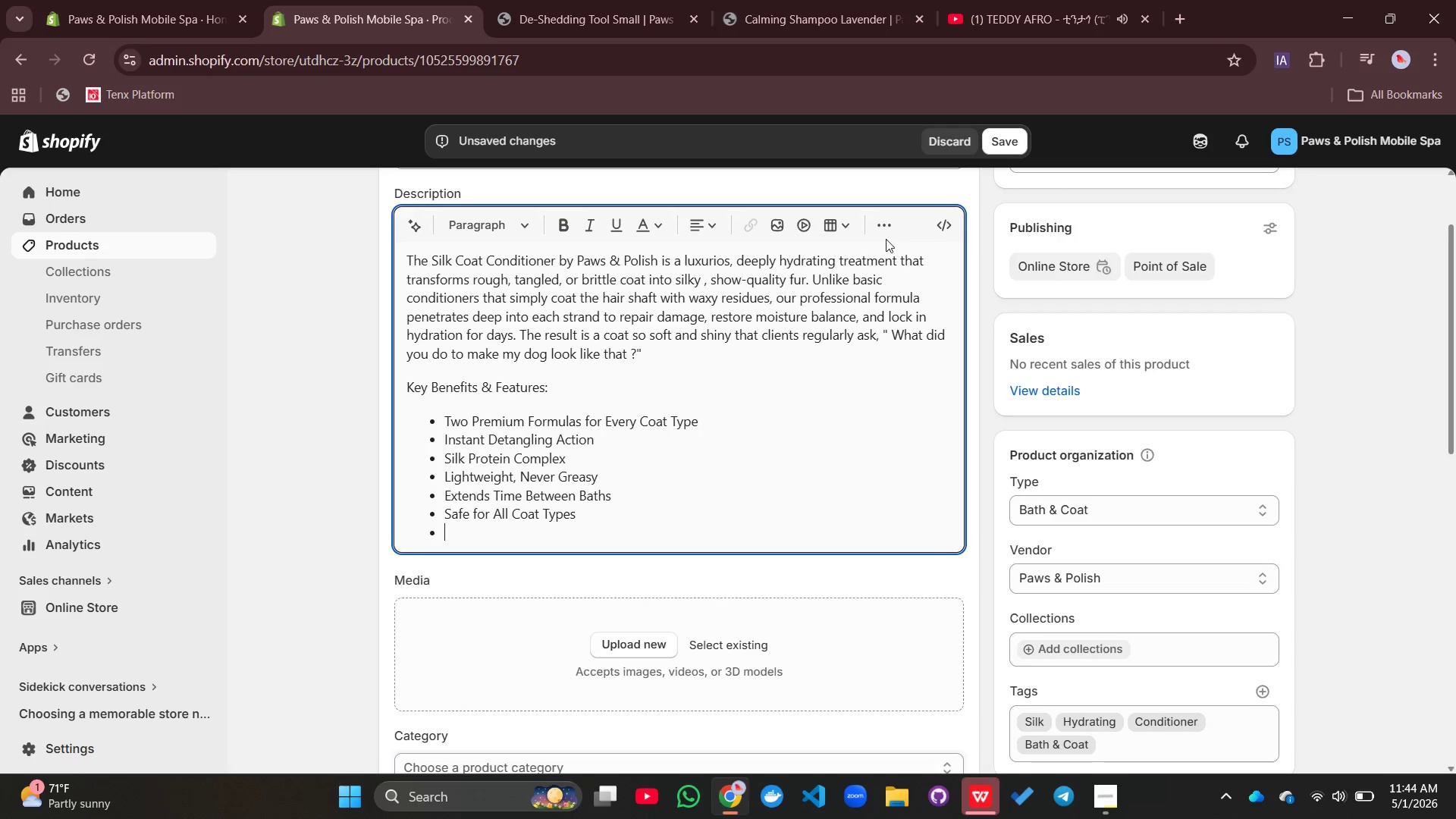 
left_click([881, 229])
 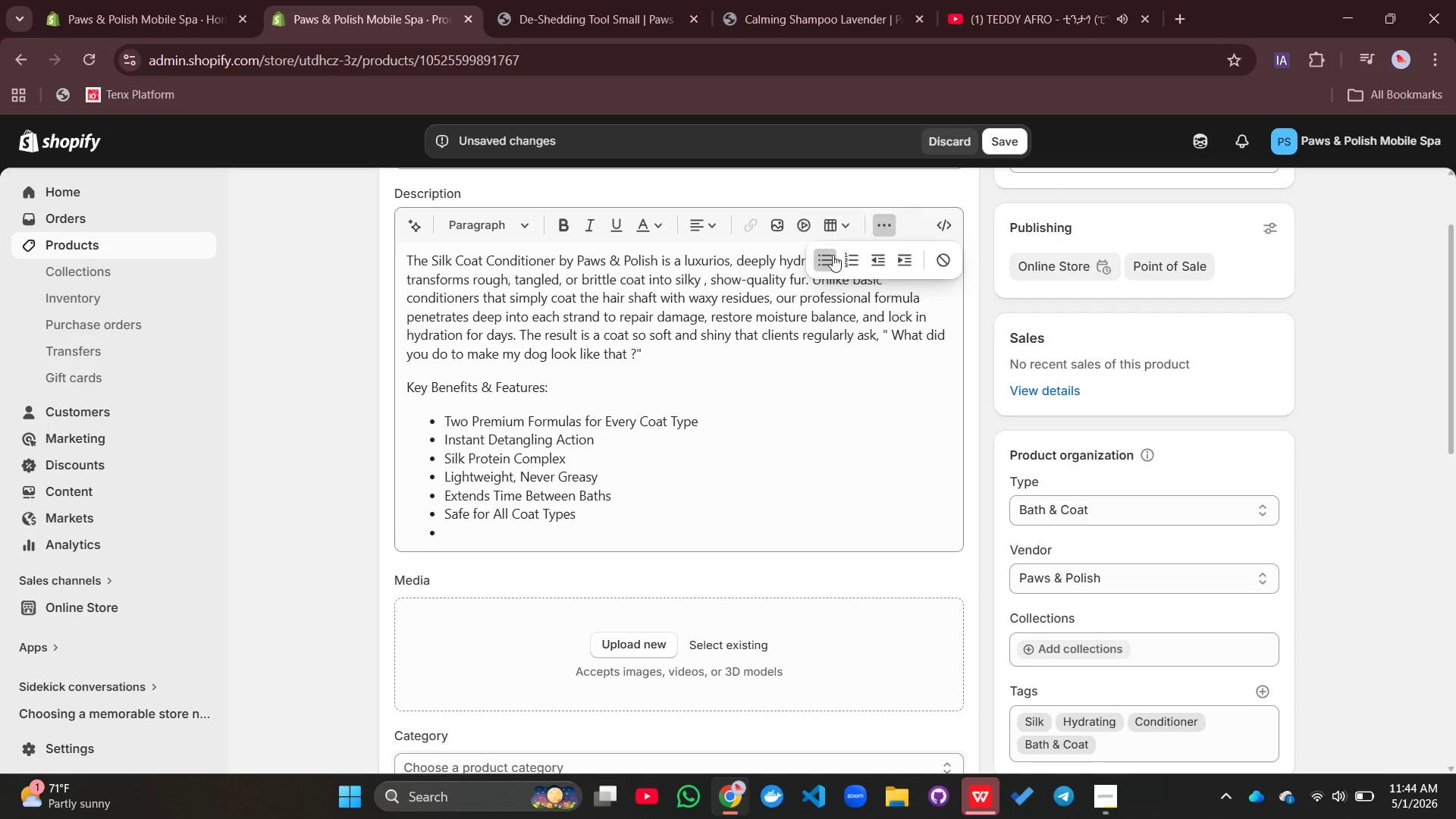 
left_click([820, 258])
 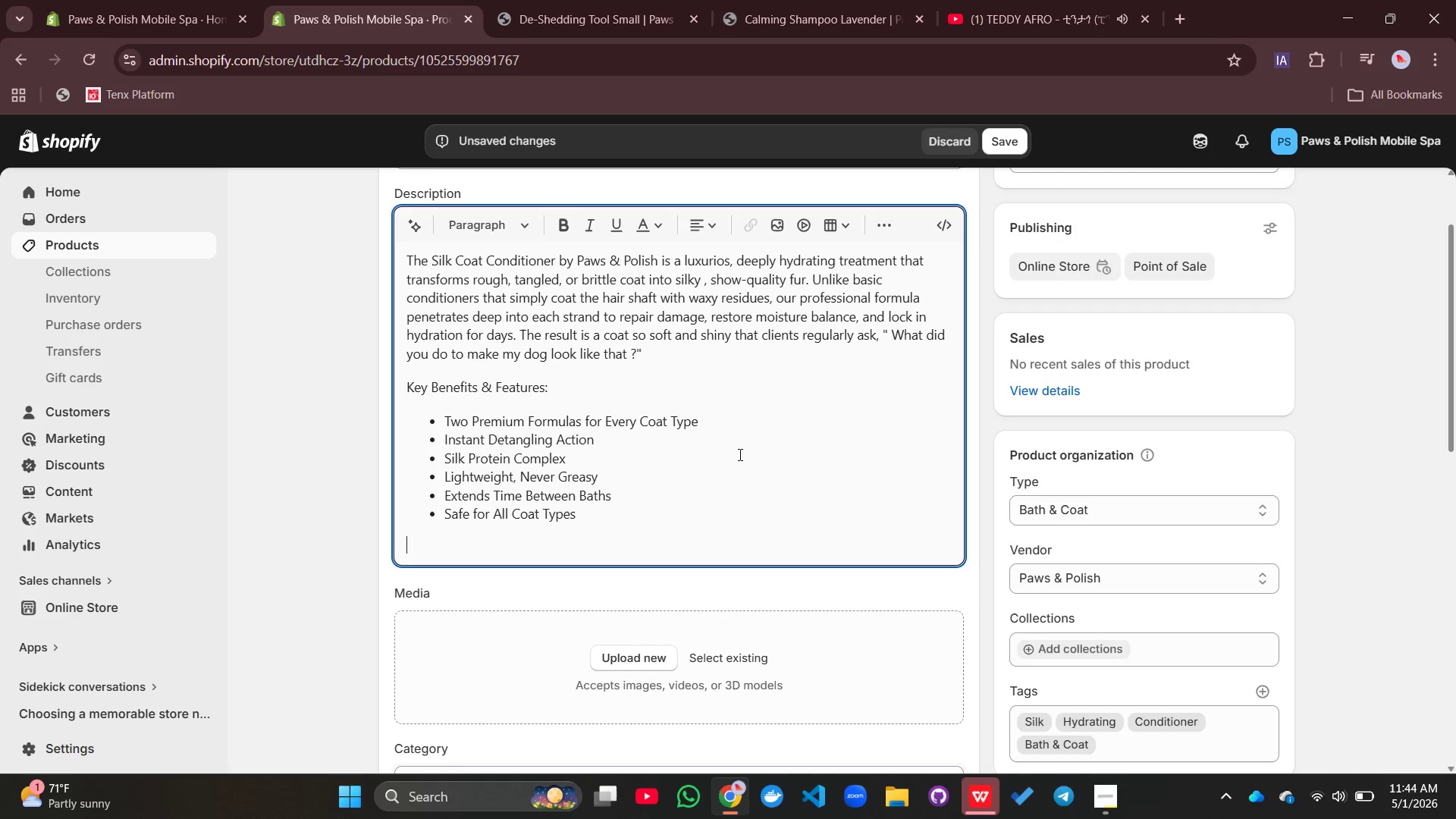 
wait(5.87)
 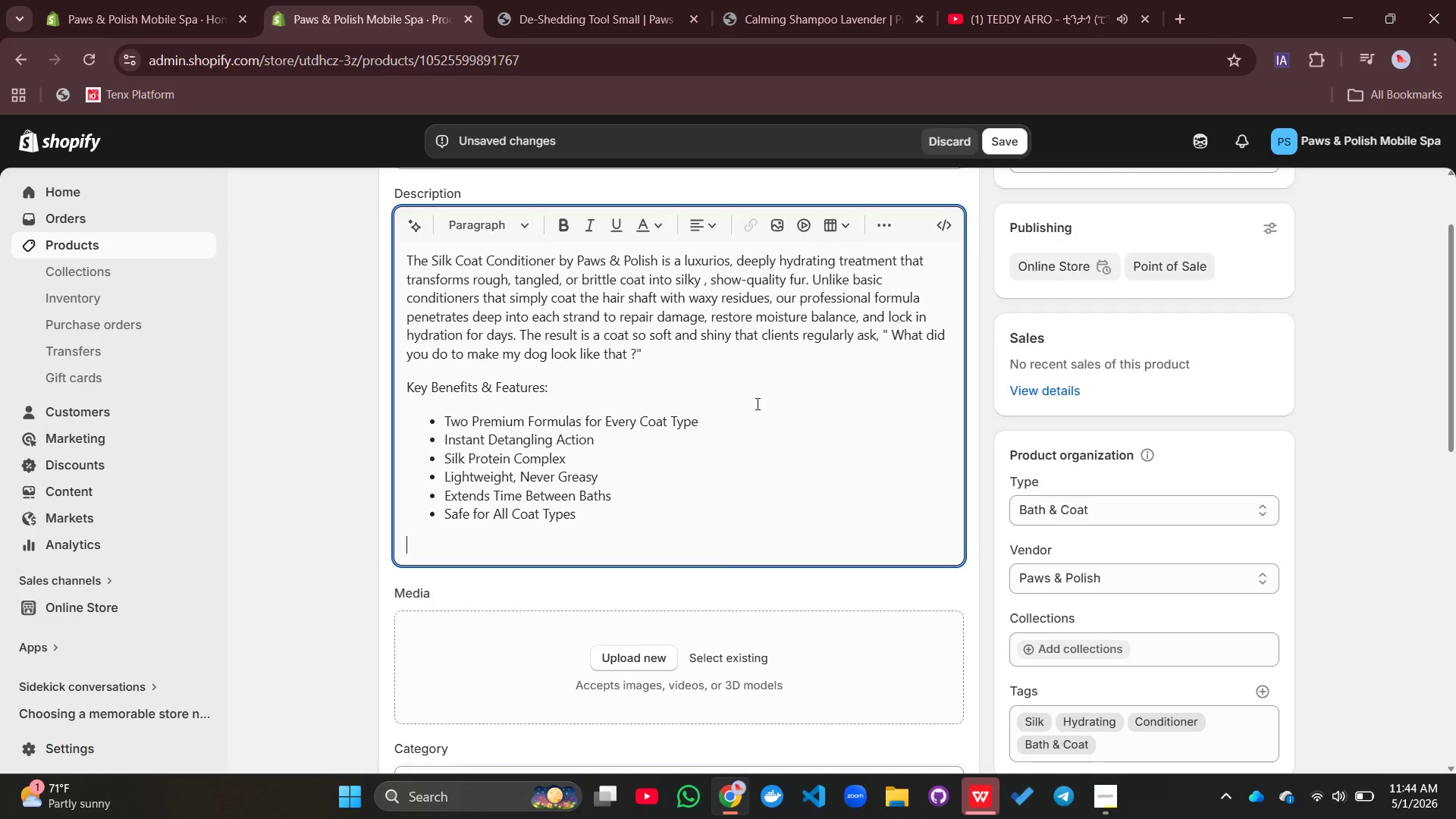 
mouse_move([649, 514])
 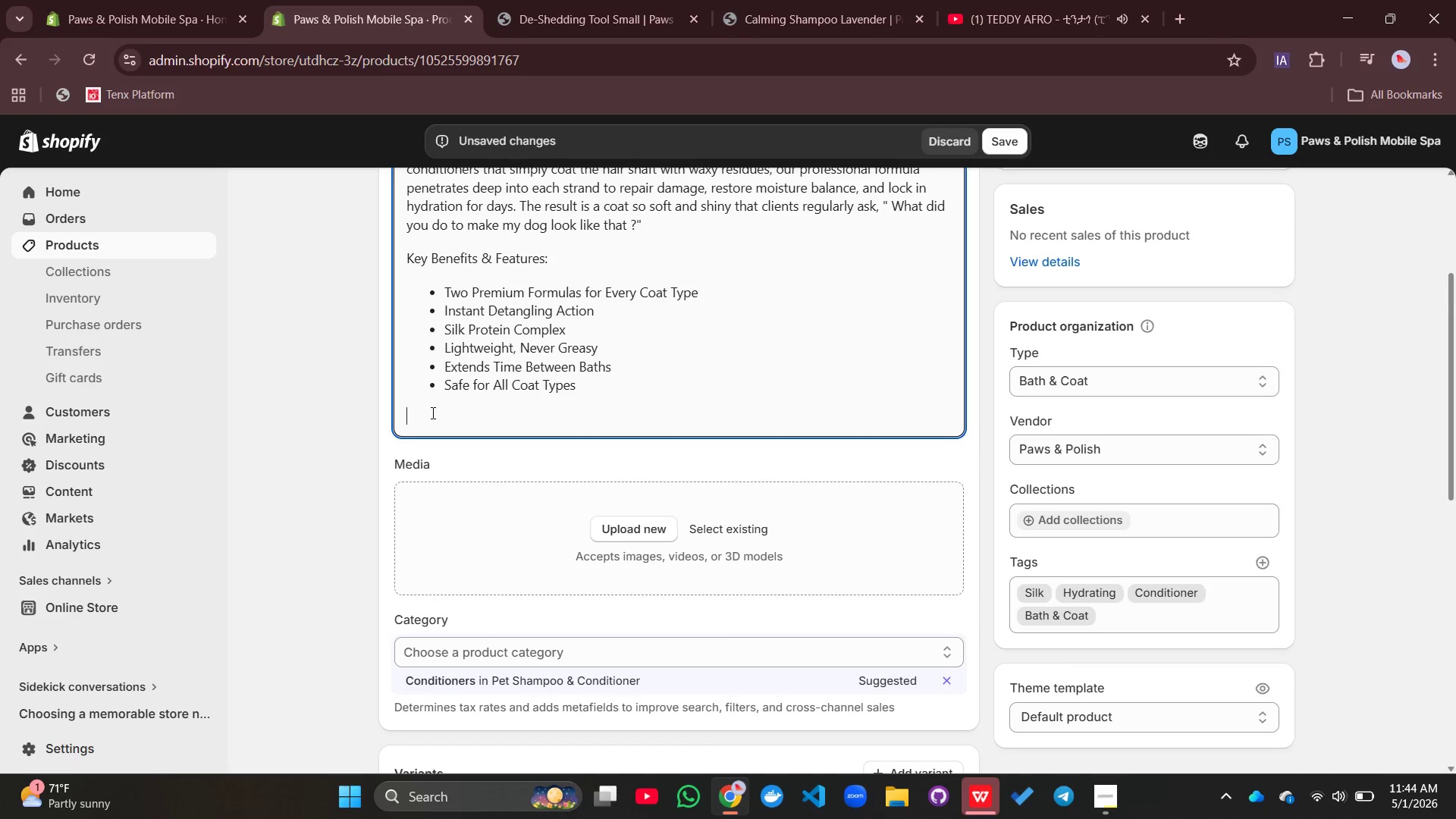 
wait(6.39)
 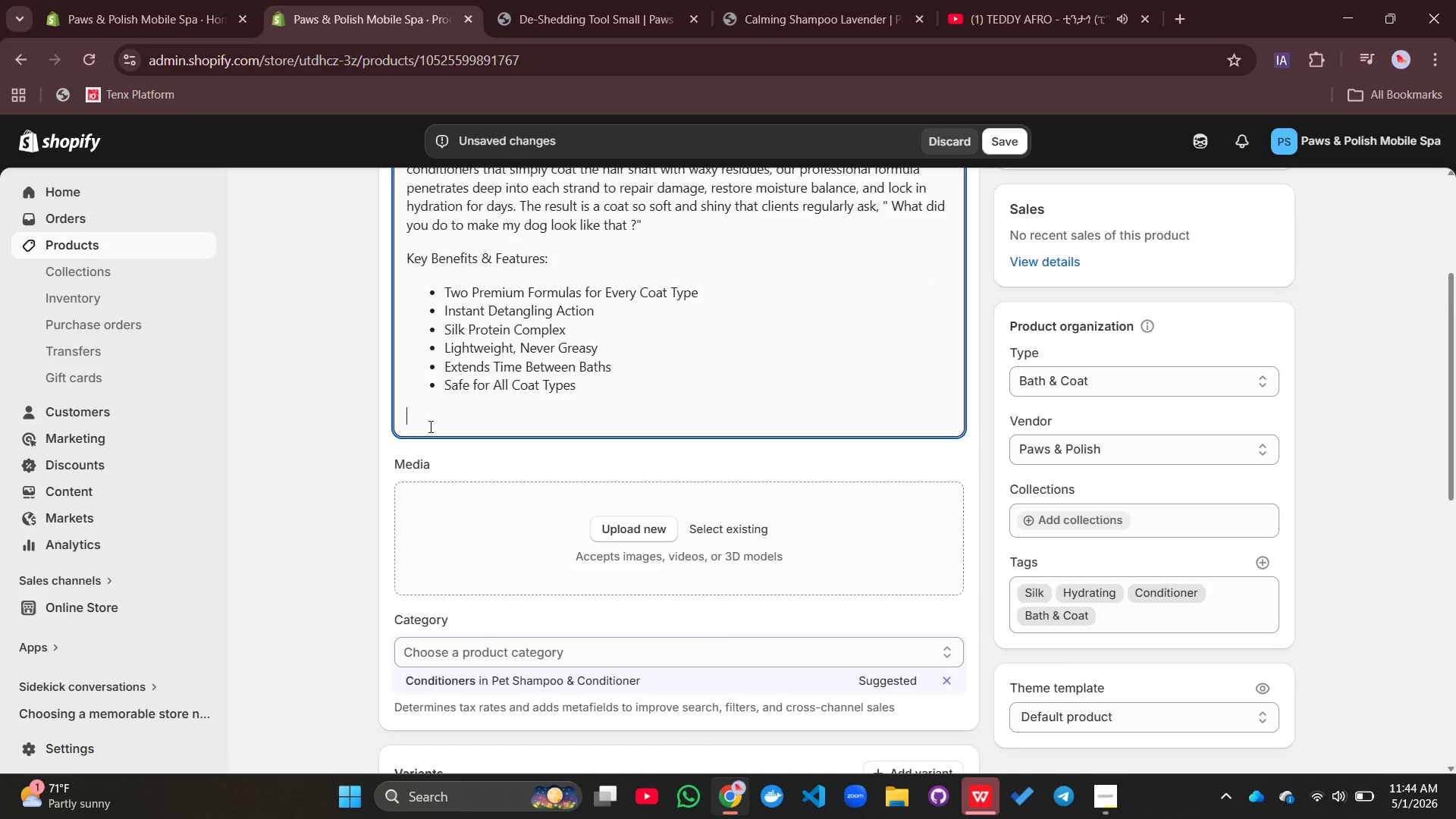 
type(HOw)
key(Backspace)
key(Backspace)
type(ow to use: After shampooj)
key(Backspace)
type(ing with any Paws & Polish shampoo, squeeze excess water from )
 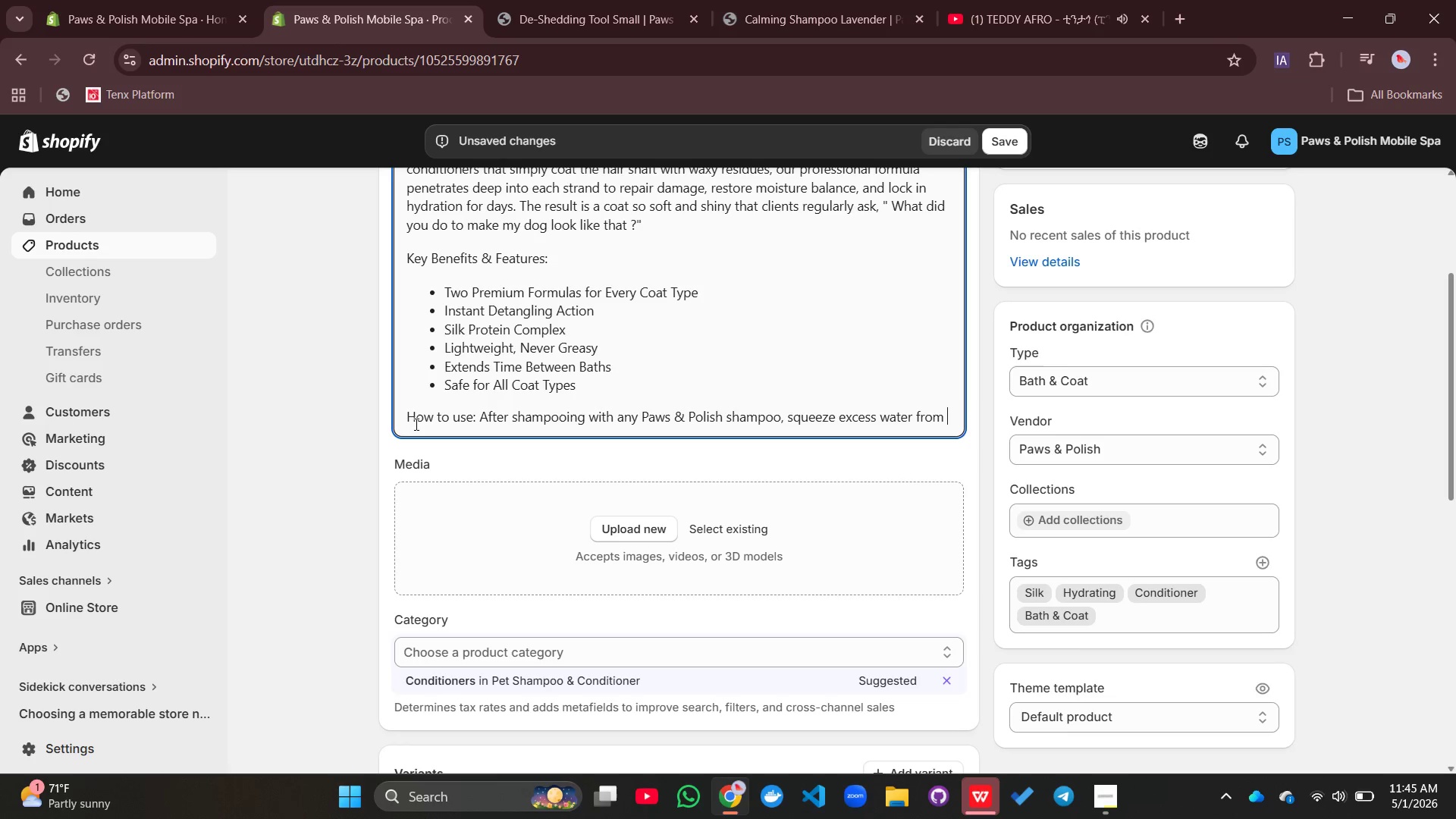 
left_click([415, 424])
 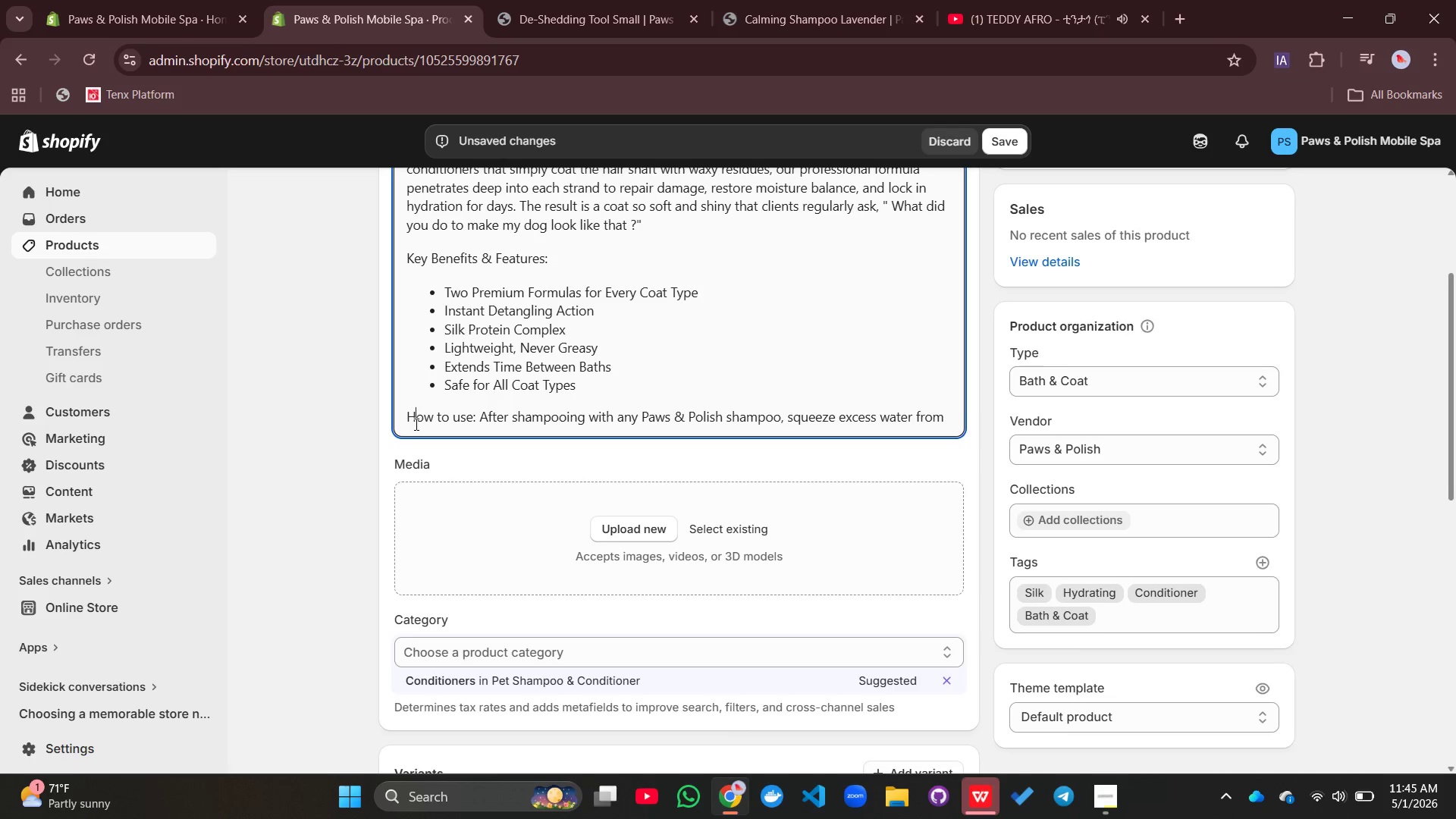 
type(your)
 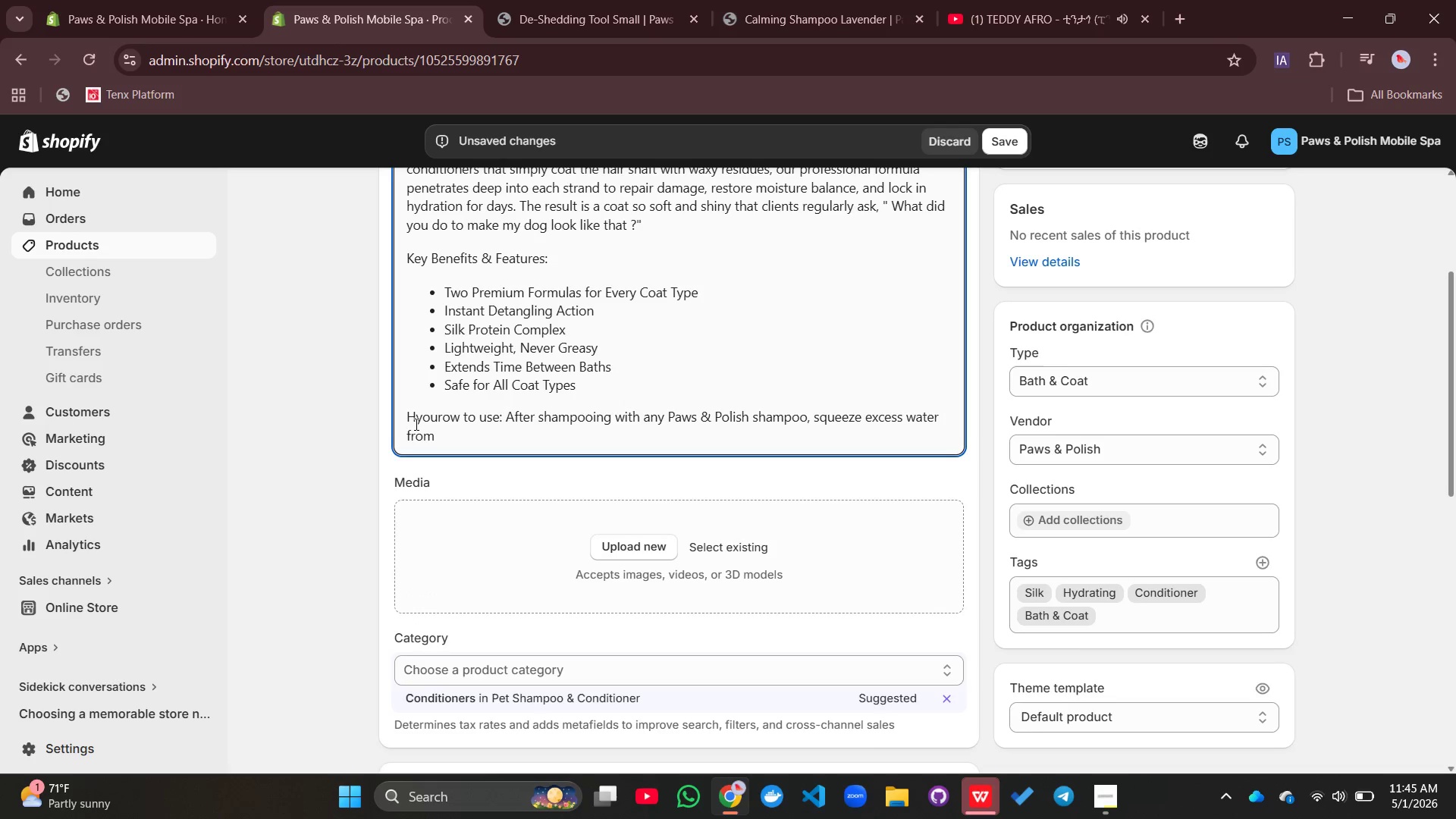 
key(Control+Z)
 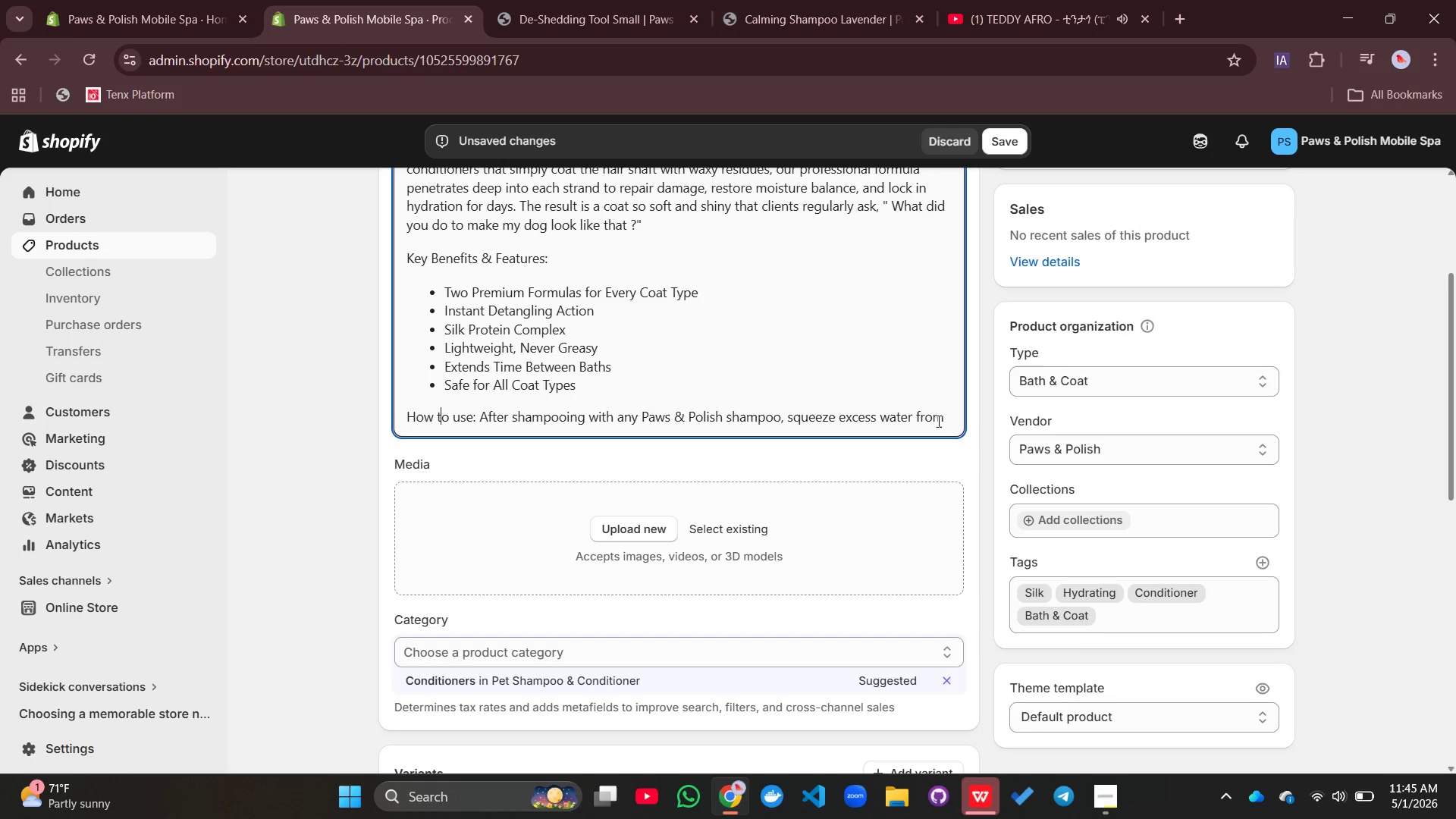 
left_click([951, 417])
 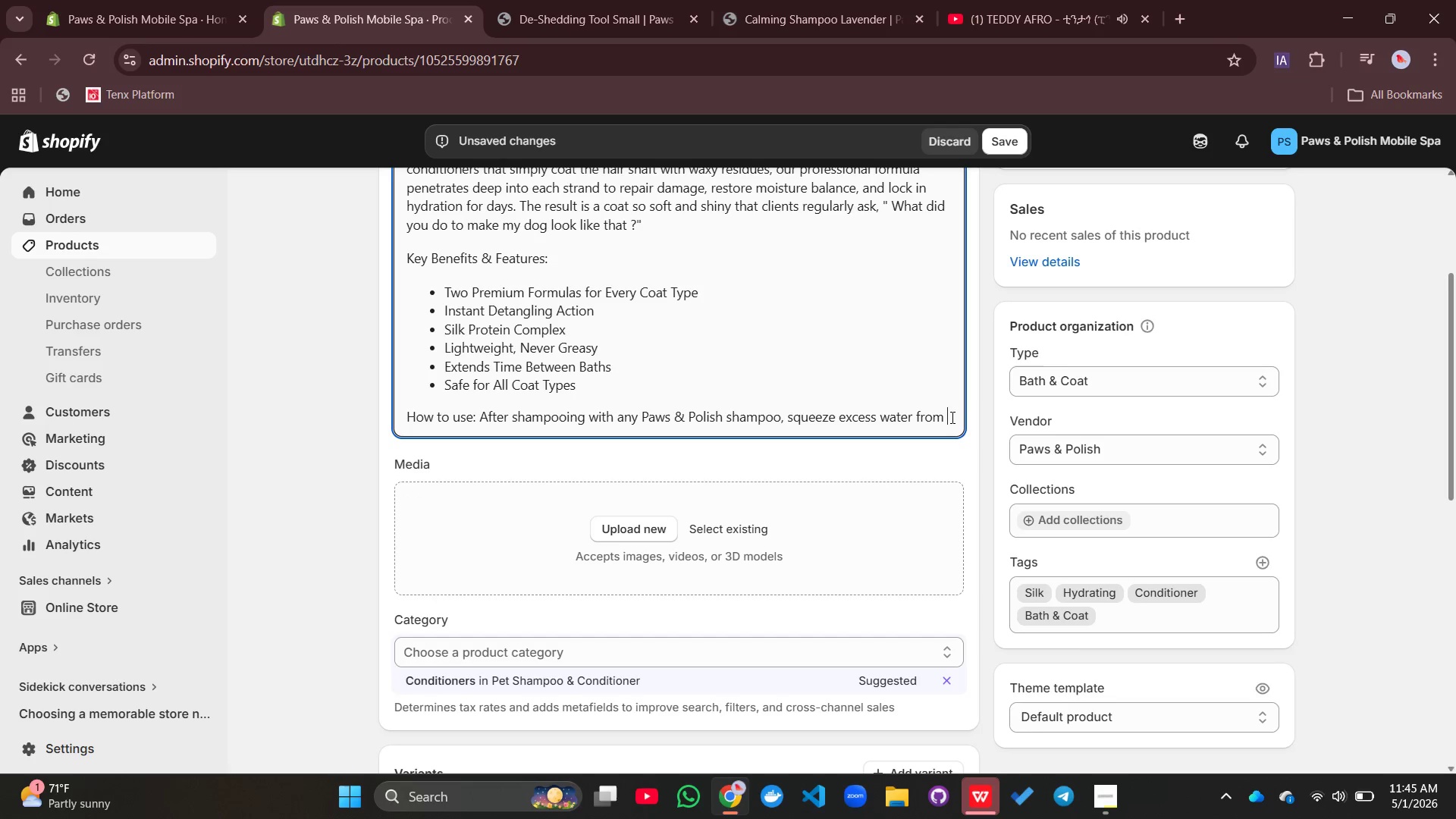 
type(your dog's coat. Apply a generous ampu)
key(Backspace)
key(Backspace)
type(ount  of silk )
key(Backspace)
key(Backspace)
key(Backspace)
key(Backspace)
key(Backspace)
type(Silk Coat Conditioo)
 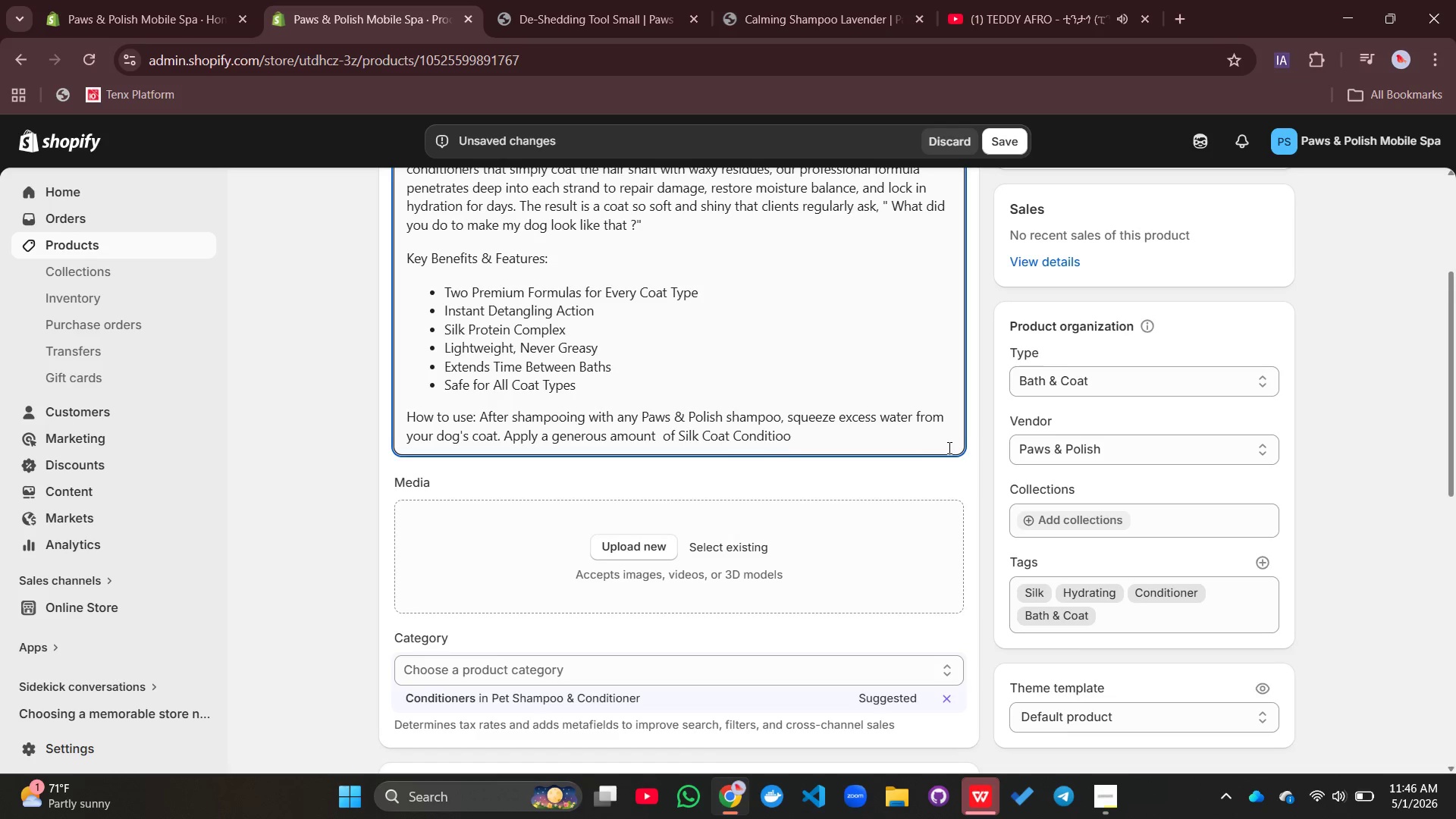 
type(ner)
key(Backspace)
key(Backspace)
key(Backspace)
key(Backspace)
type(ner from the back of the neck to the )
 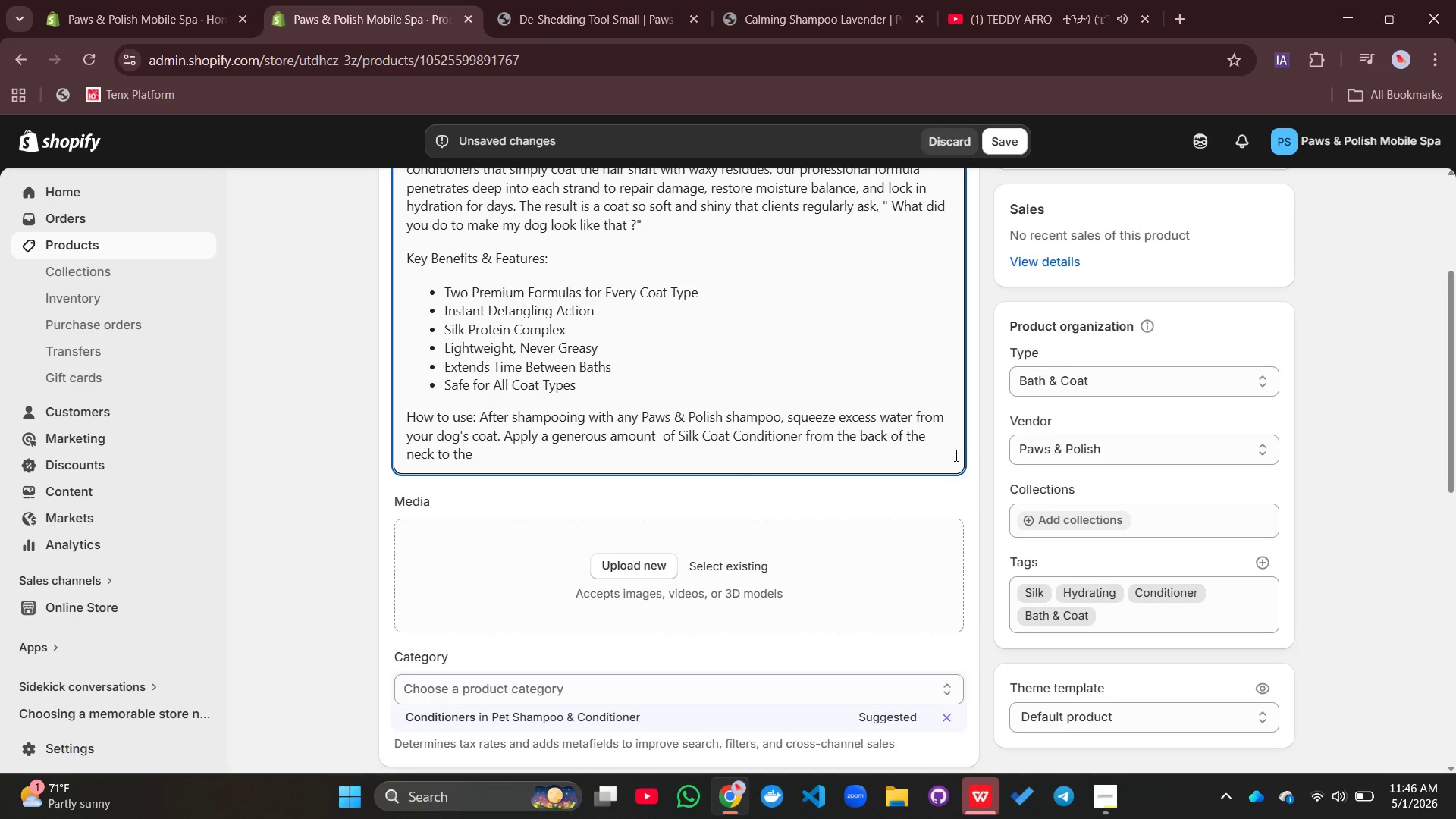 
type(to)
key(Backspace)
type(ip of the ti)
key(Backspace)
type(ail, avoiding the eyes and inside the ears. Massage throu)
 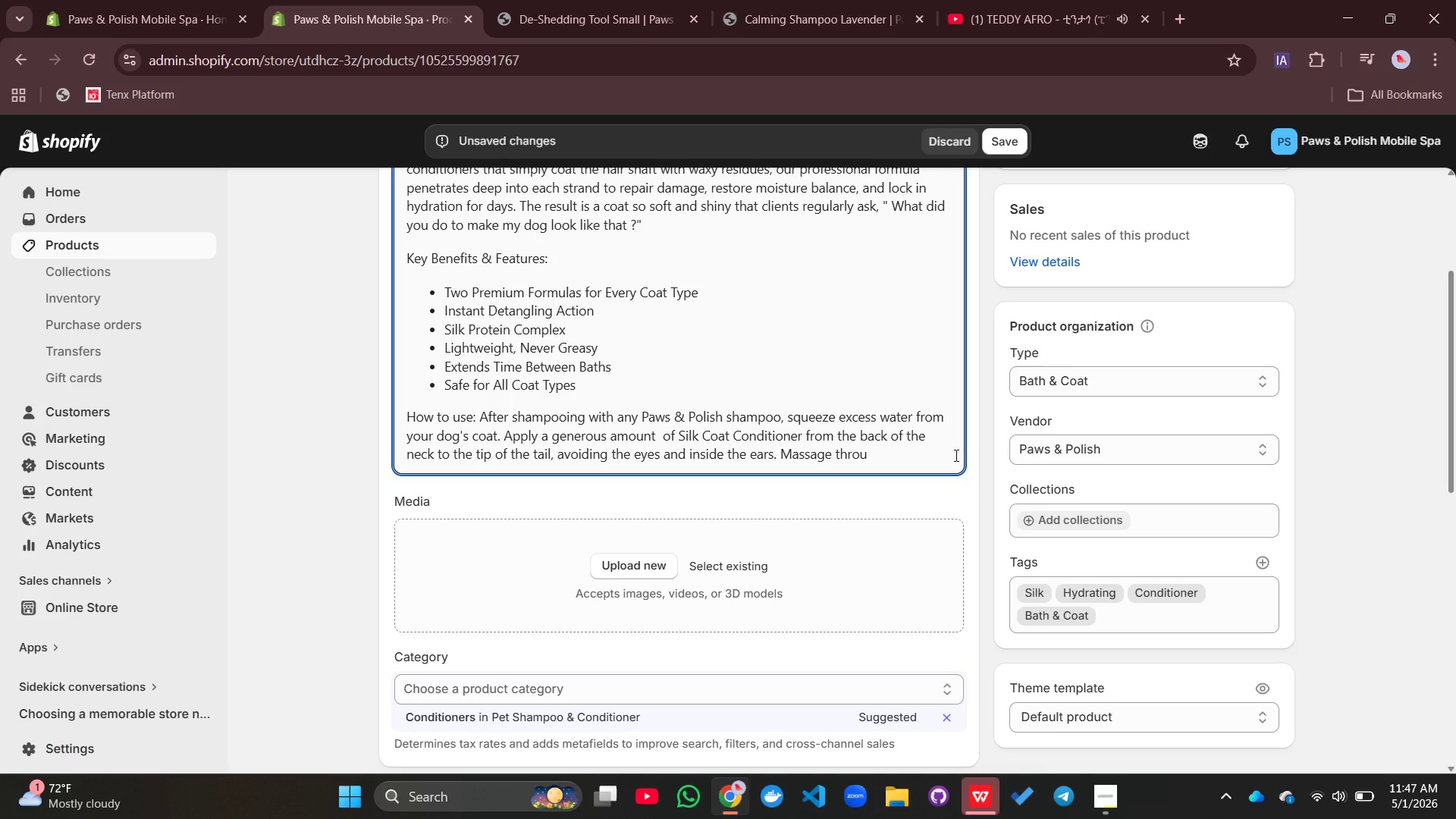 
key(Backspace)
key(Backspace)
key(Backspace)
key(Backspace)
type(horoughlt)
key(Backspace)
type(y into the coat and allow to sit for 2-3 minutes. For severly tangled coats, leave on for 5 minutes and )
 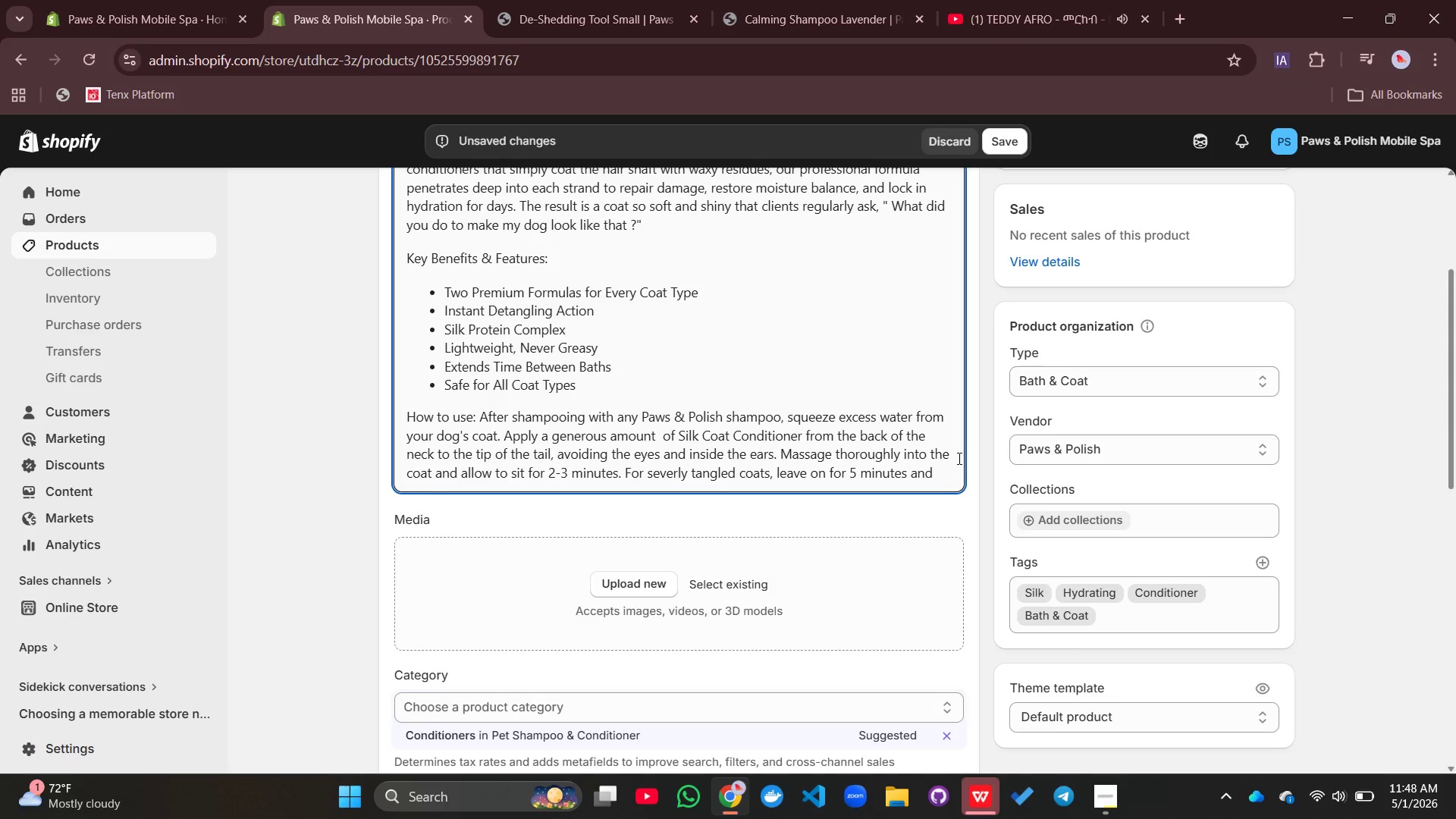 
wait(17.97)
 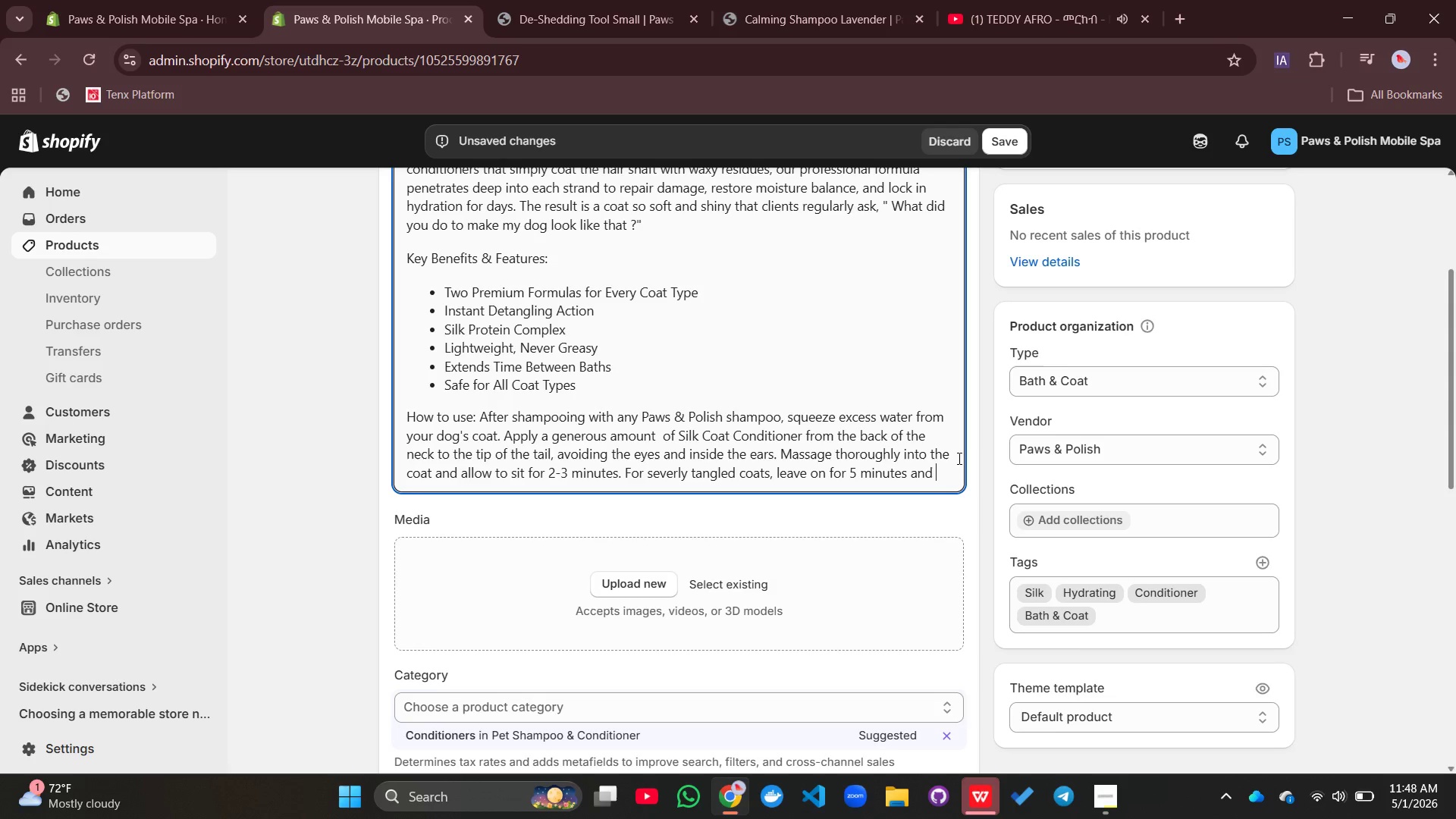 
type(use a detan)
 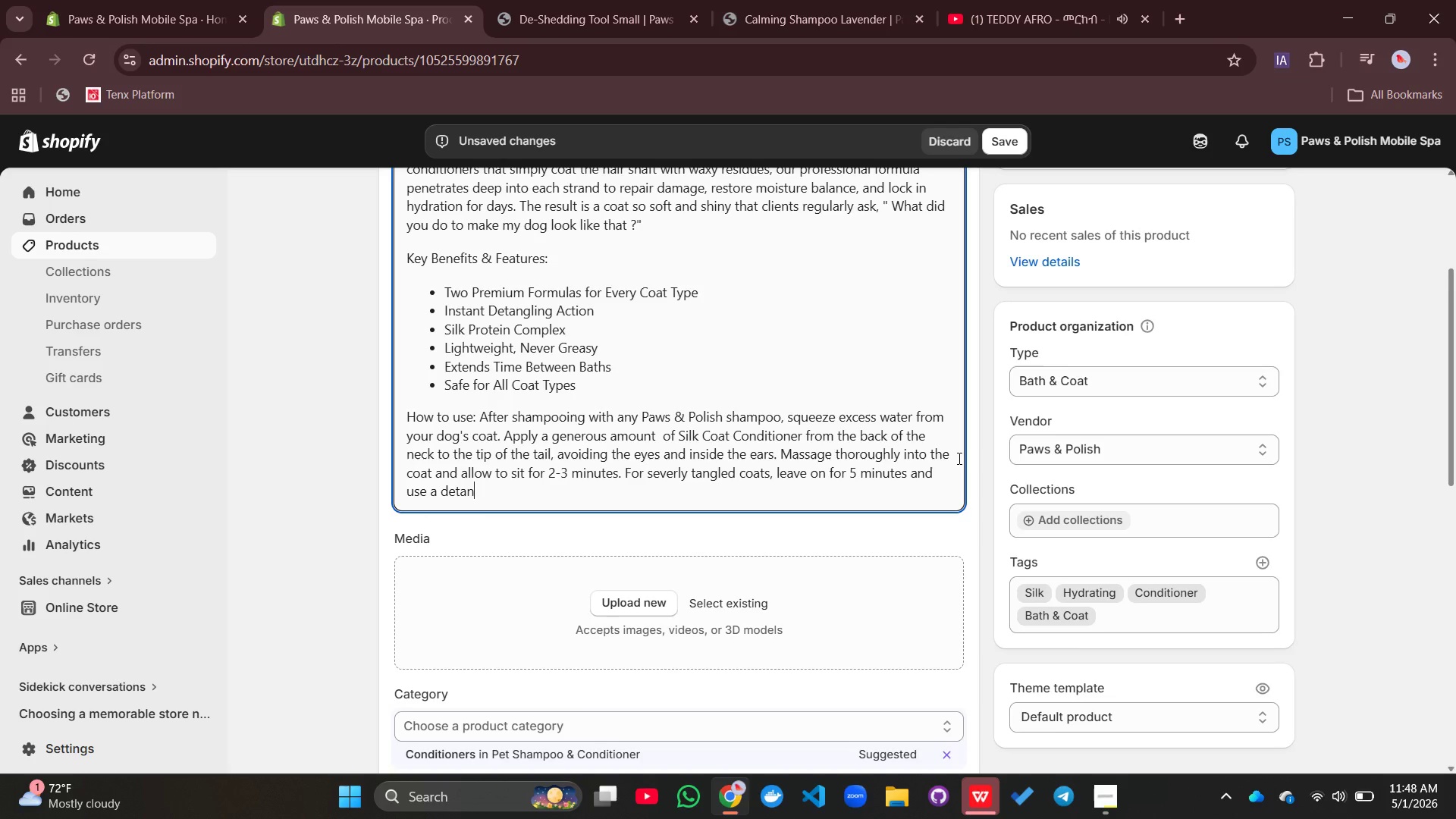 
type(gling brush while the conditioner is still in the coat. Rinse)
 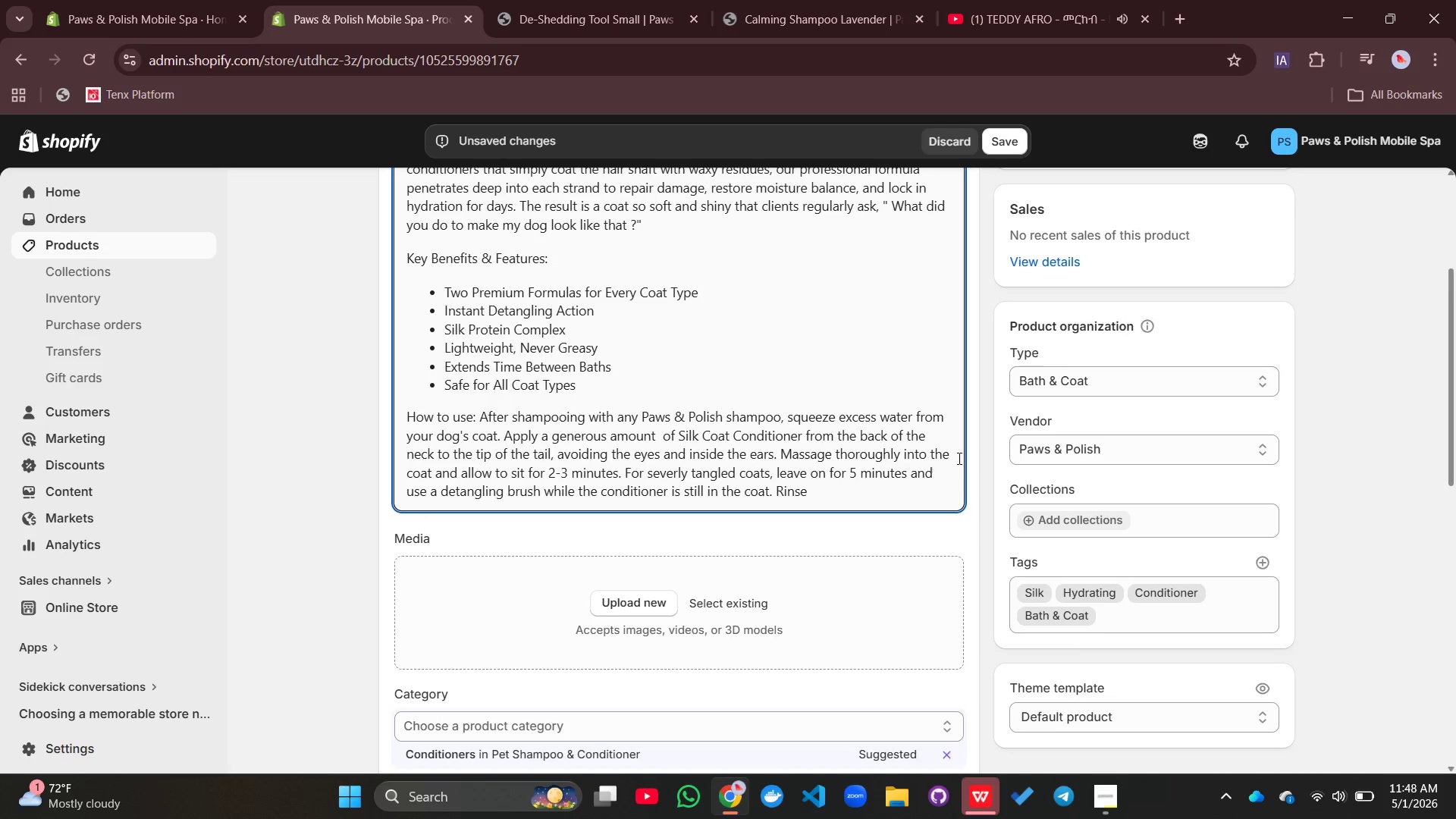 
wait(15.44)
 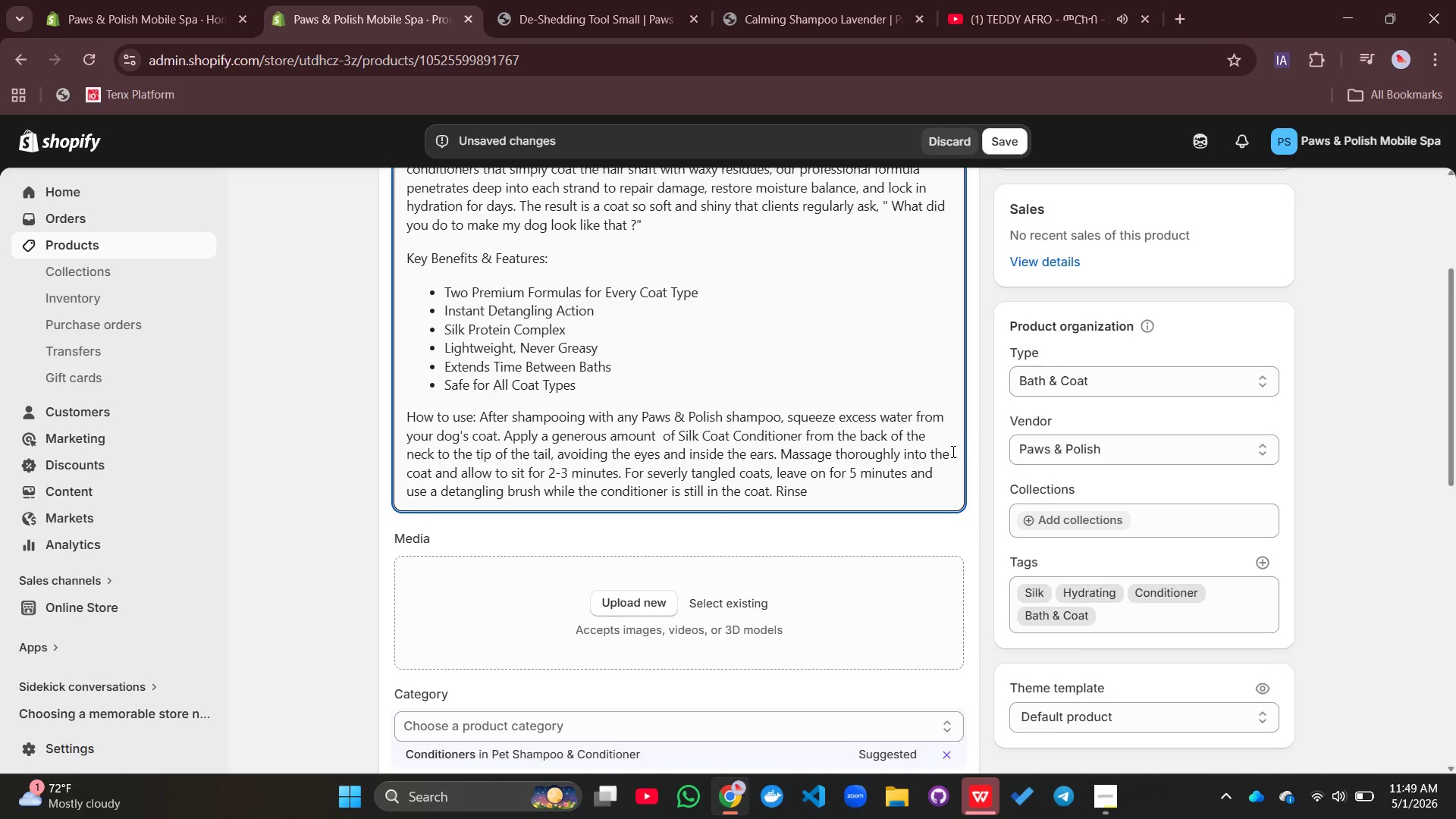 
type( completely with )
 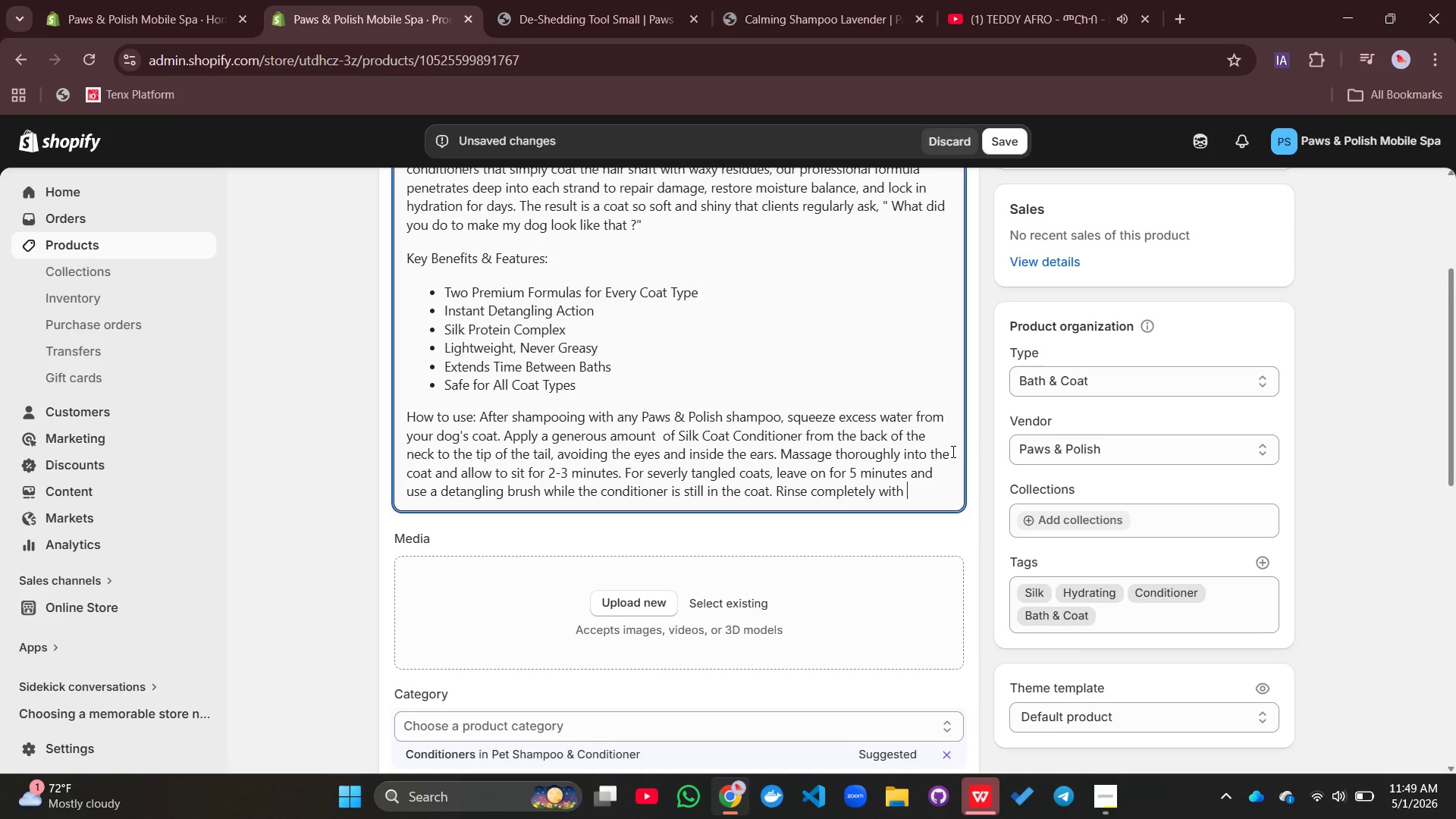 
type(lukewarm water.)
 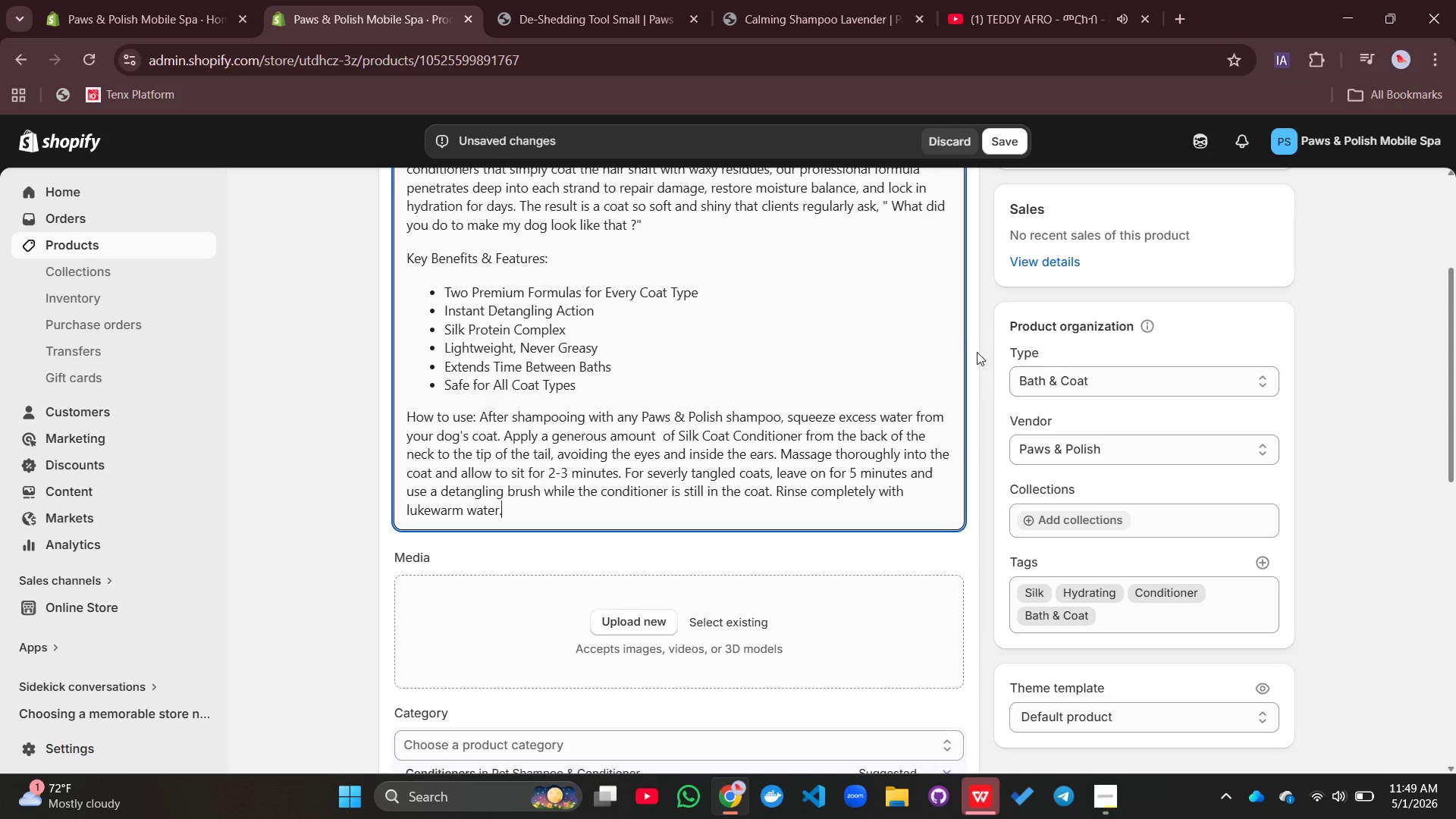 
mouse_move([734, 334])
 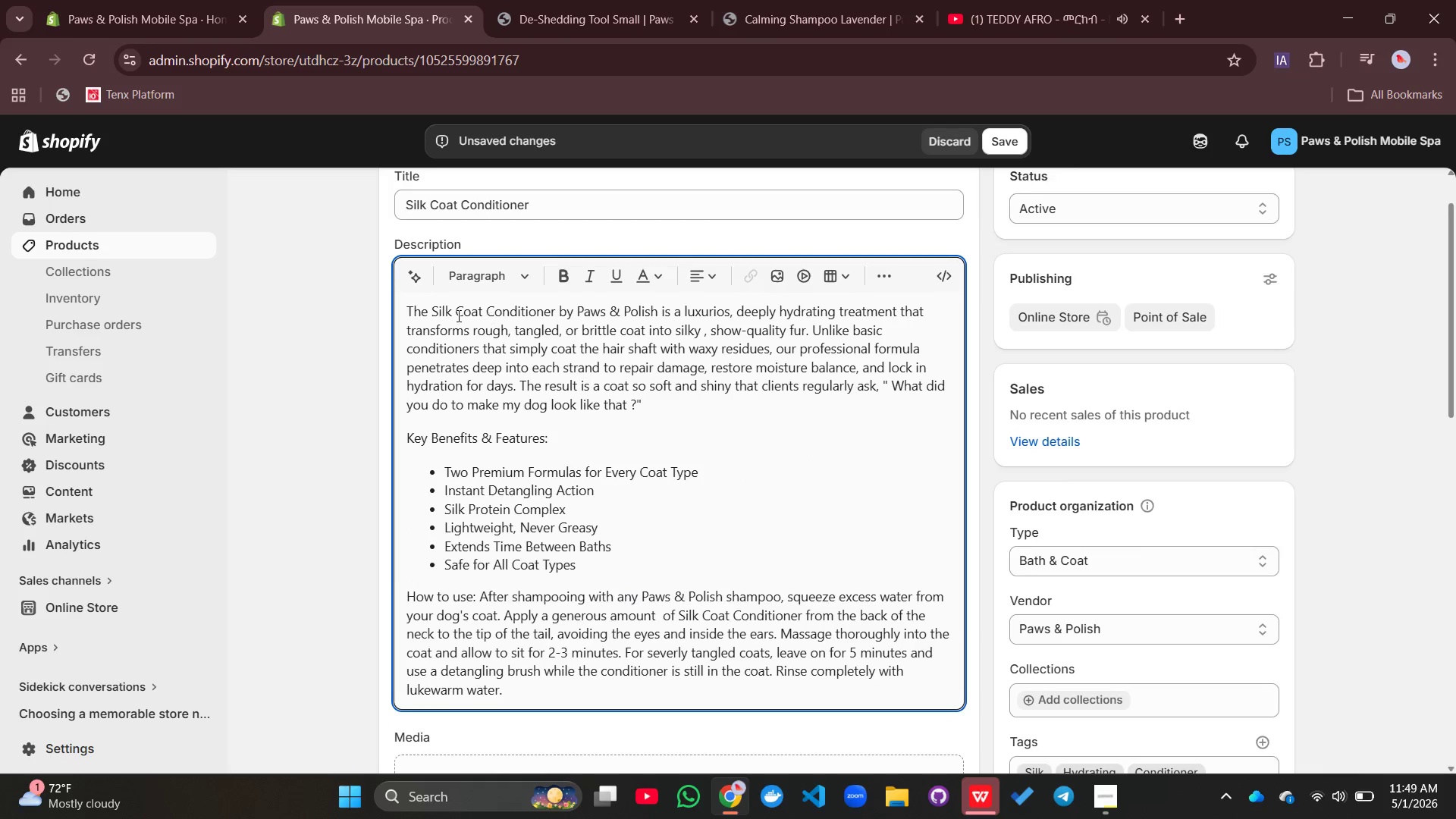 
wait(7.02)
 